 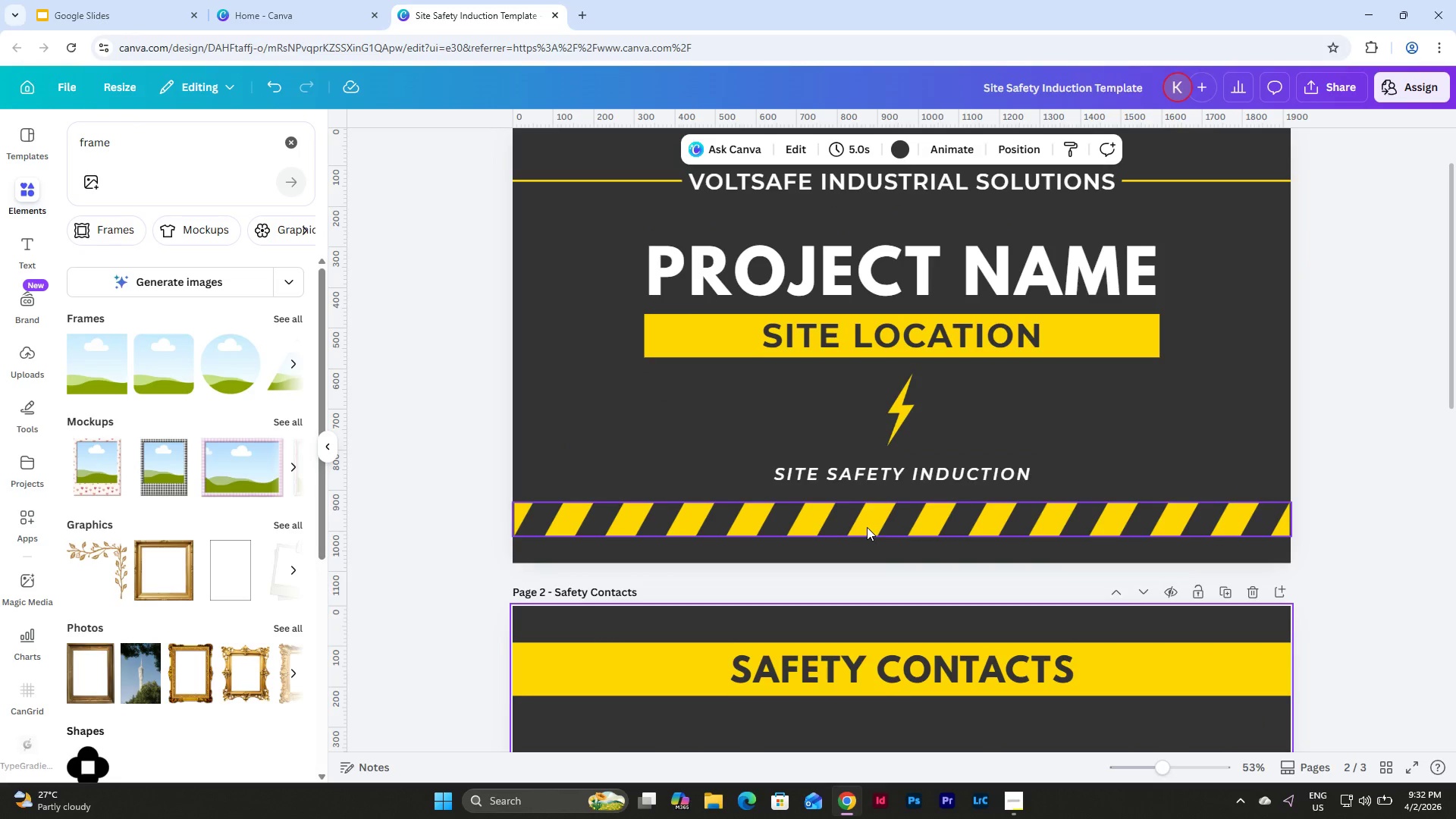 
scroll: coordinate [867, 510], scroll_direction: none, amount: 0.0
 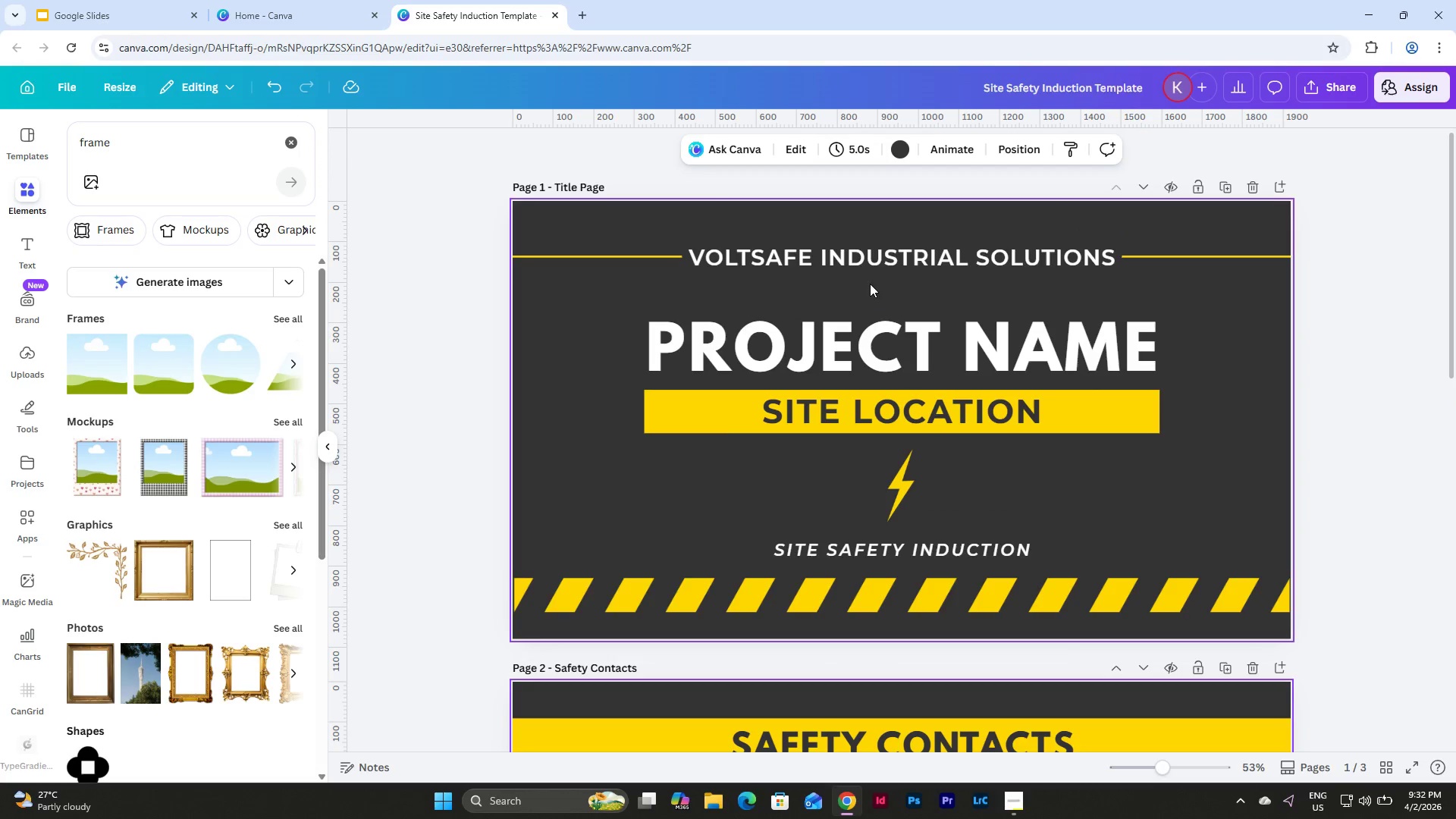 
left_click([871, 254])
 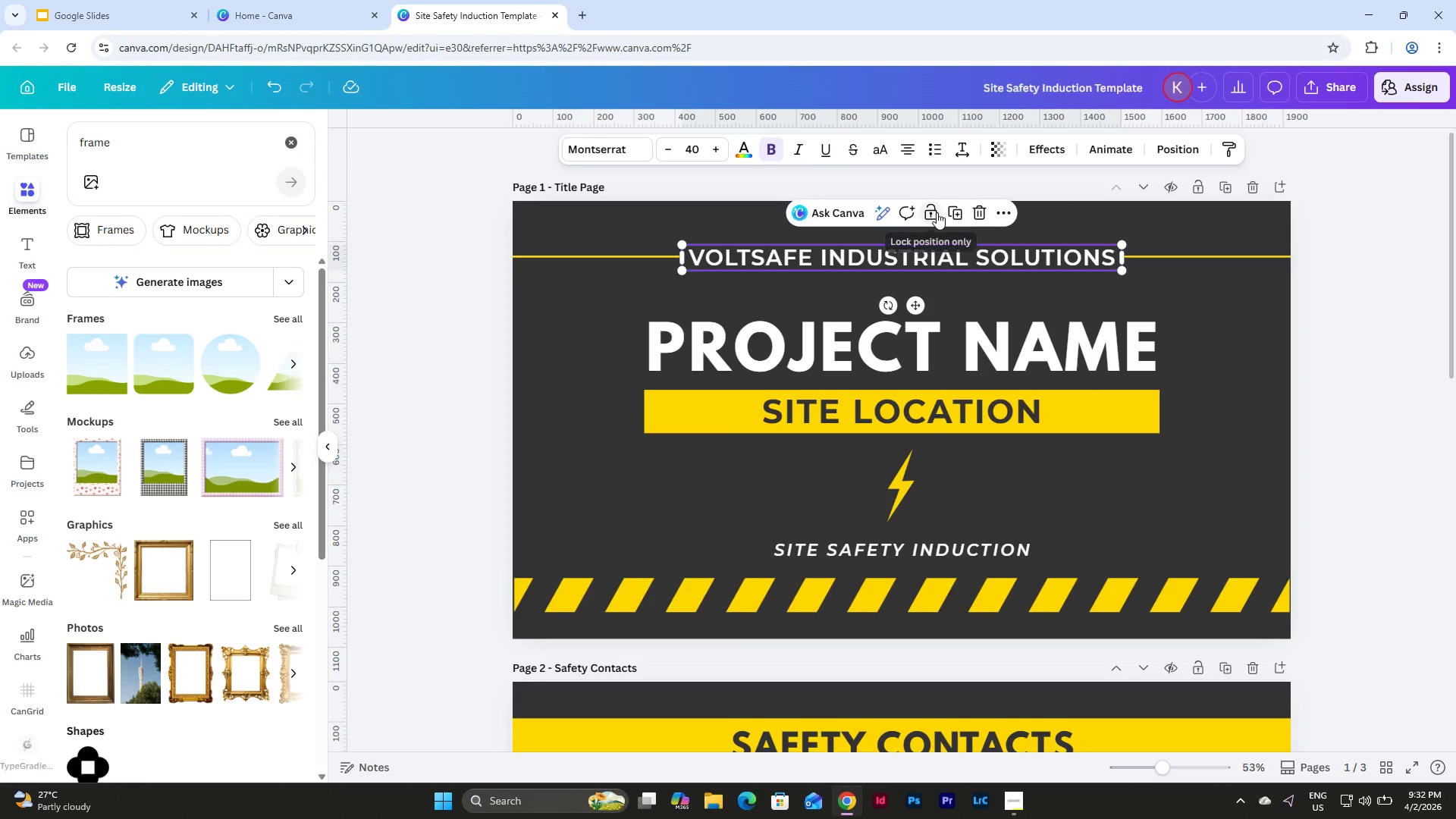 
left_click([956, 211])
 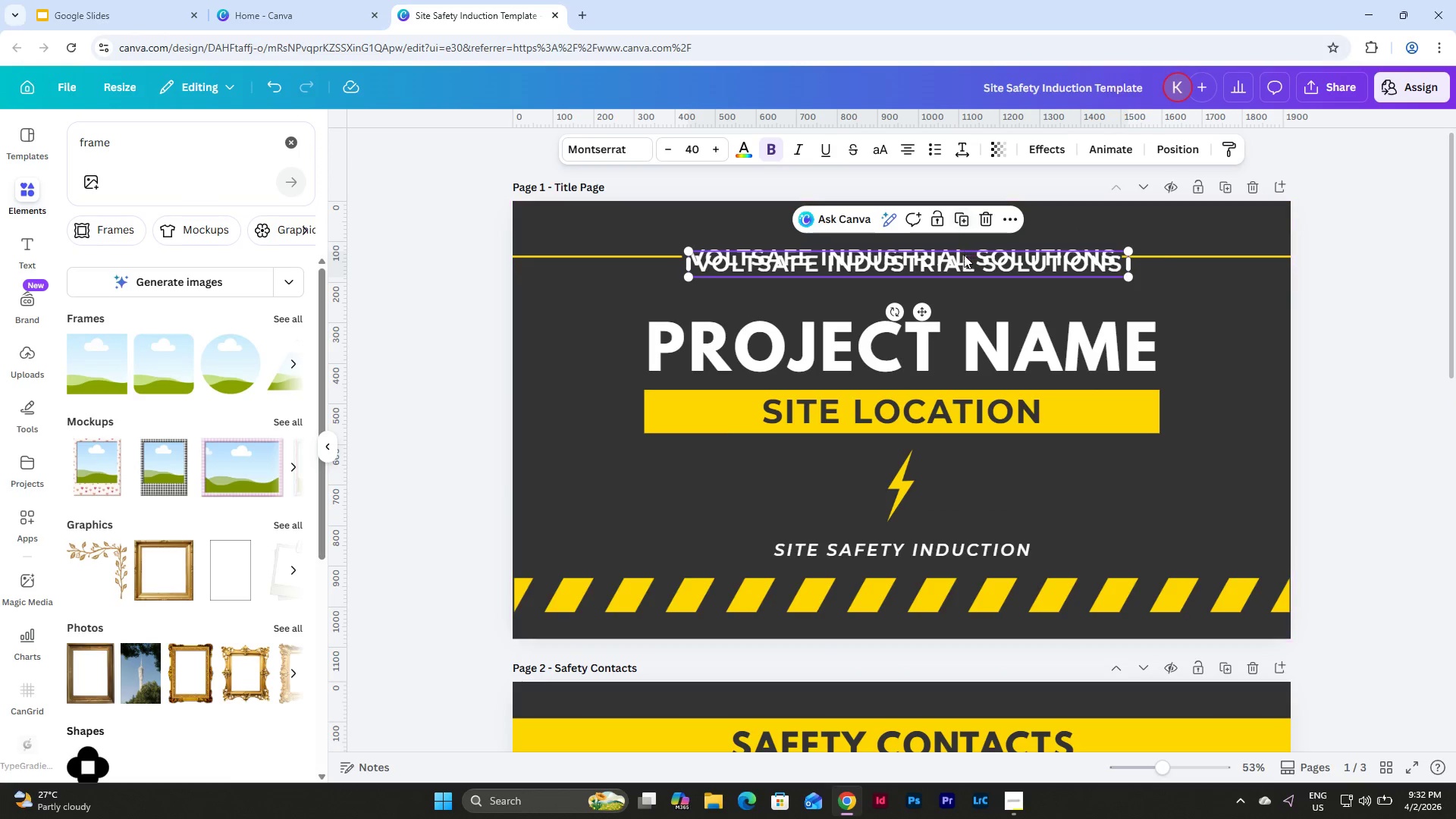 
left_click_drag(start_coordinate=[964, 259], to_coordinate=[952, 453])
 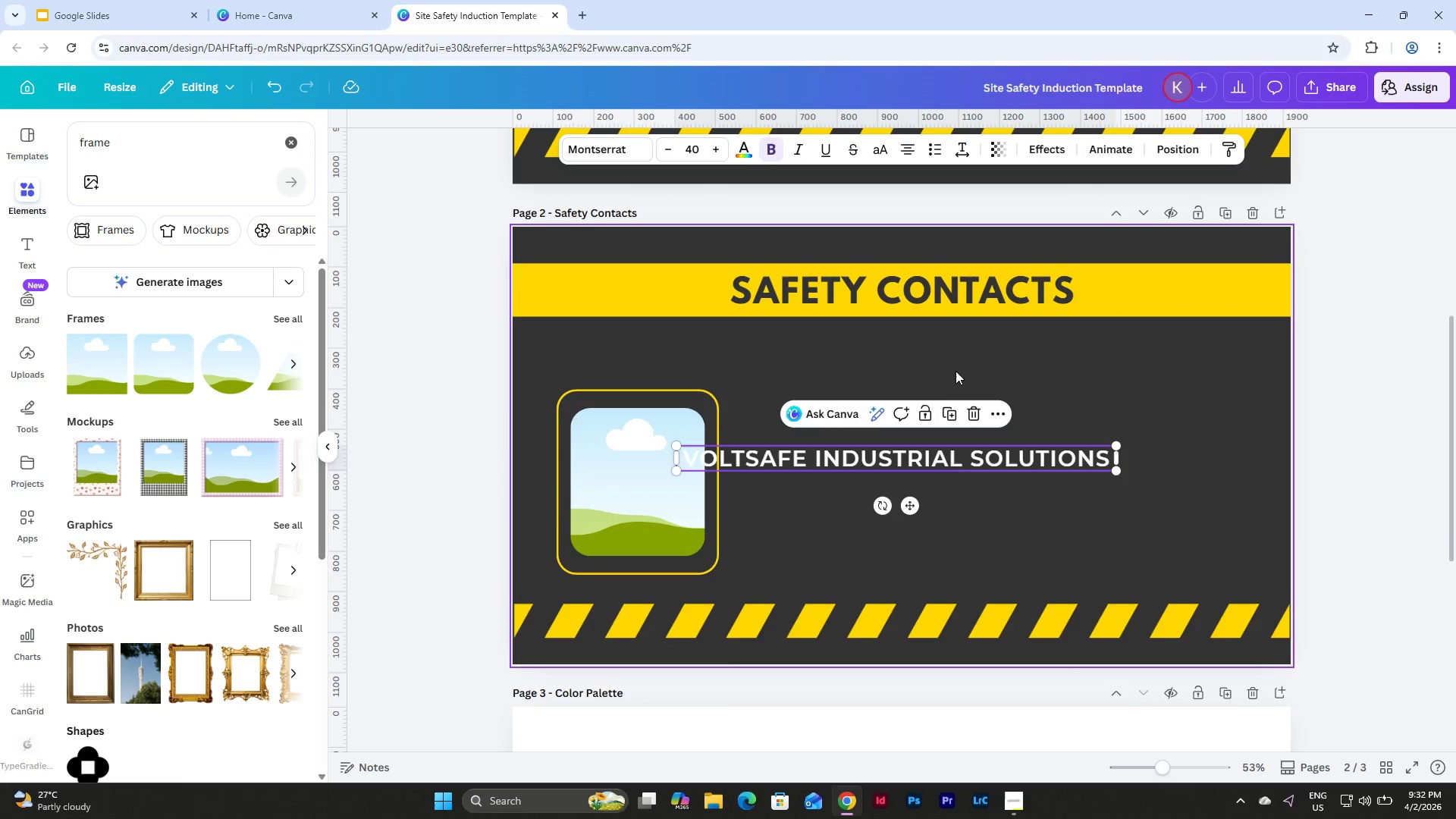 
scroll: coordinate [954, 442], scroll_direction: down, amount: 6.0
 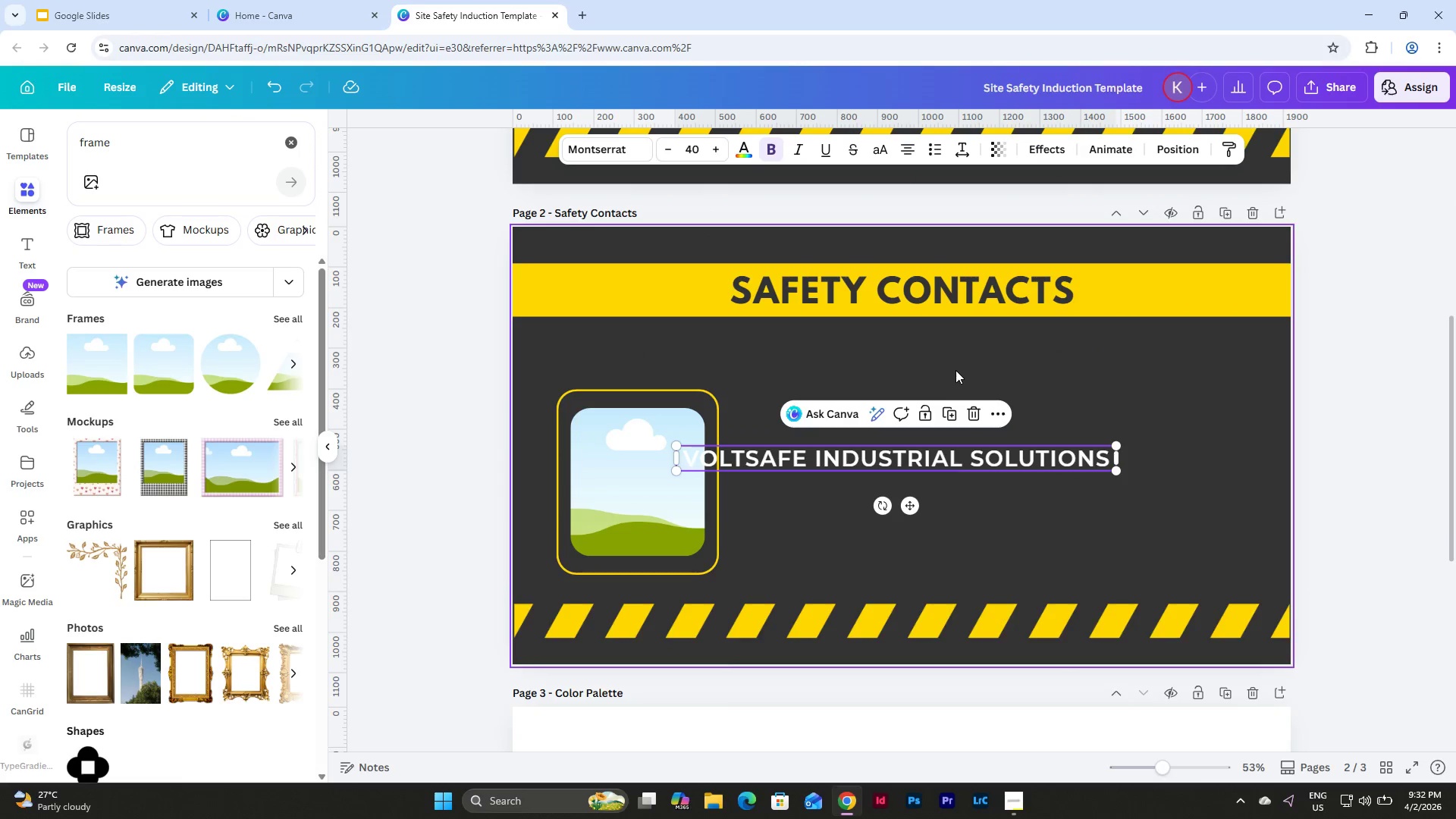 
scroll: coordinate [956, 384], scroll_direction: up, amount: 2.0
 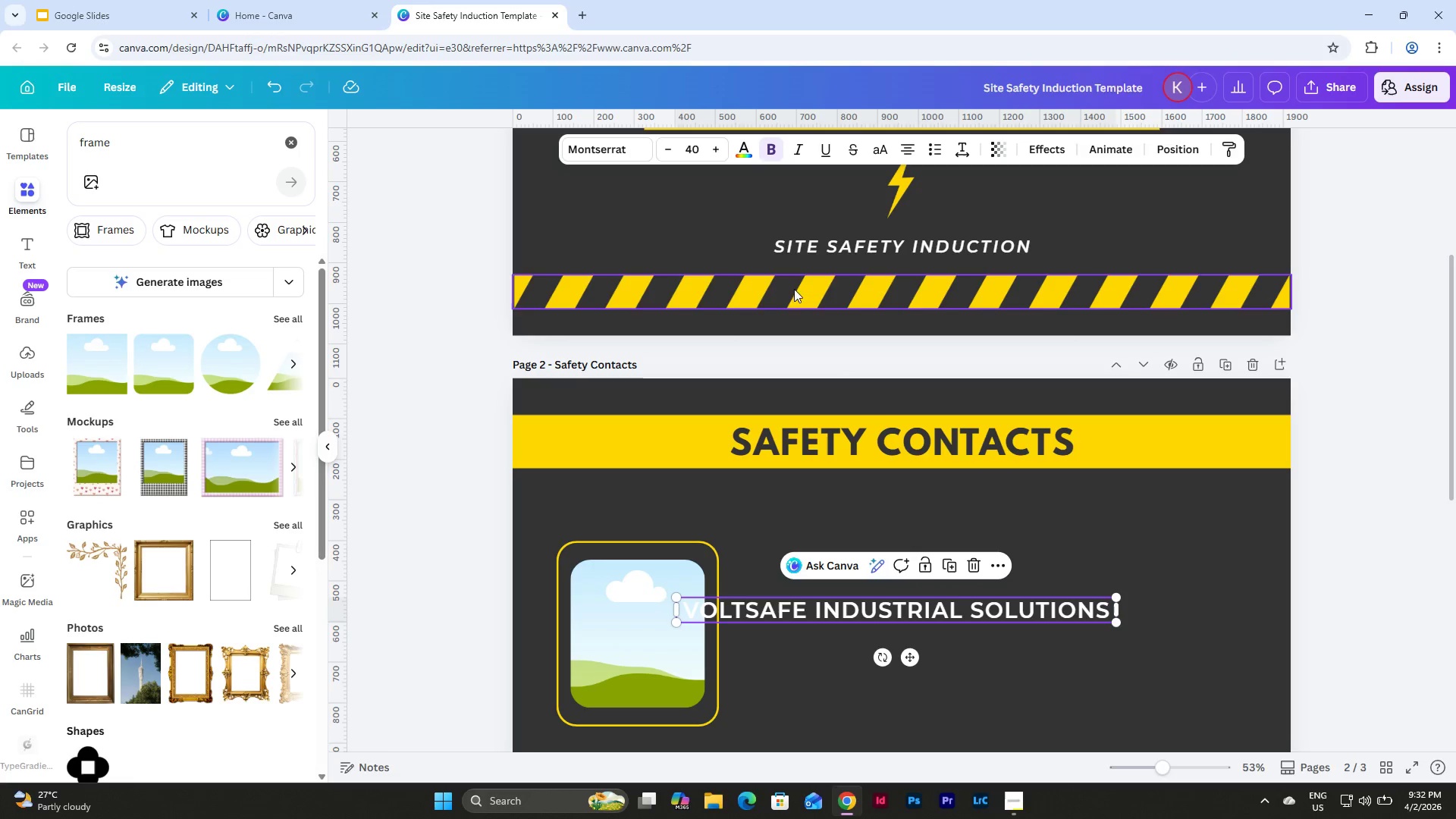 
wait(7.0)
 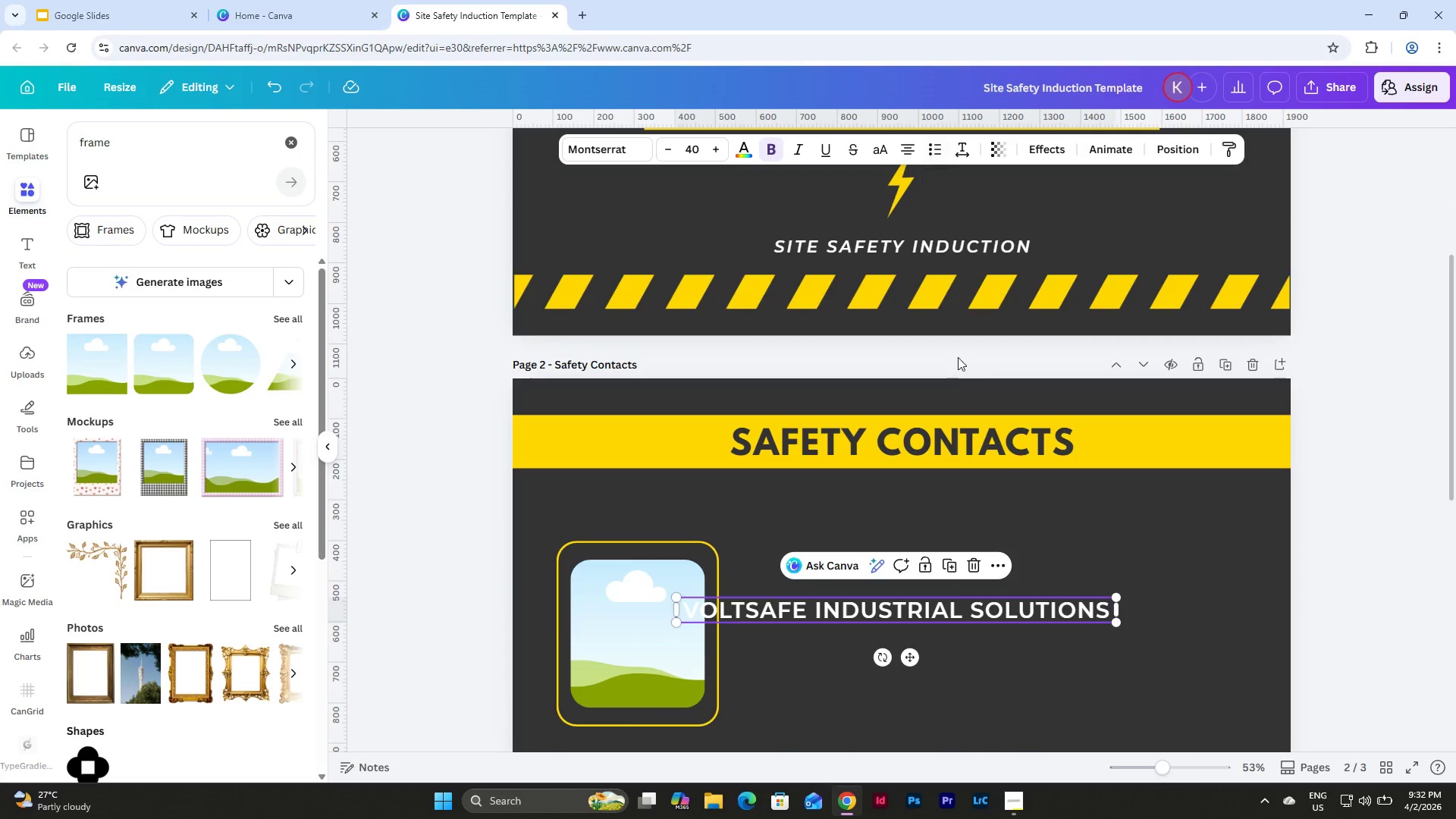 
left_click([956, 146])
 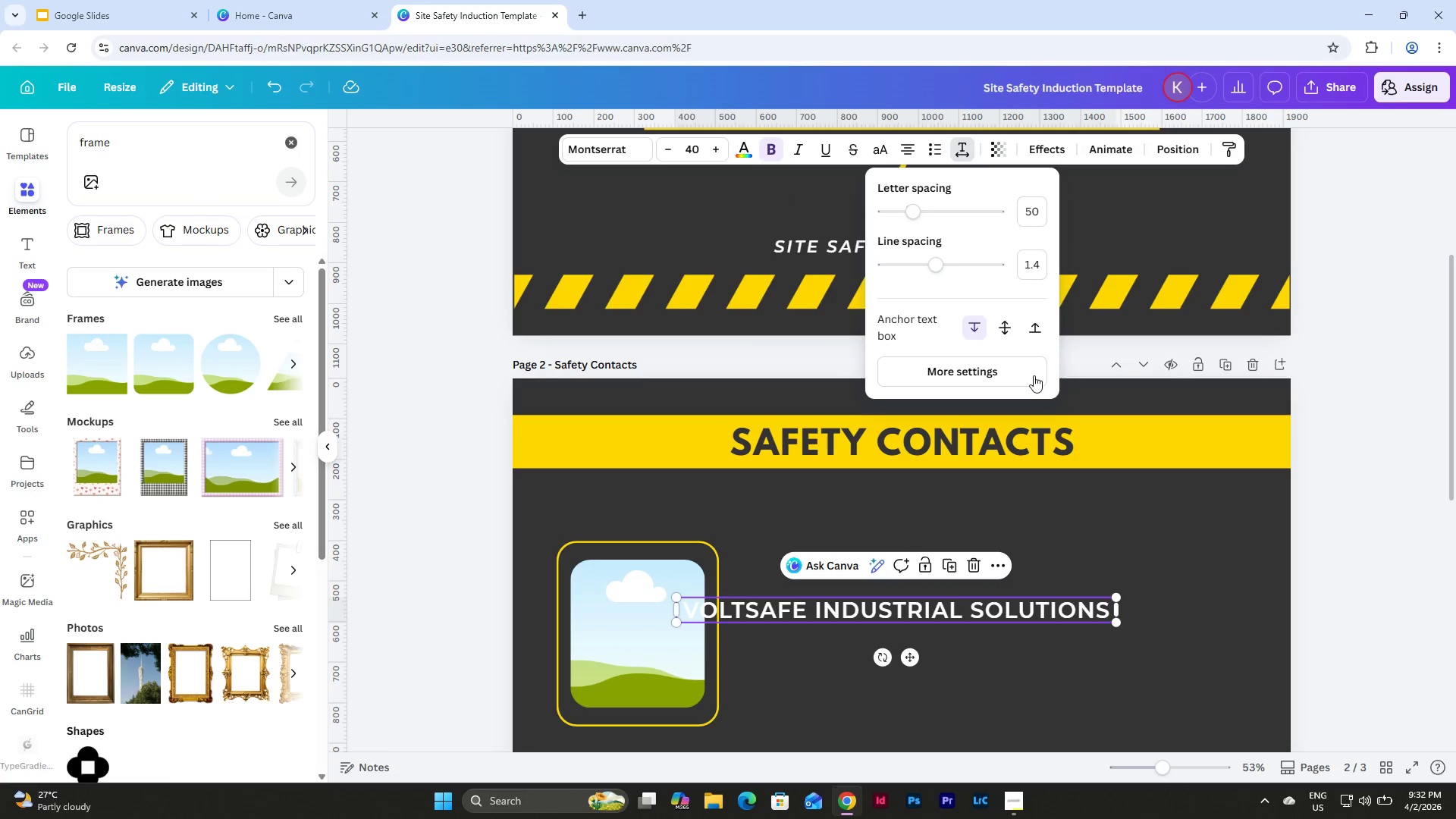 
double_click([1002, 607])
 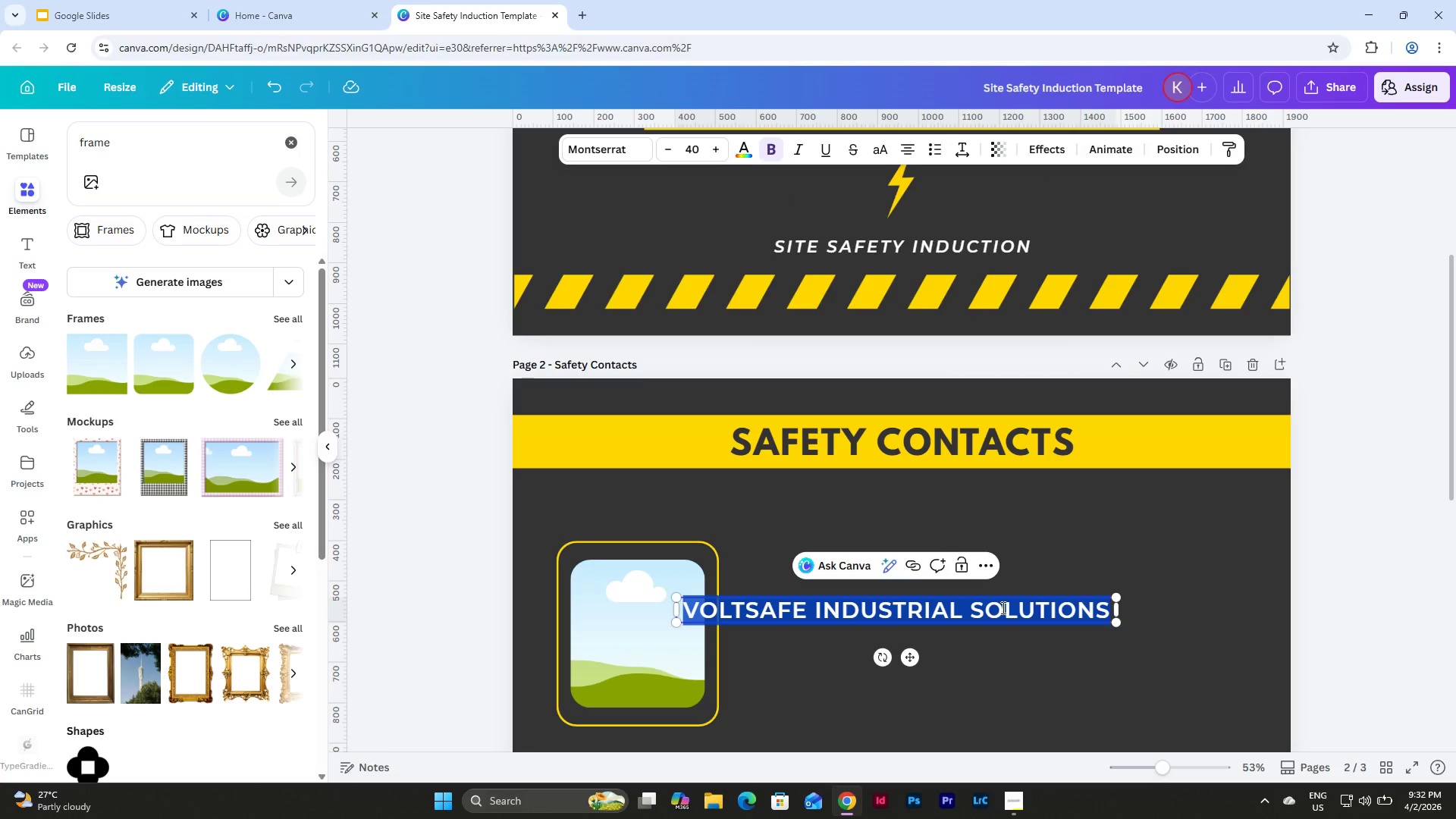 
type(SITE MANAGER)
 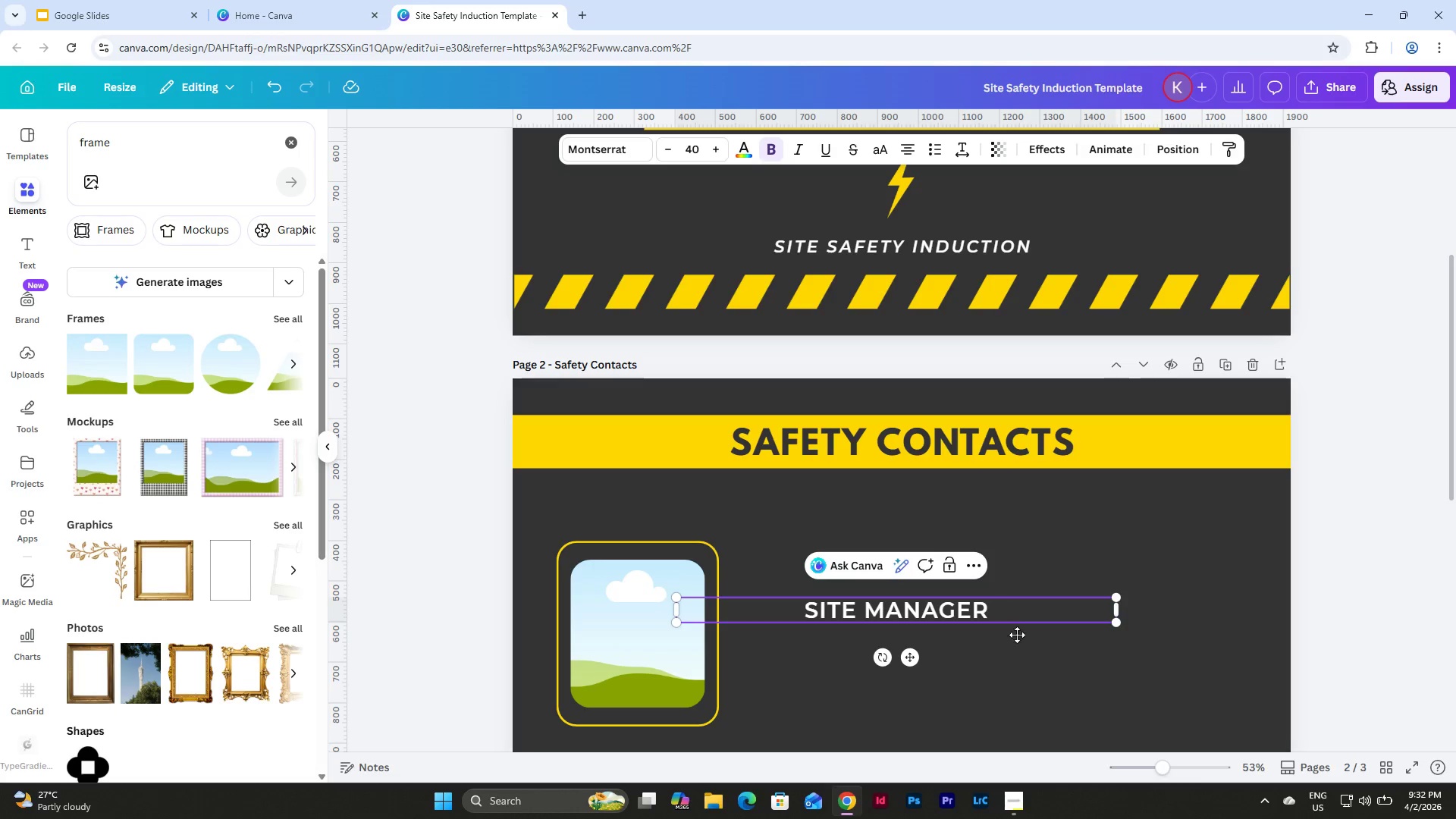 
left_click([1005, 686])
 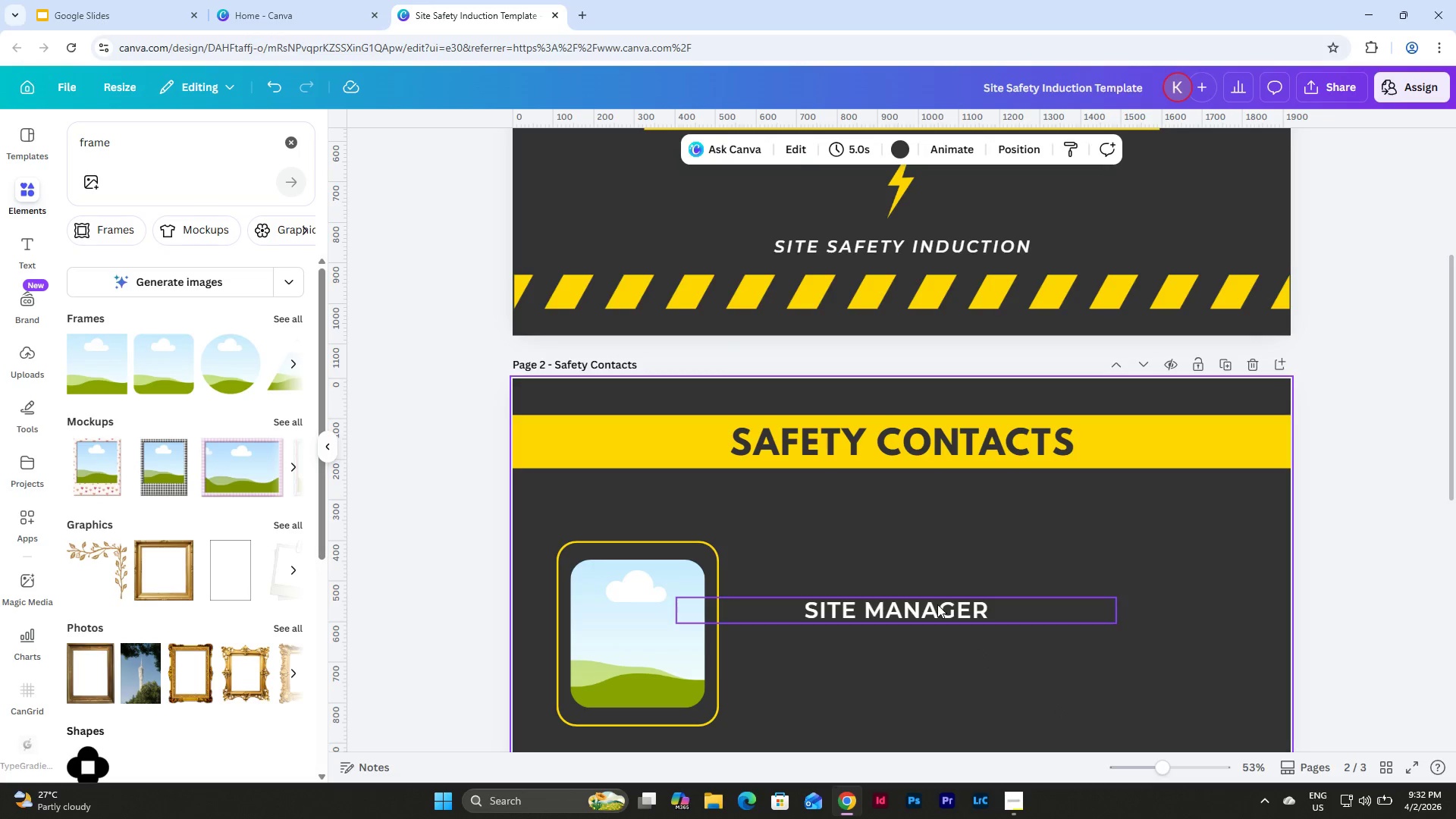 
left_click([937, 604])
 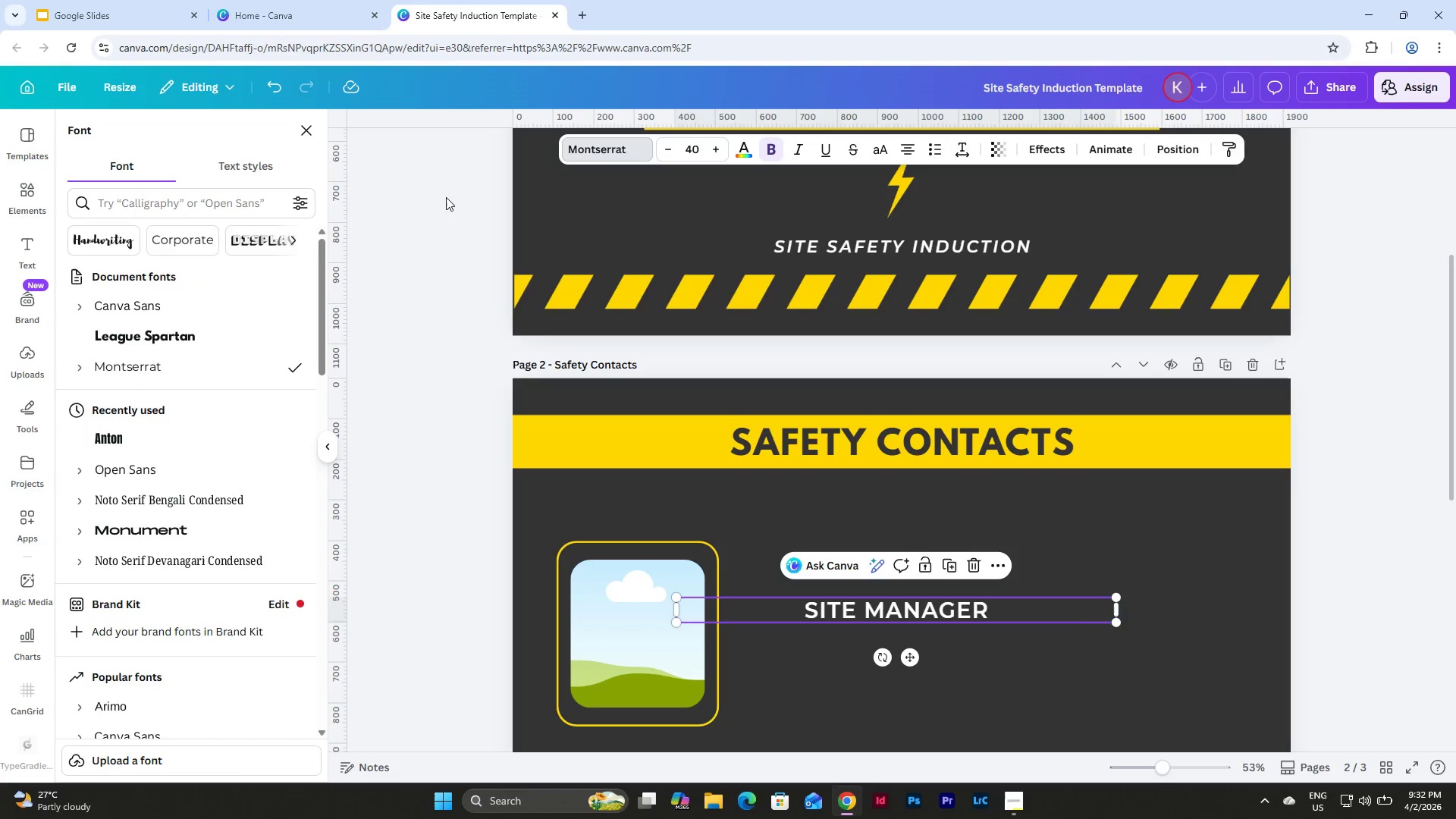 
left_click([80, 368])
 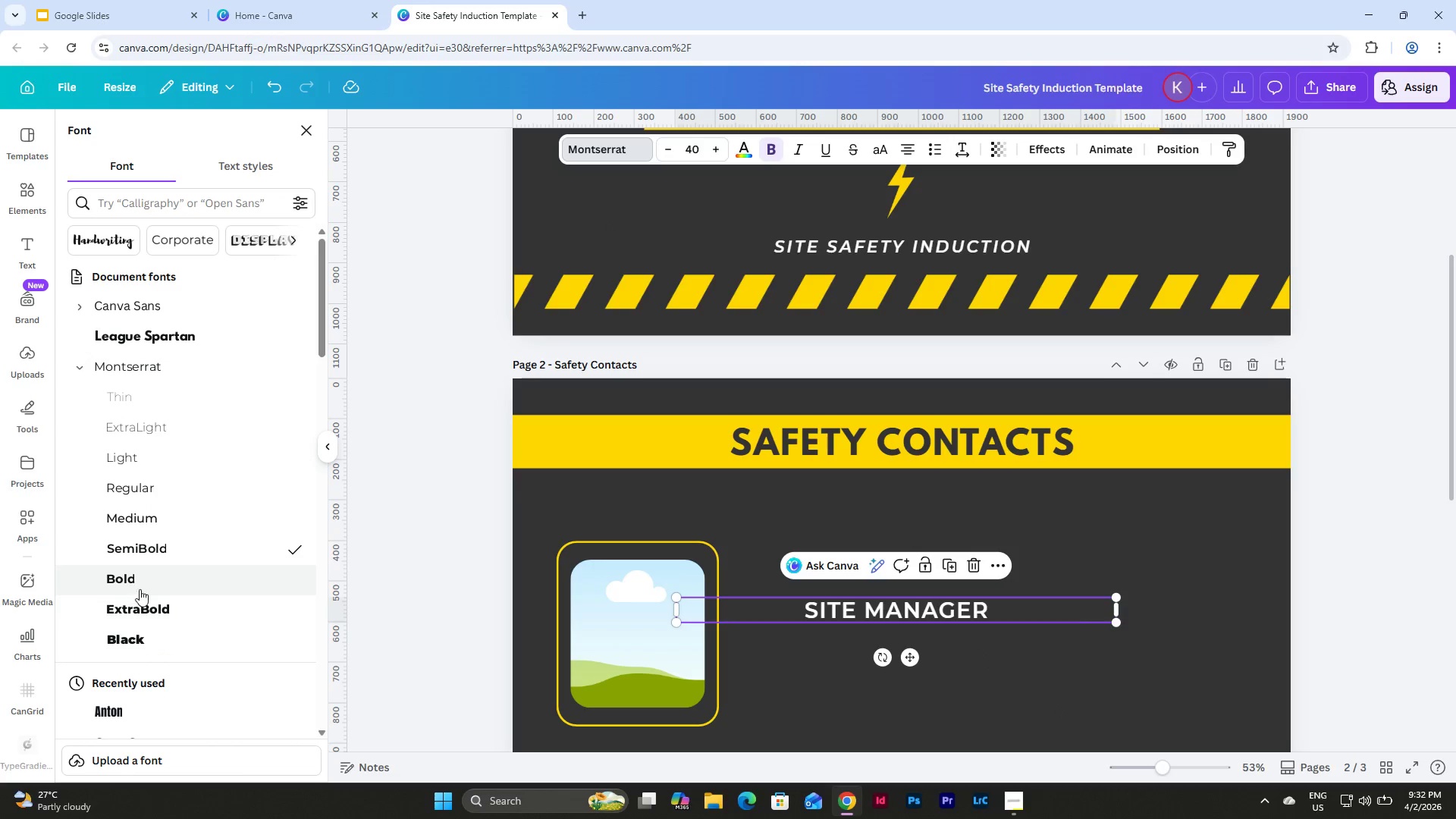 
left_click([156, 579])
 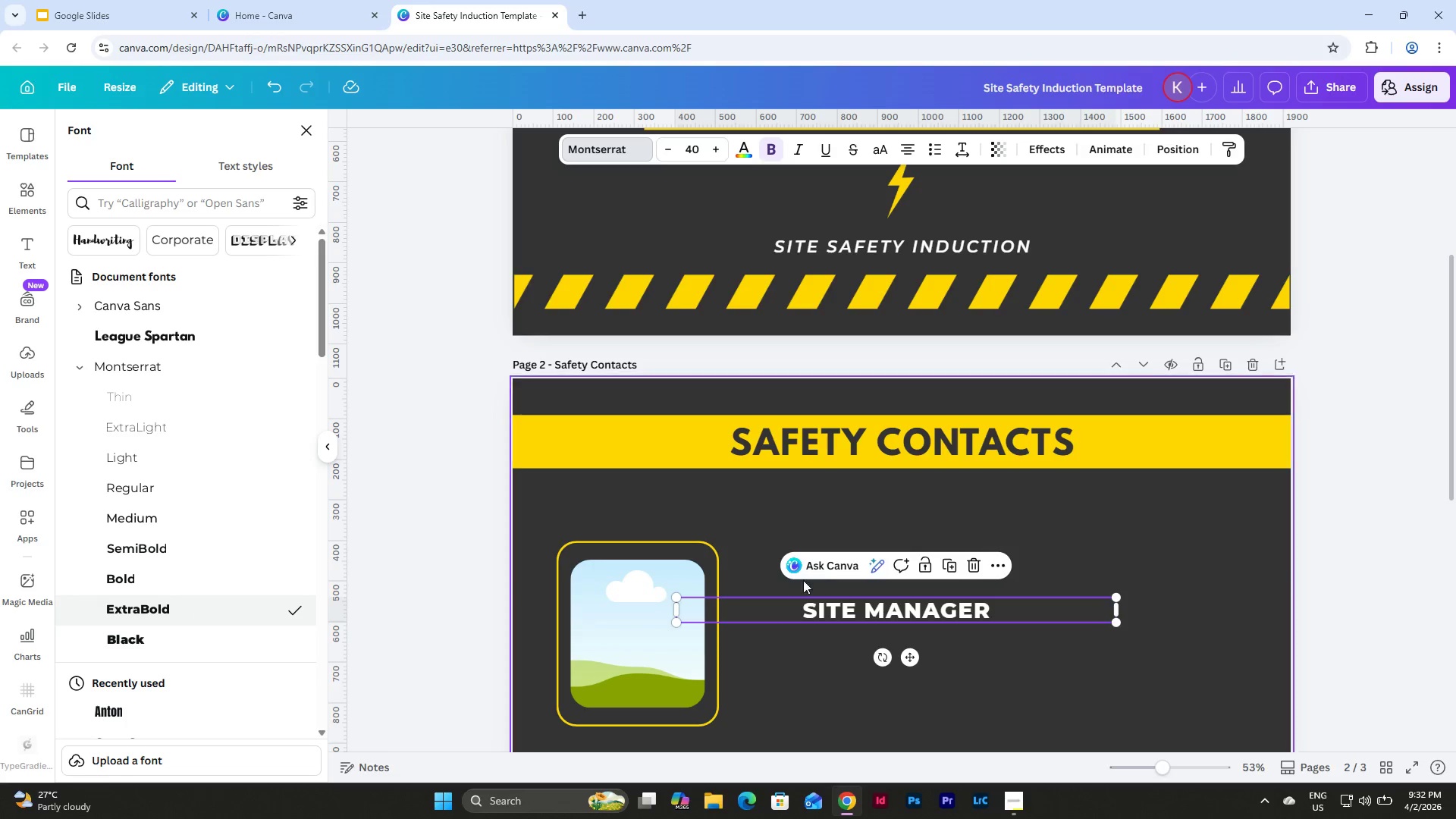 
scroll: coordinate [810, 522], scroll_direction: up, amount: 5.0
 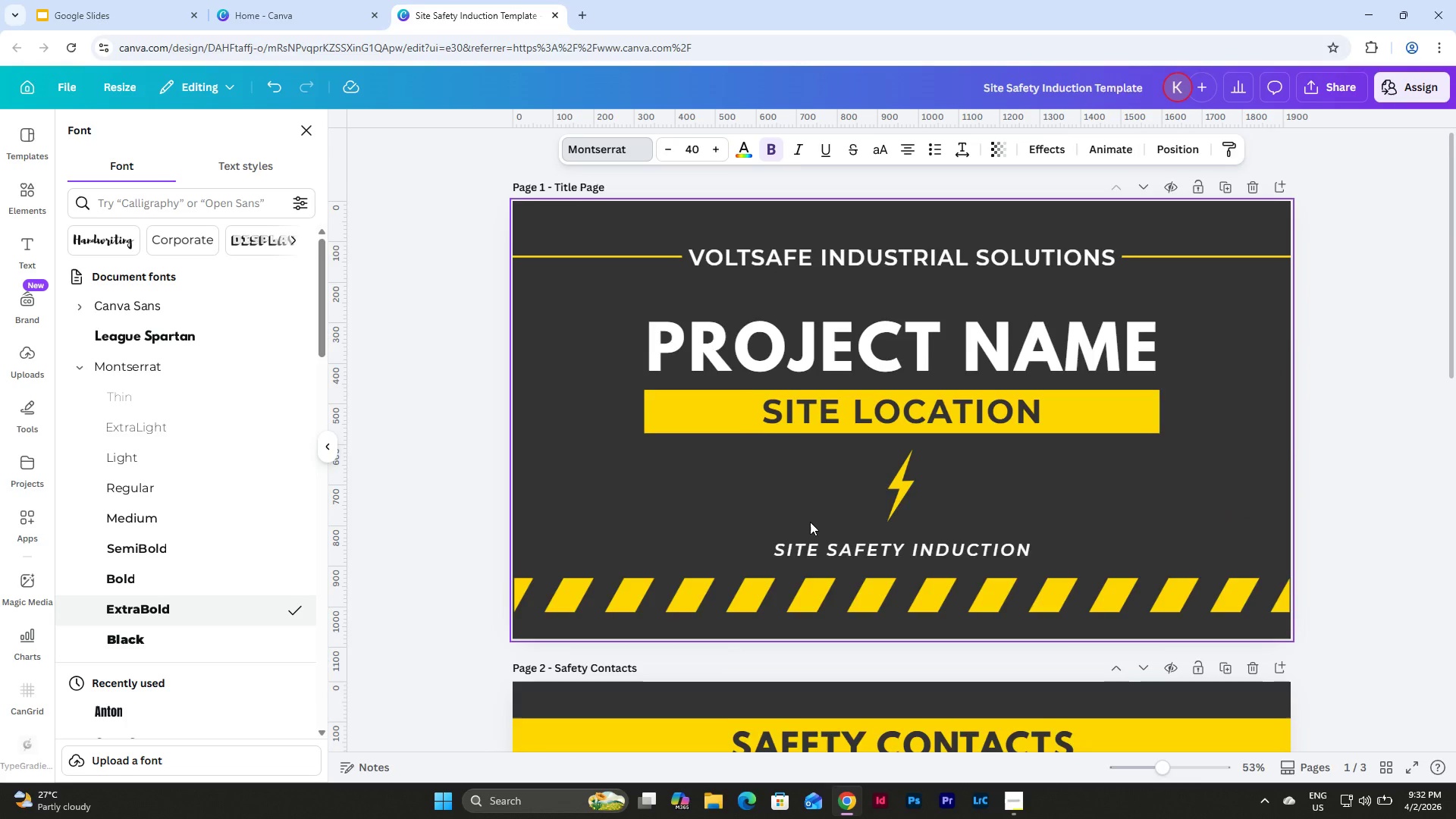 
scroll: coordinate [810, 522], scroll_direction: none, amount: 0.0
 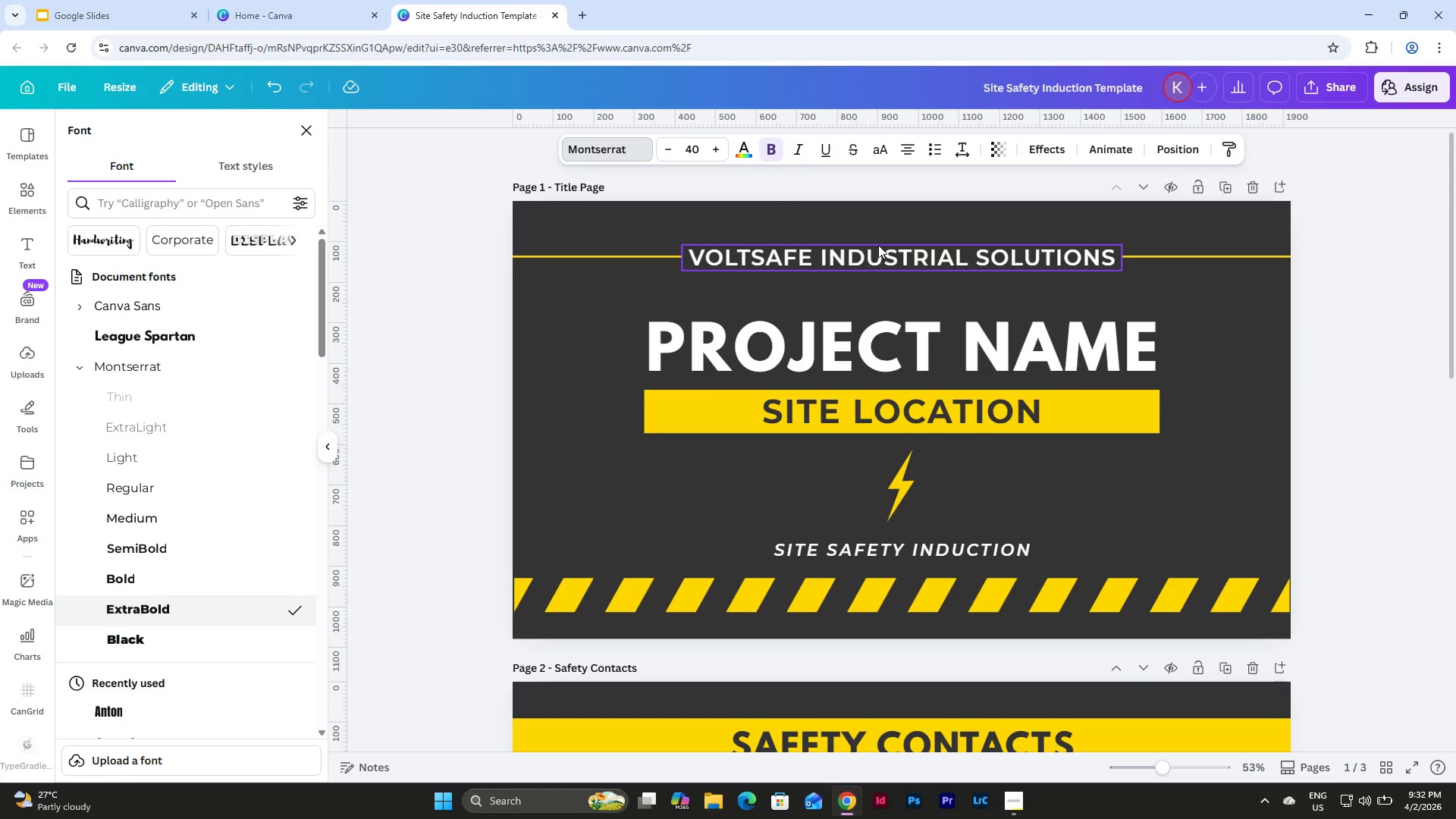 
scroll: coordinate [861, 349], scroll_direction: down, amount: 3.0
 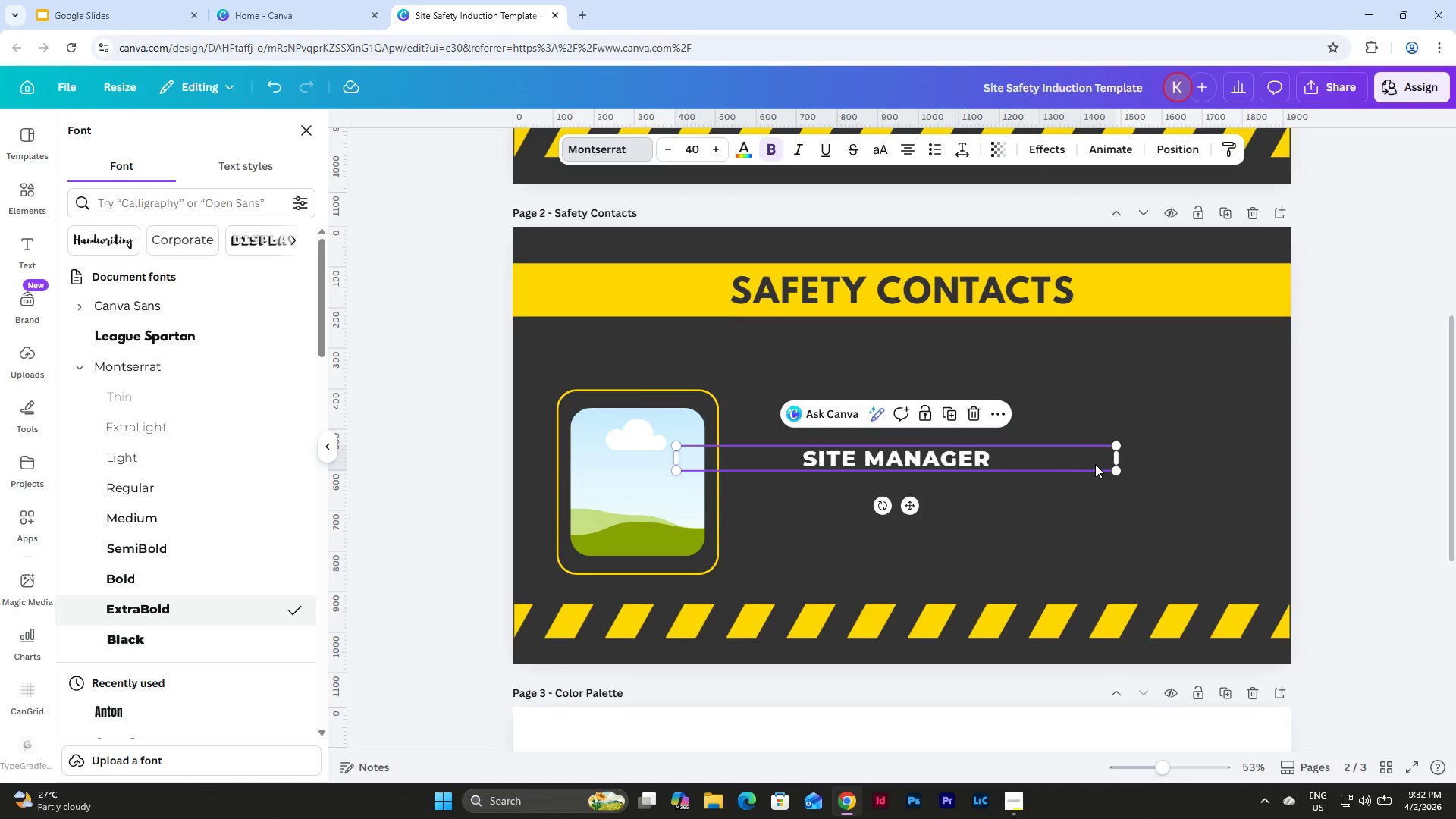 
left_click_drag(start_coordinate=[1123, 460], to_coordinate=[879, 491])
 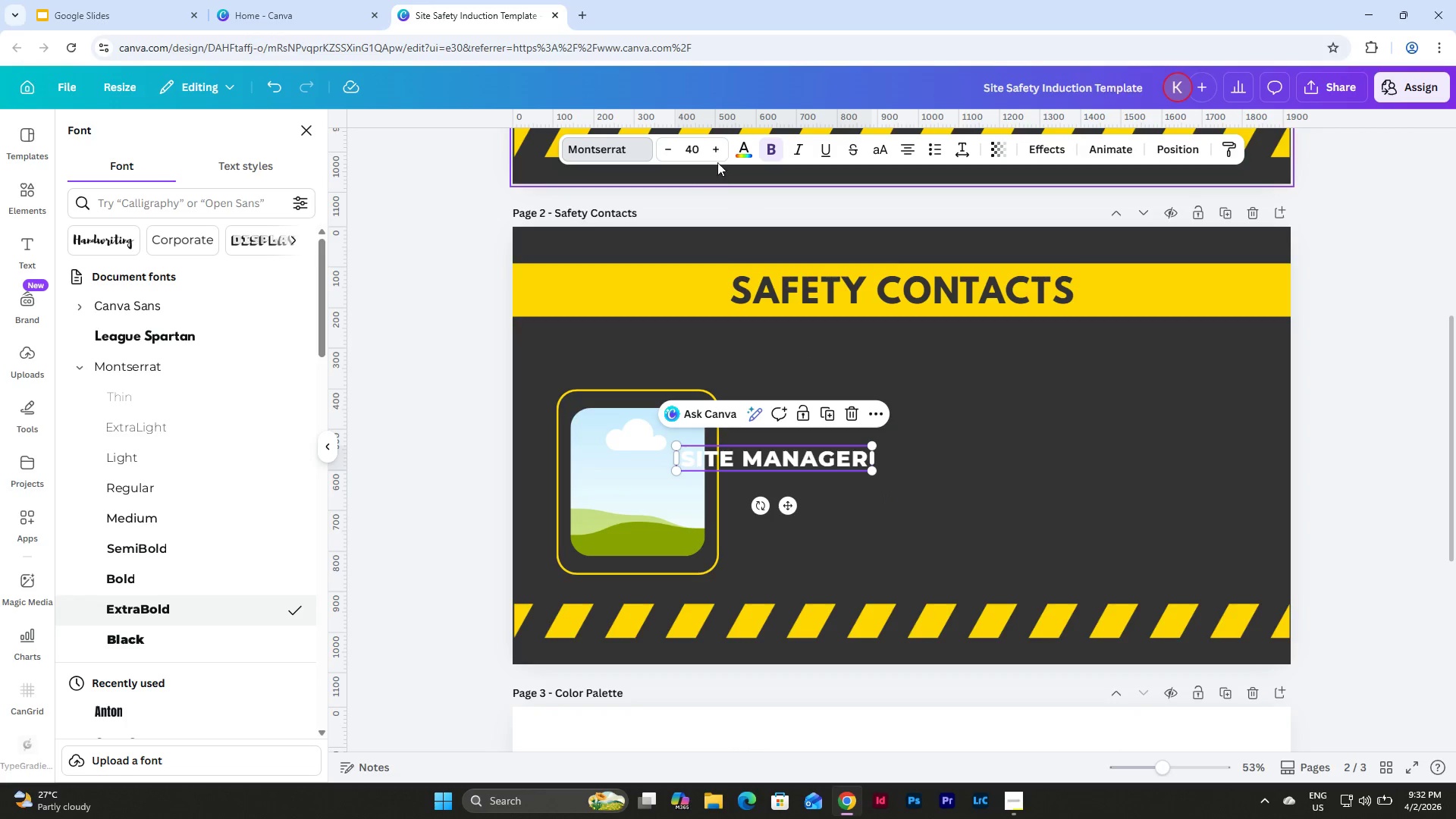 
left_click_drag(start_coordinate=[736, 143], to_coordinate=[743, 146])
 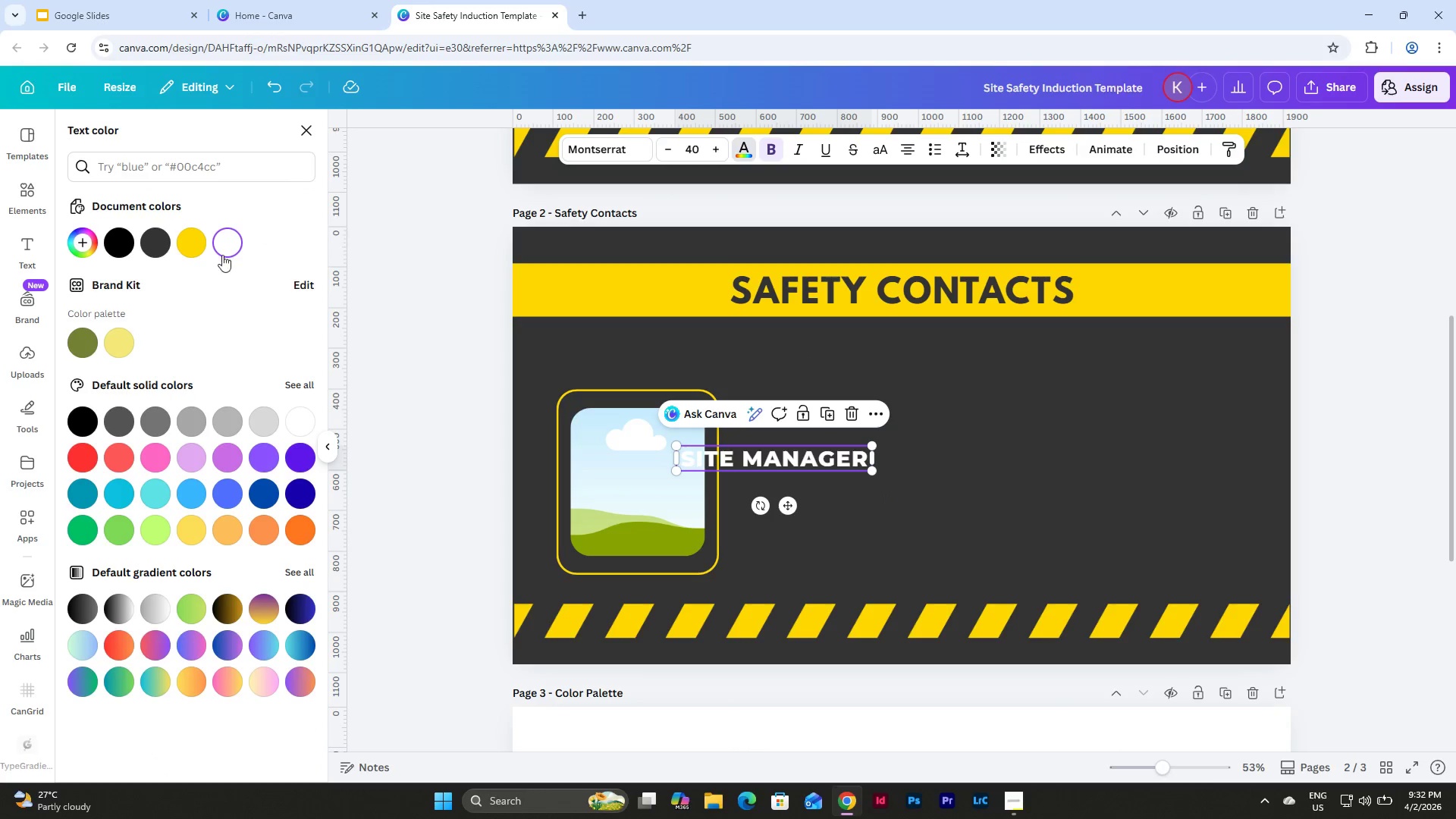 
left_click([187, 249])
 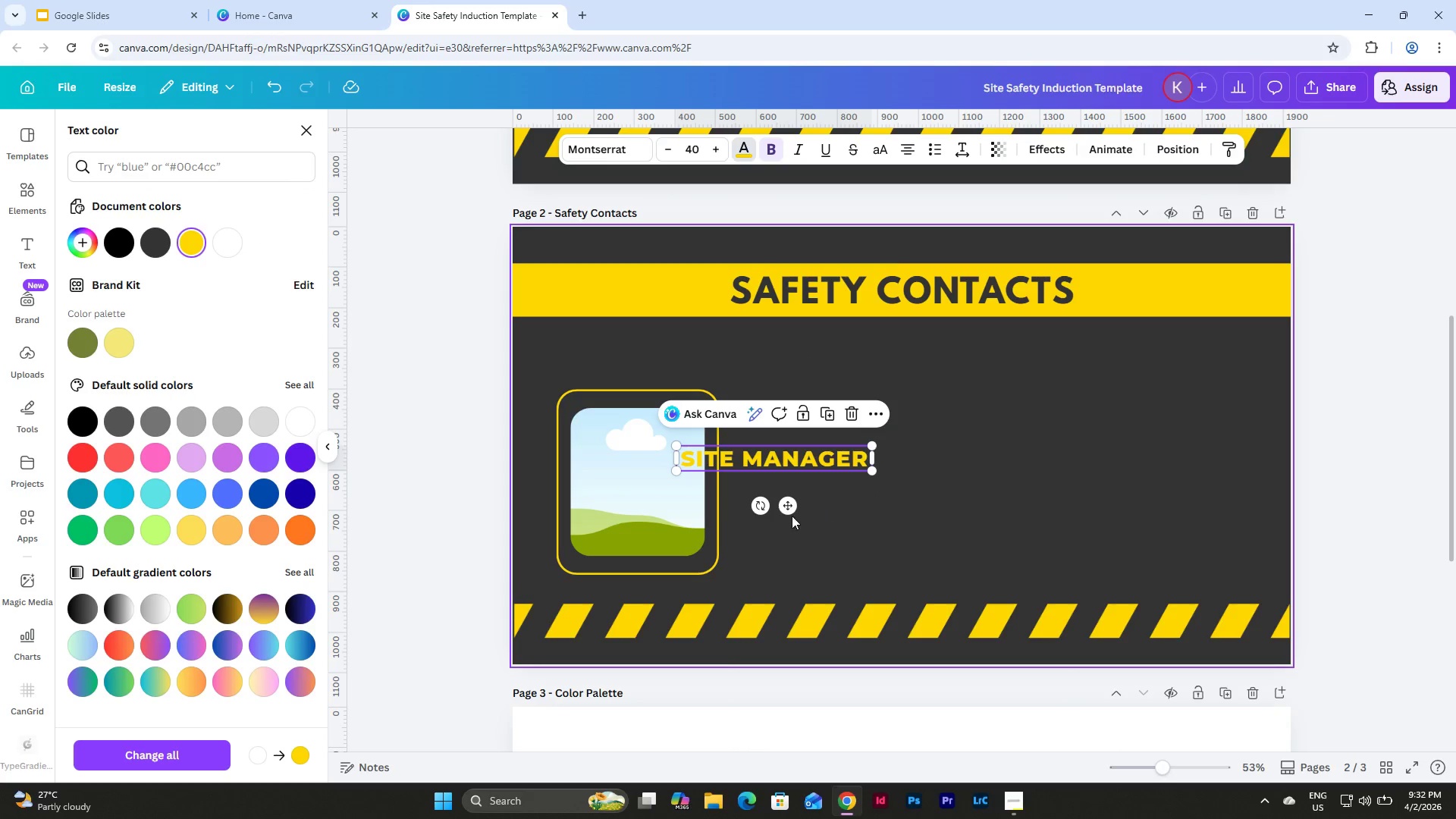 
left_click_drag(start_coordinate=[785, 510], to_coordinate=[666, 416])
 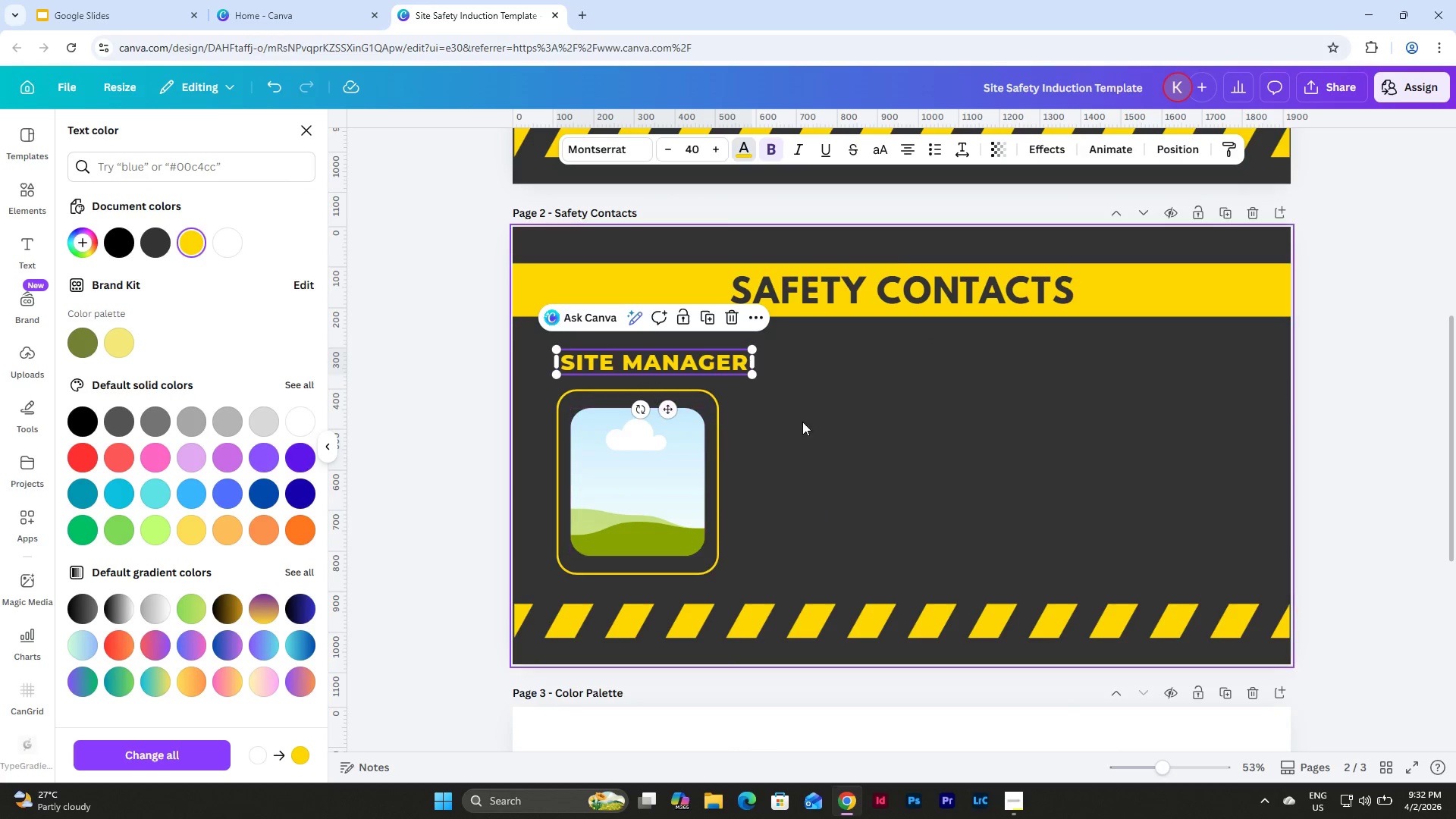 
left_click([802, 422])
 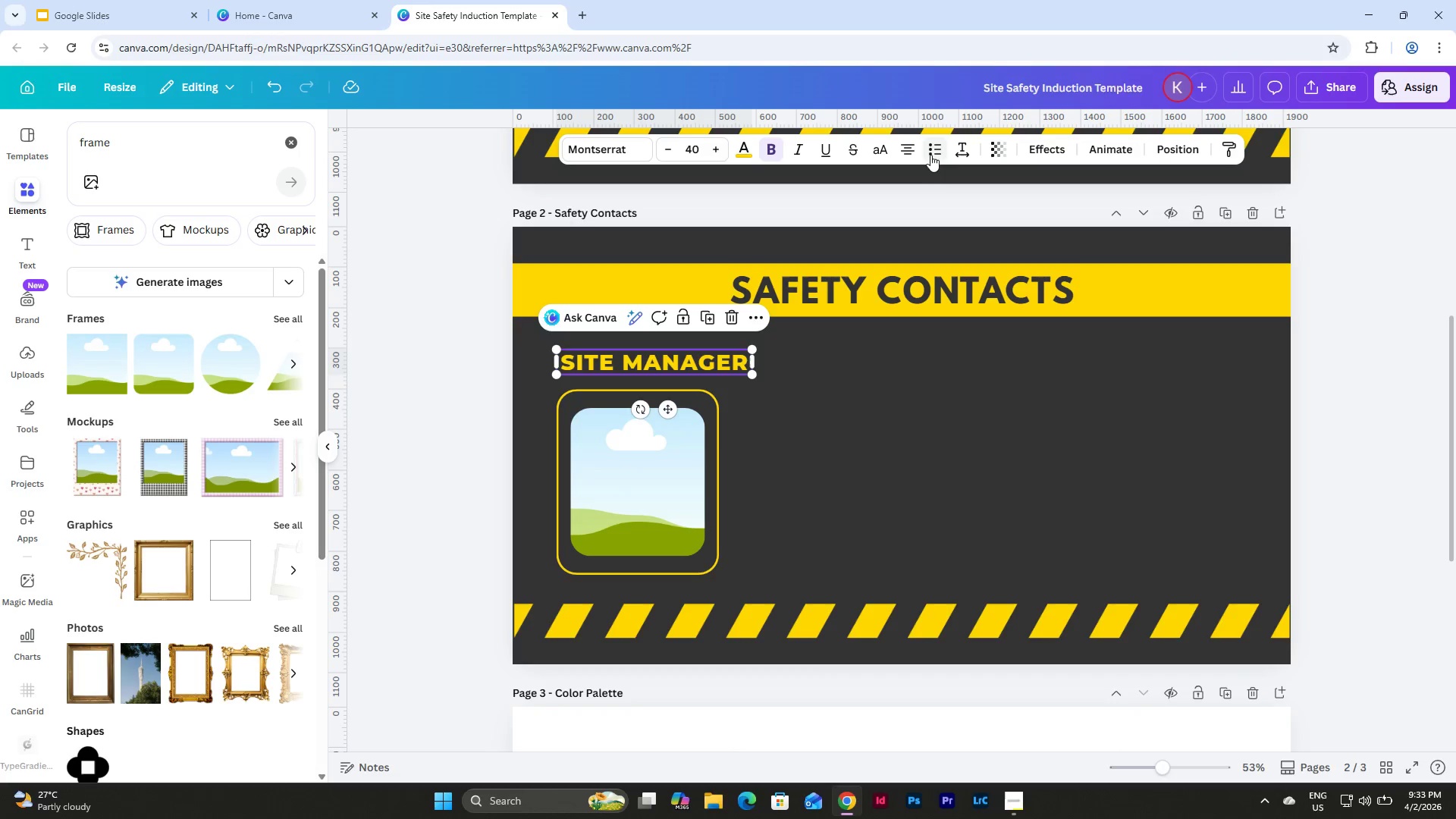 
left_click([967, 152])
 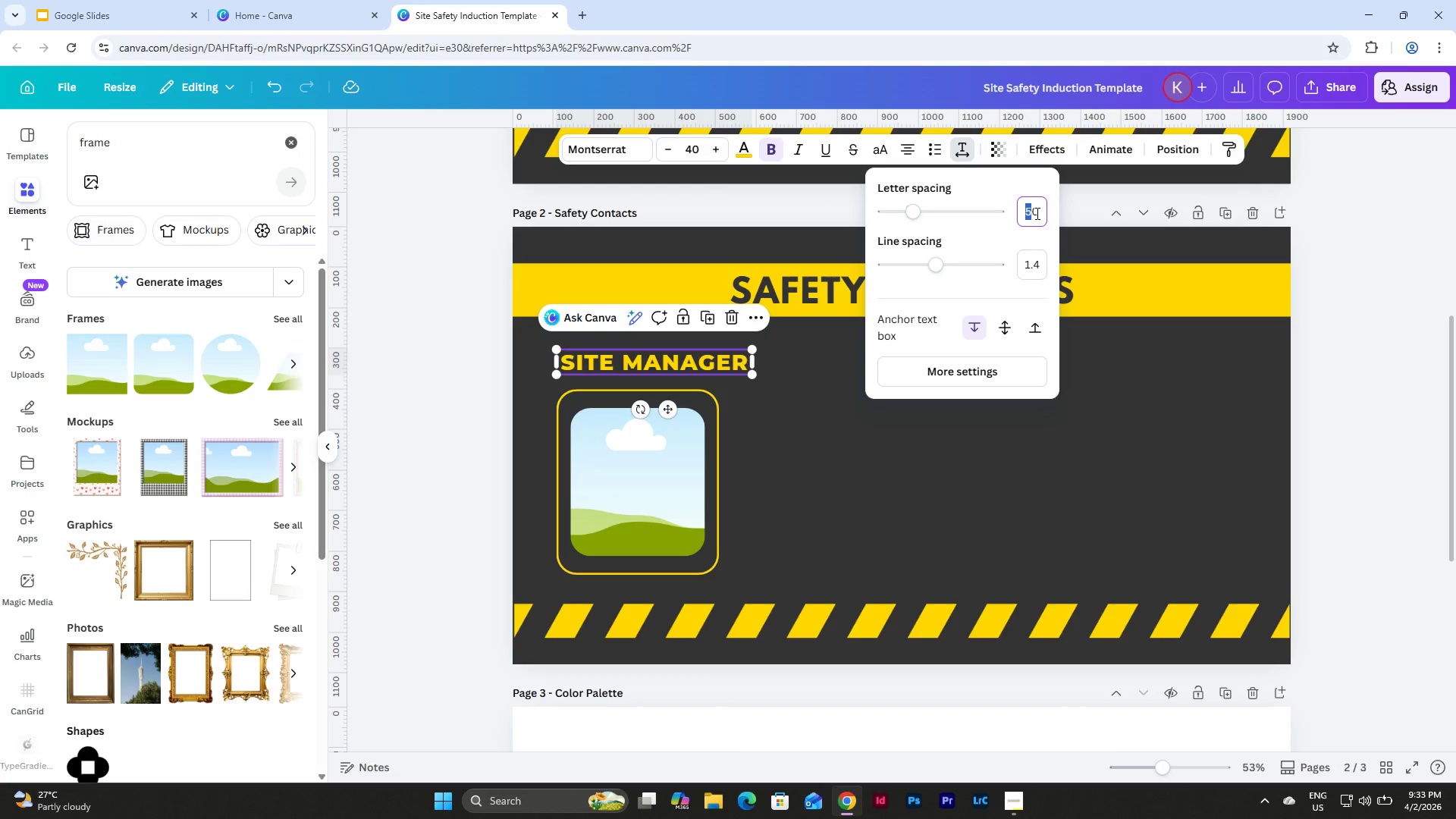 
key(Backspace)
 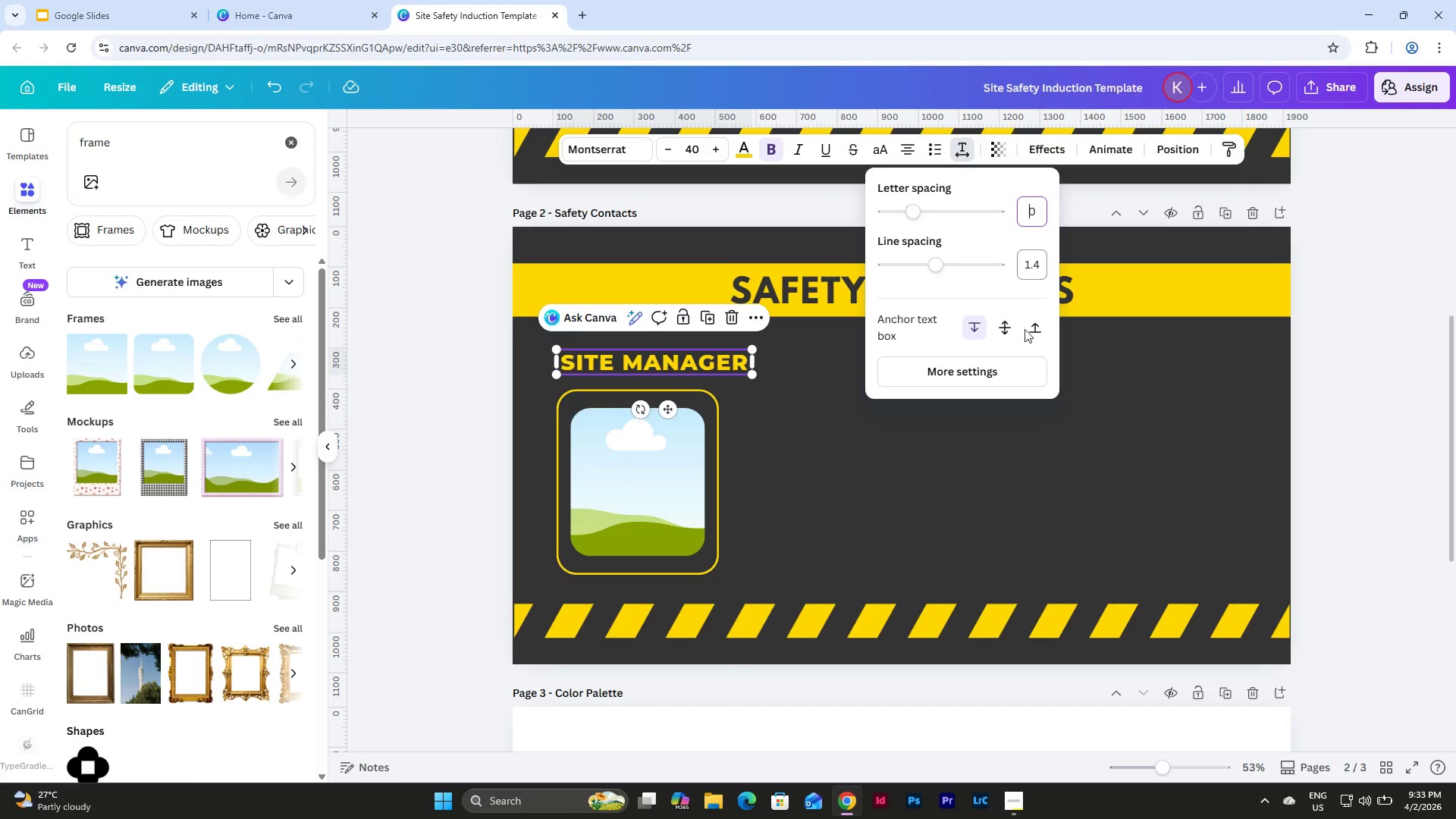 
left_click([1013, 417])
 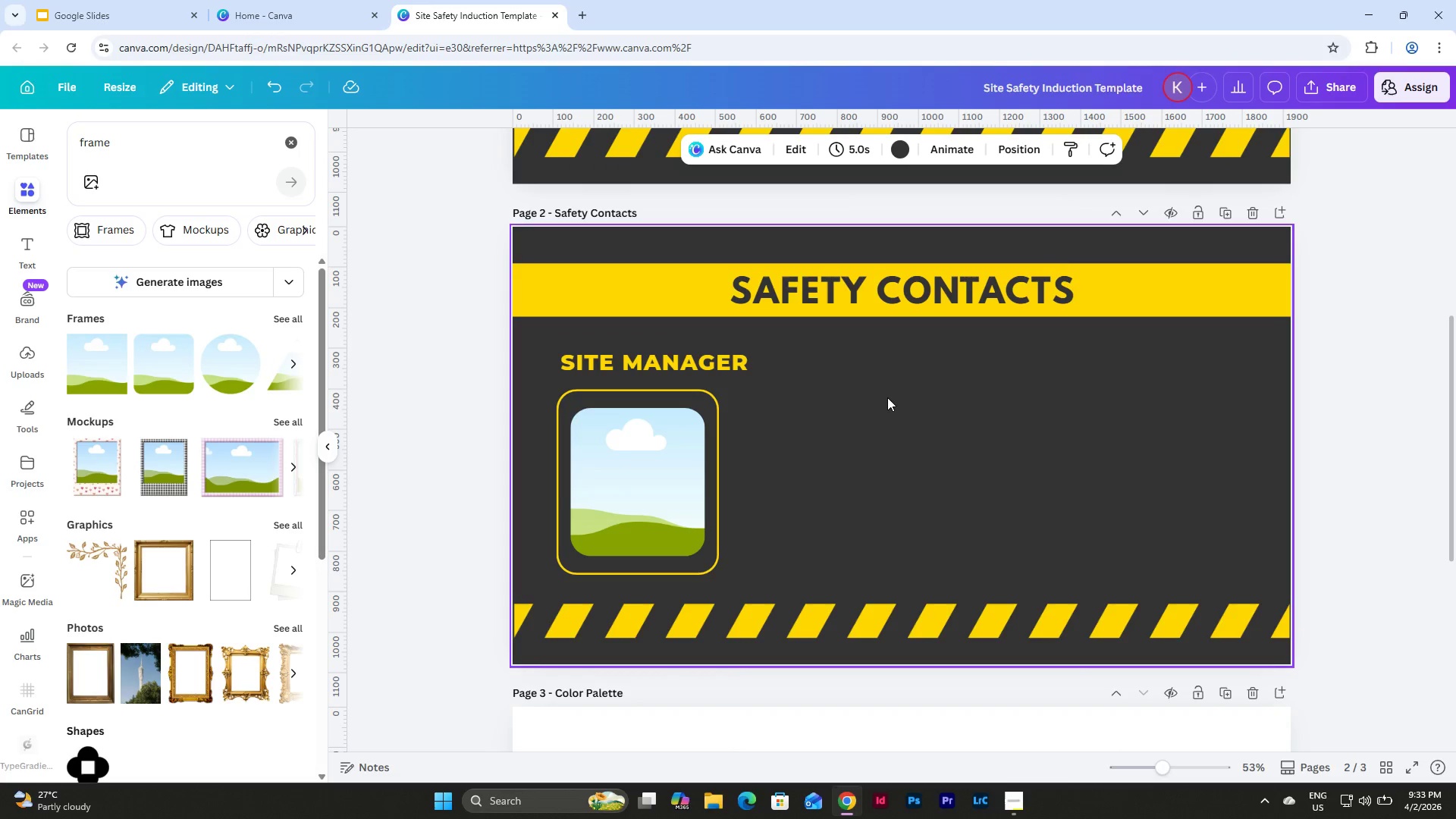 
key(Control+Z)
 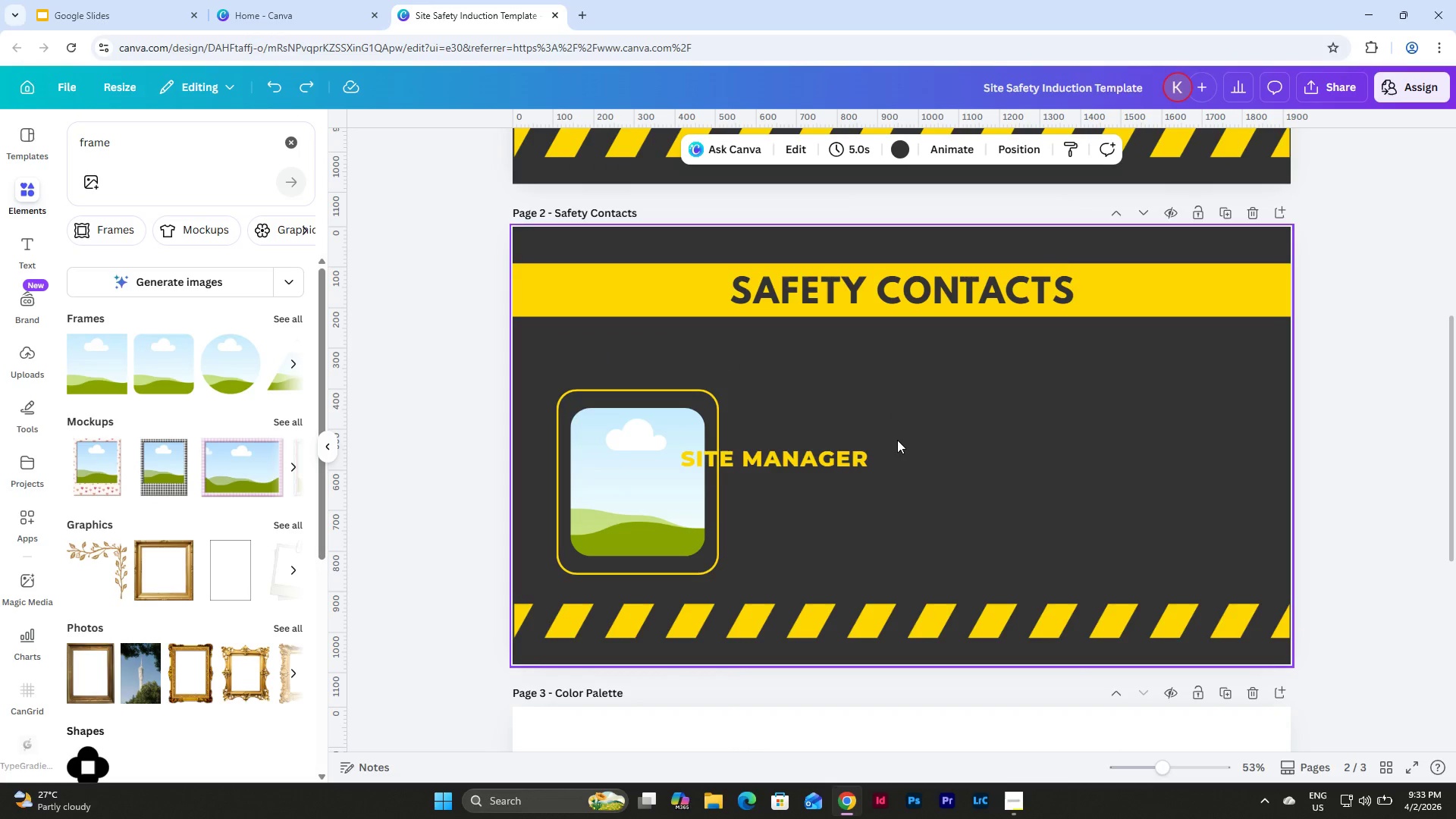 
double_click([786, 463])
 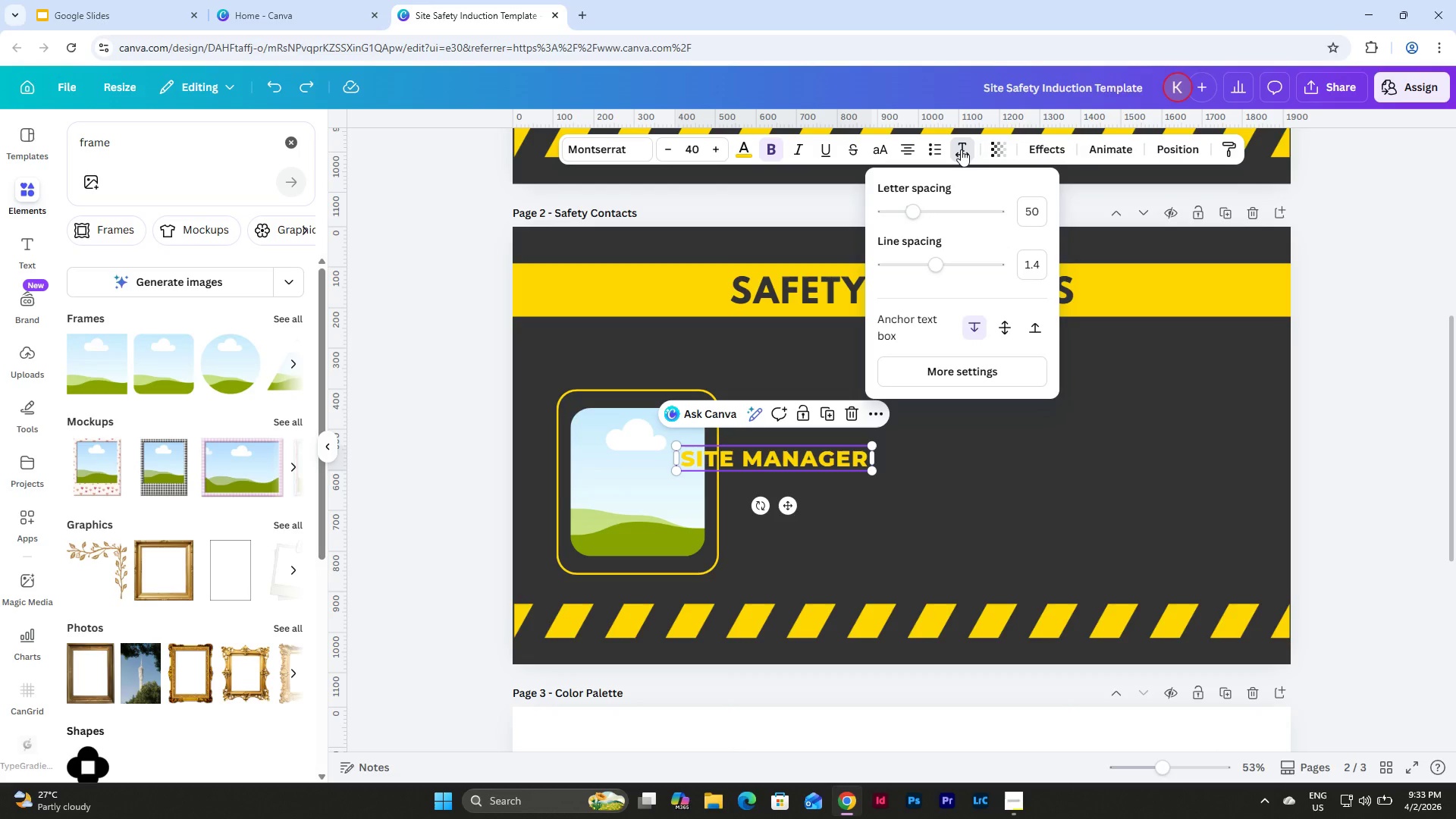 
double_click([961, 149])
 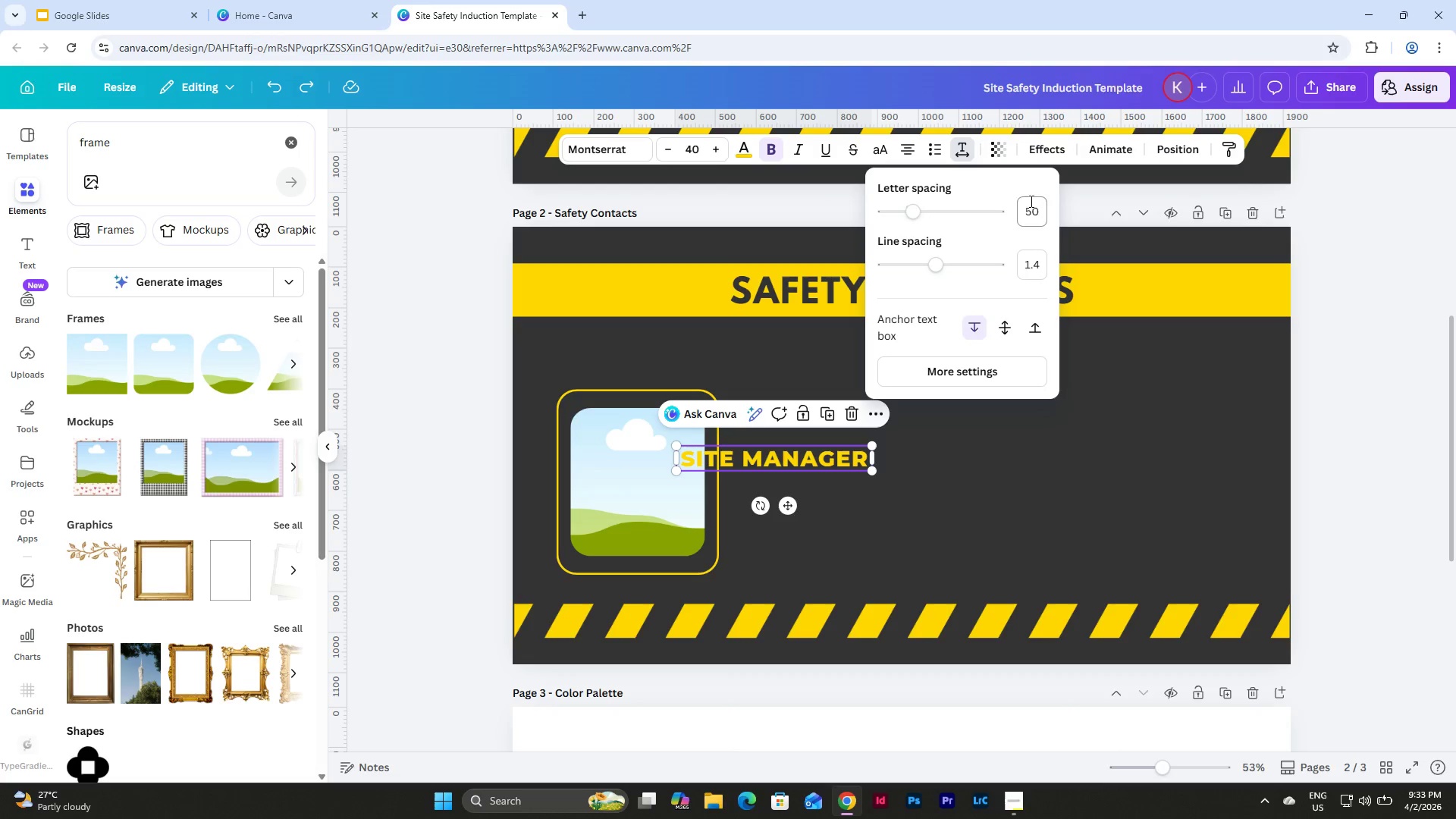 
left_click_drag(start_coordinate=[1034, 203], to_coordinate=[1039, 207])
 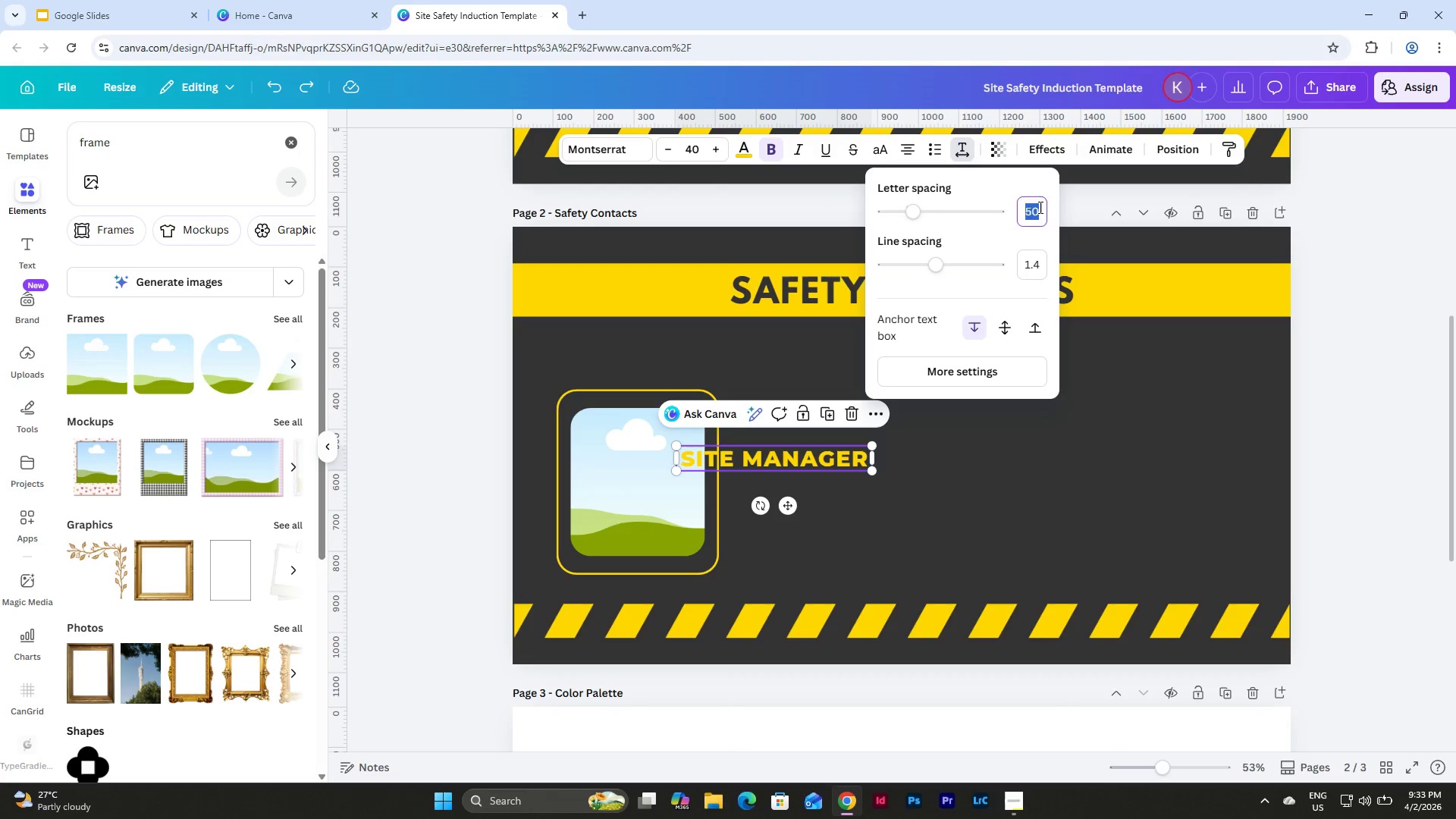 
key(Numpad0)
 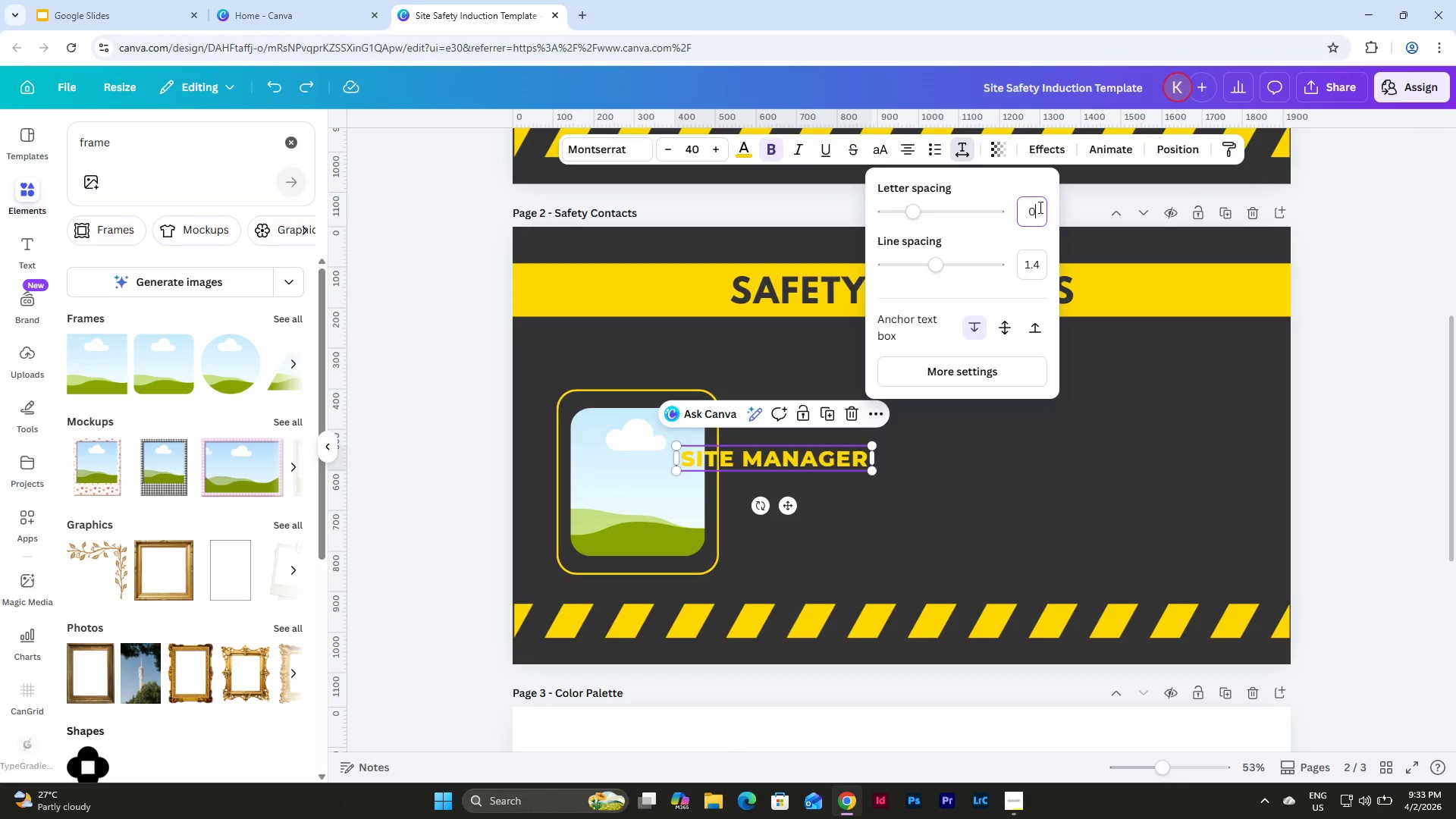 
key(NumpadEnter)
 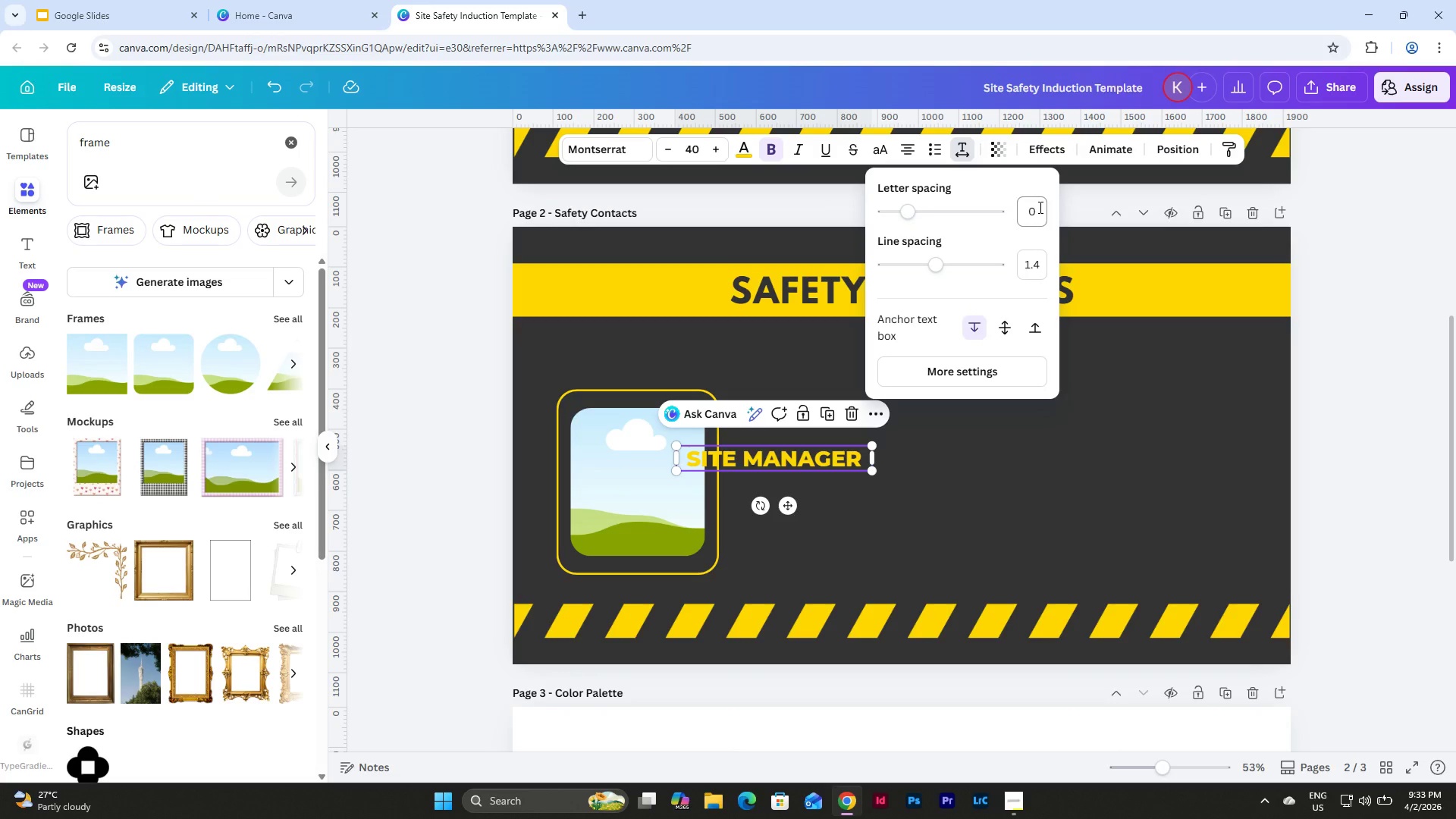 
key(Control+ControlLeft)
 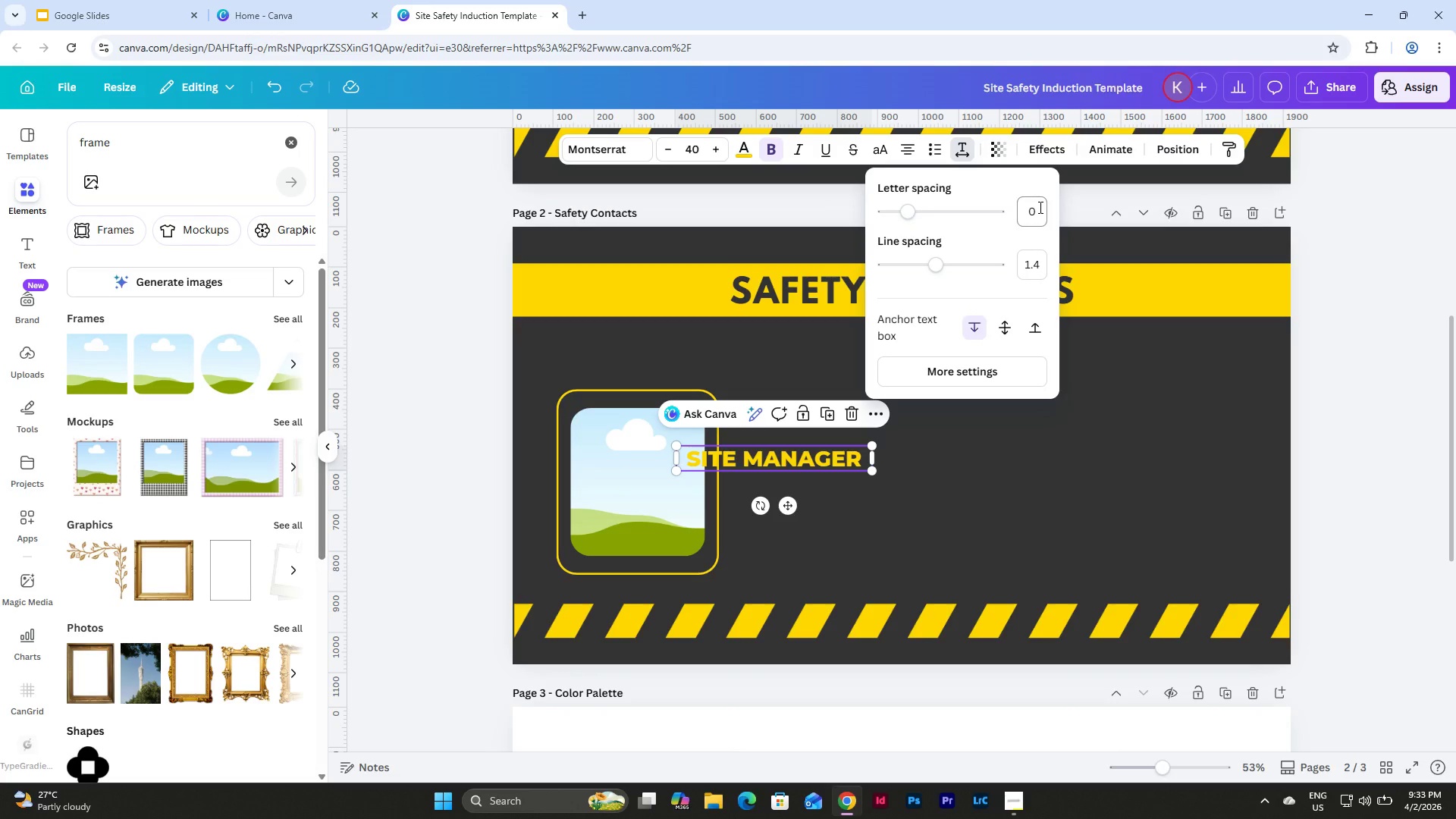 
hold_key(key=ControlLeft, duration=0.34)
 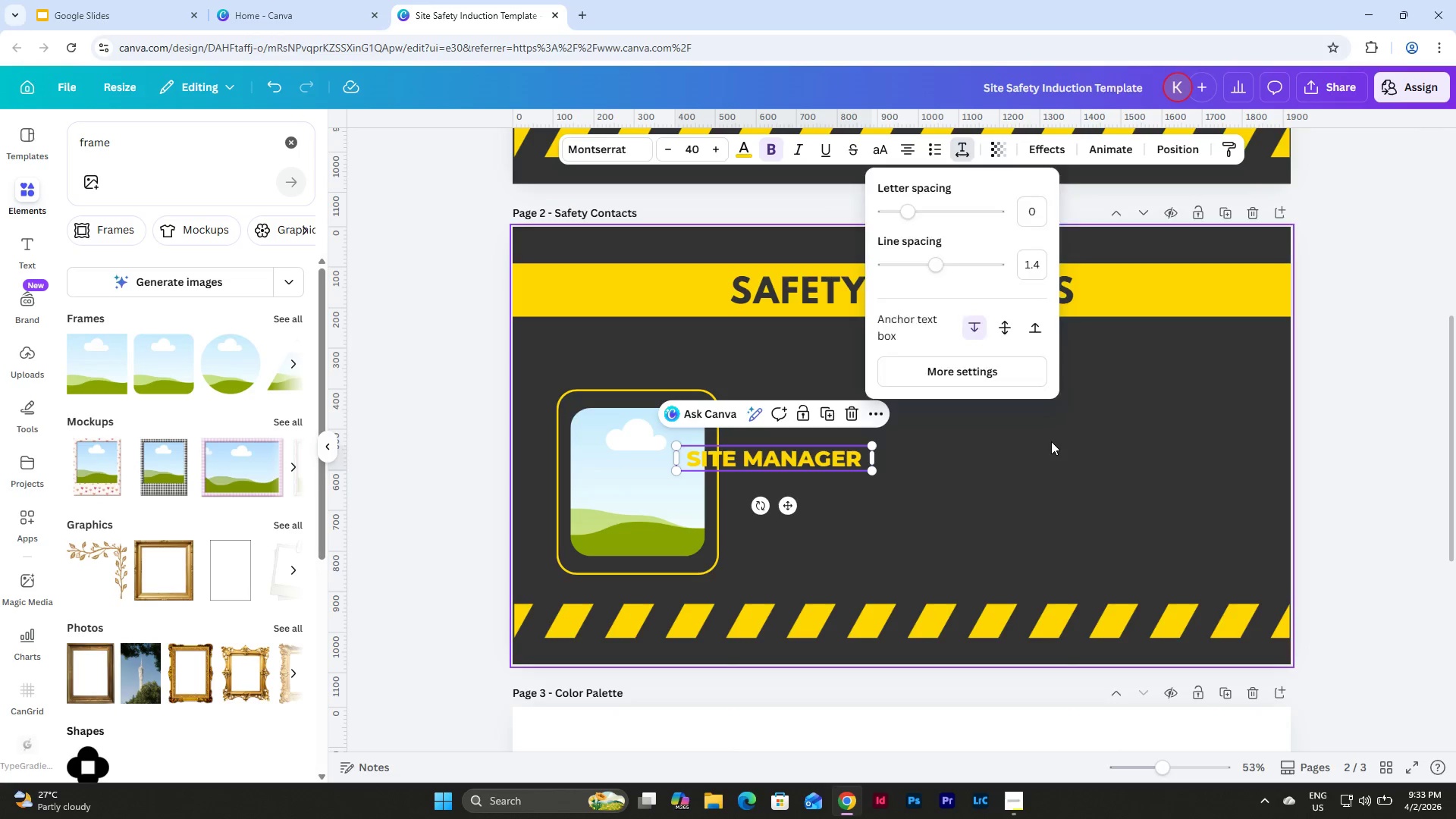 
left_click([1051, 441])
 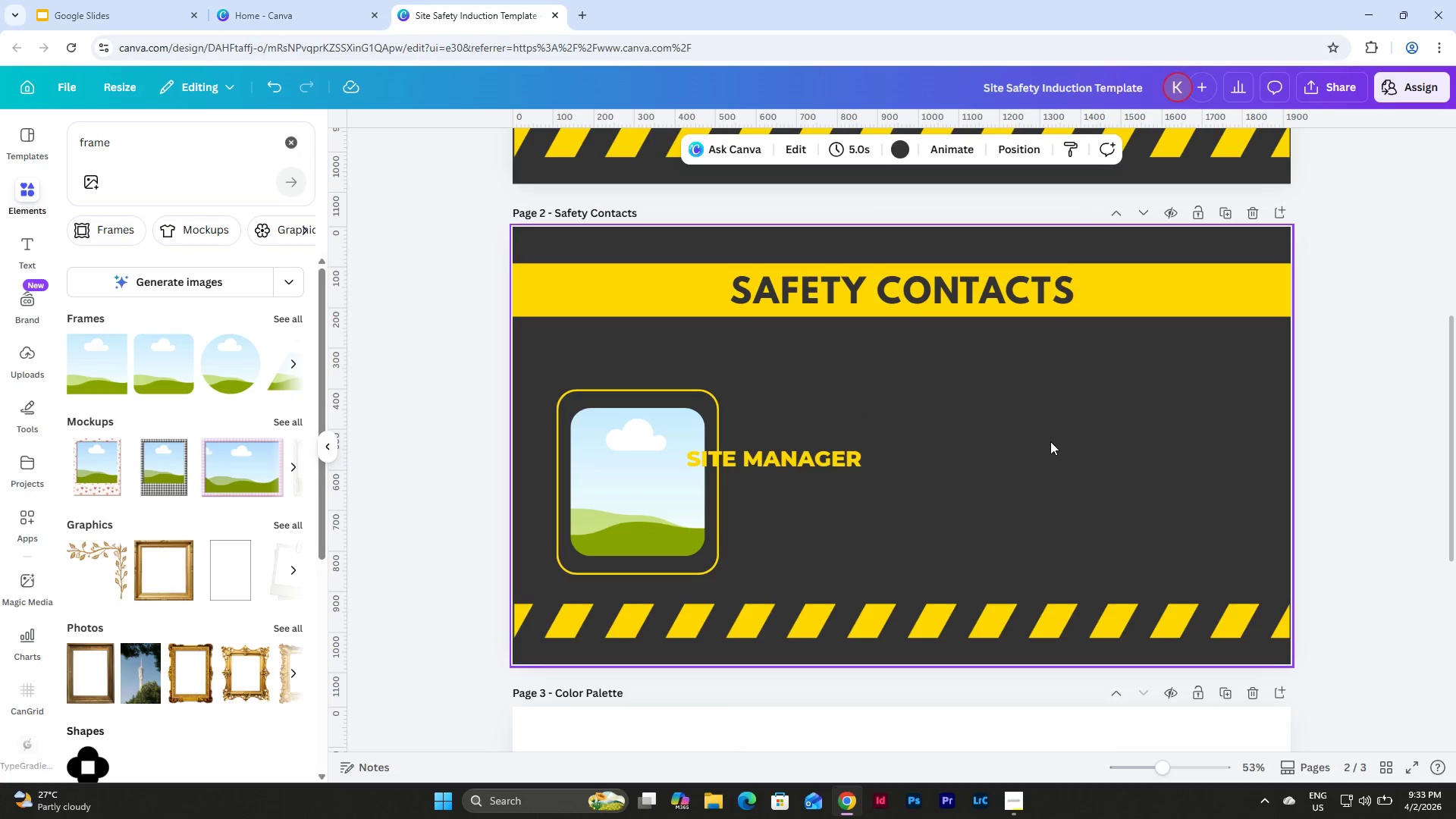 
key(Control+Z)
 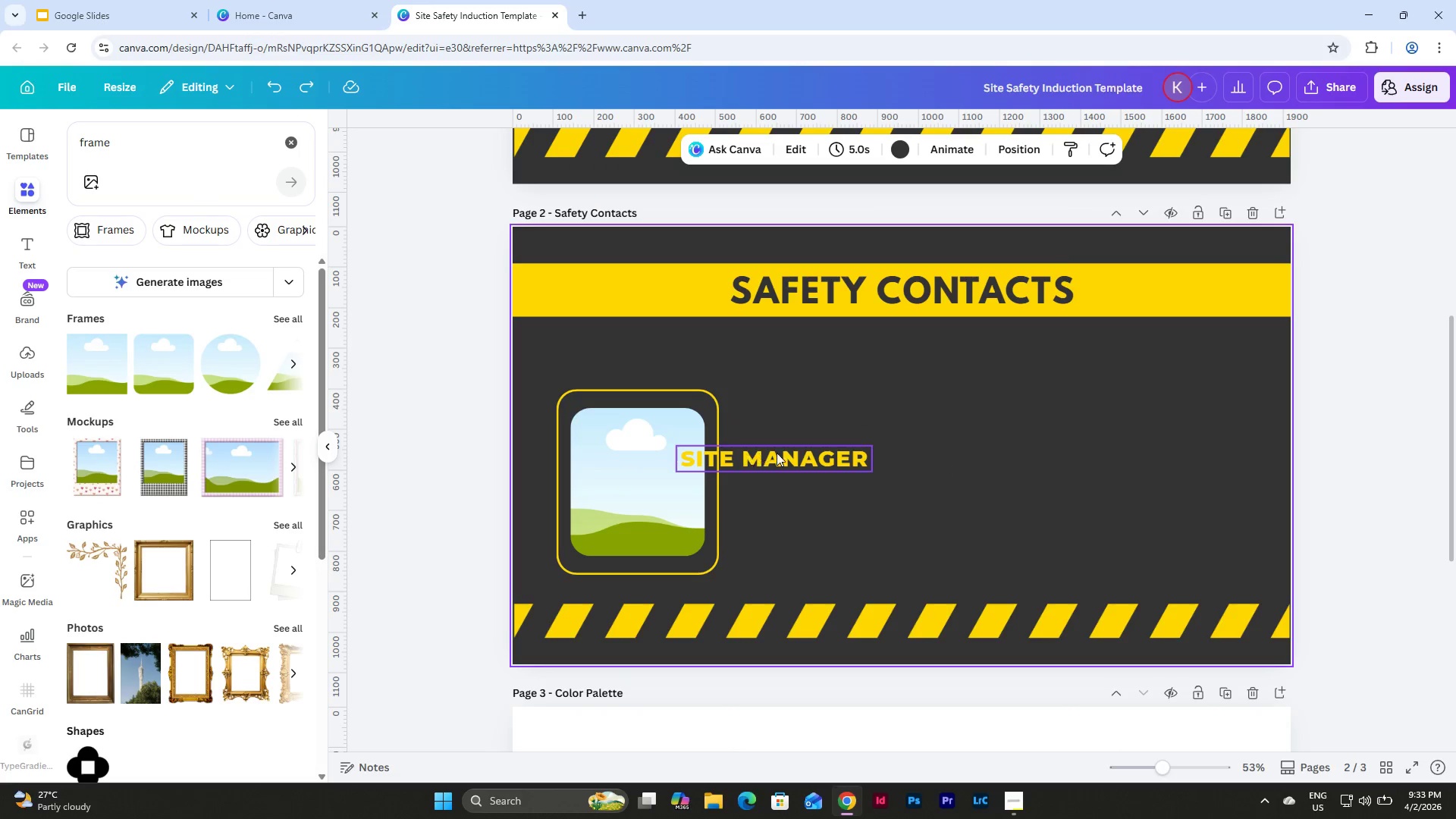 
left_click_drag(start_coordinate=[787, 453], to_coordinate=[665, 359])
 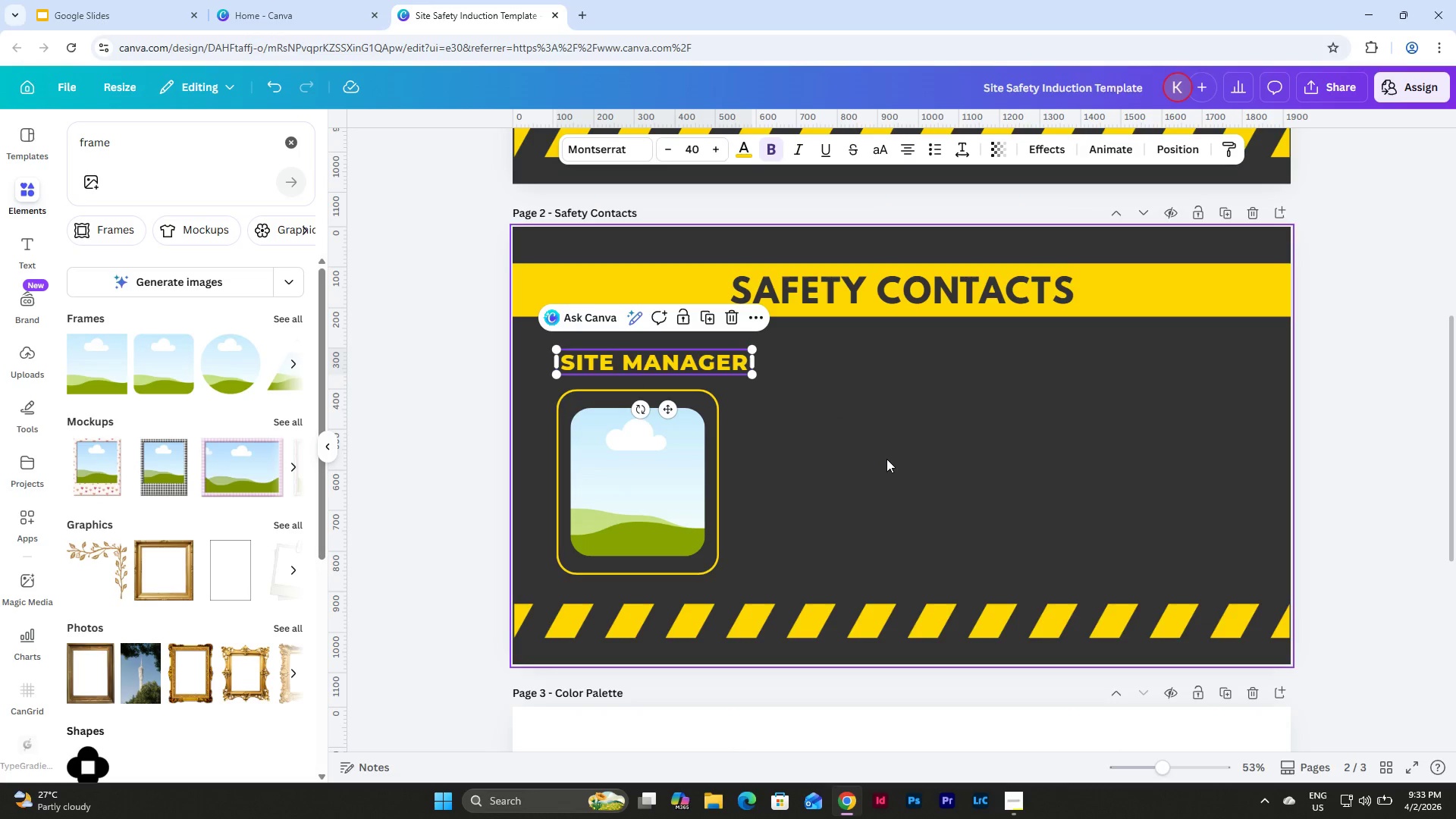 
left_click([886, 458])
 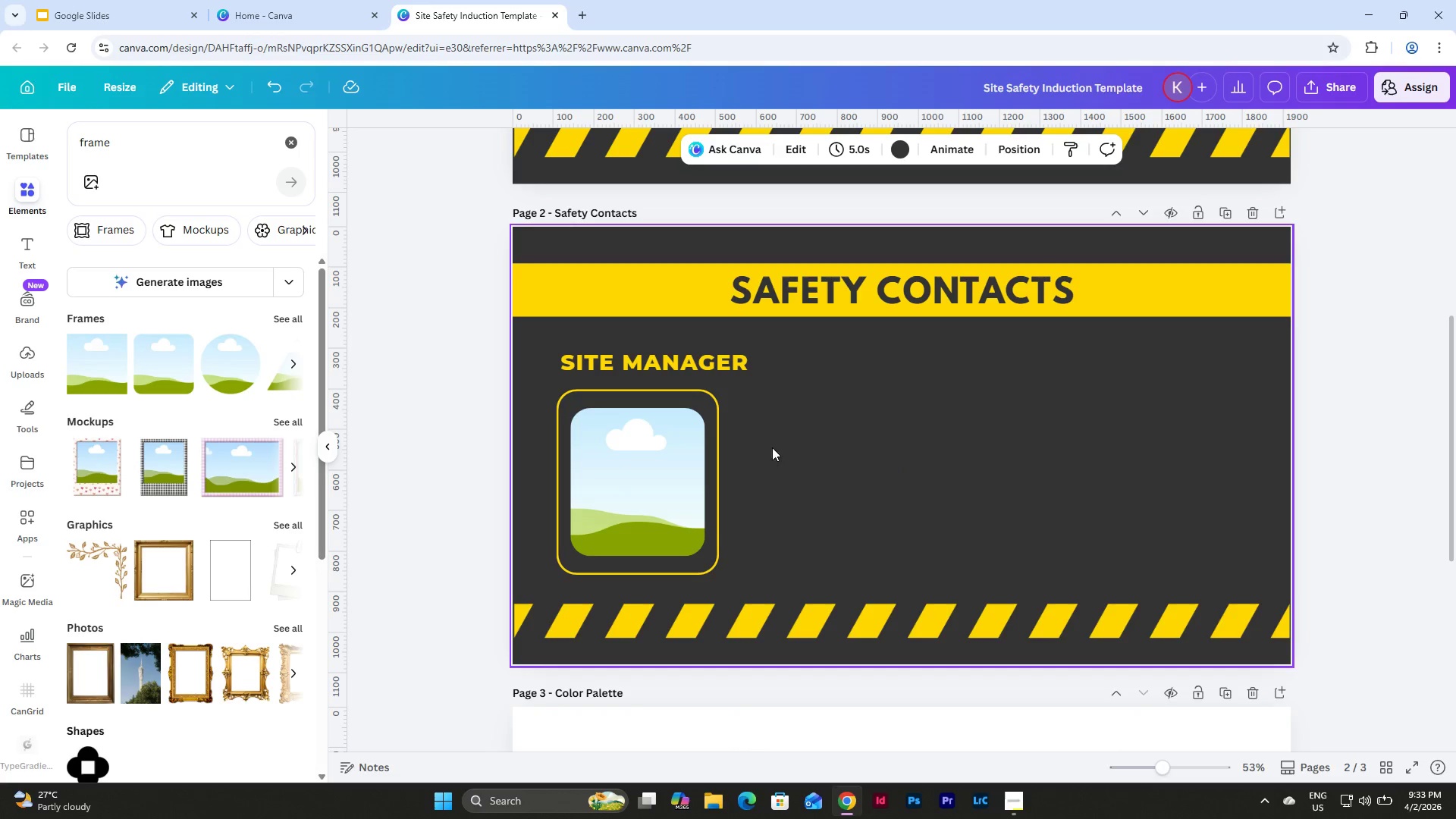 
wait(6.09)
 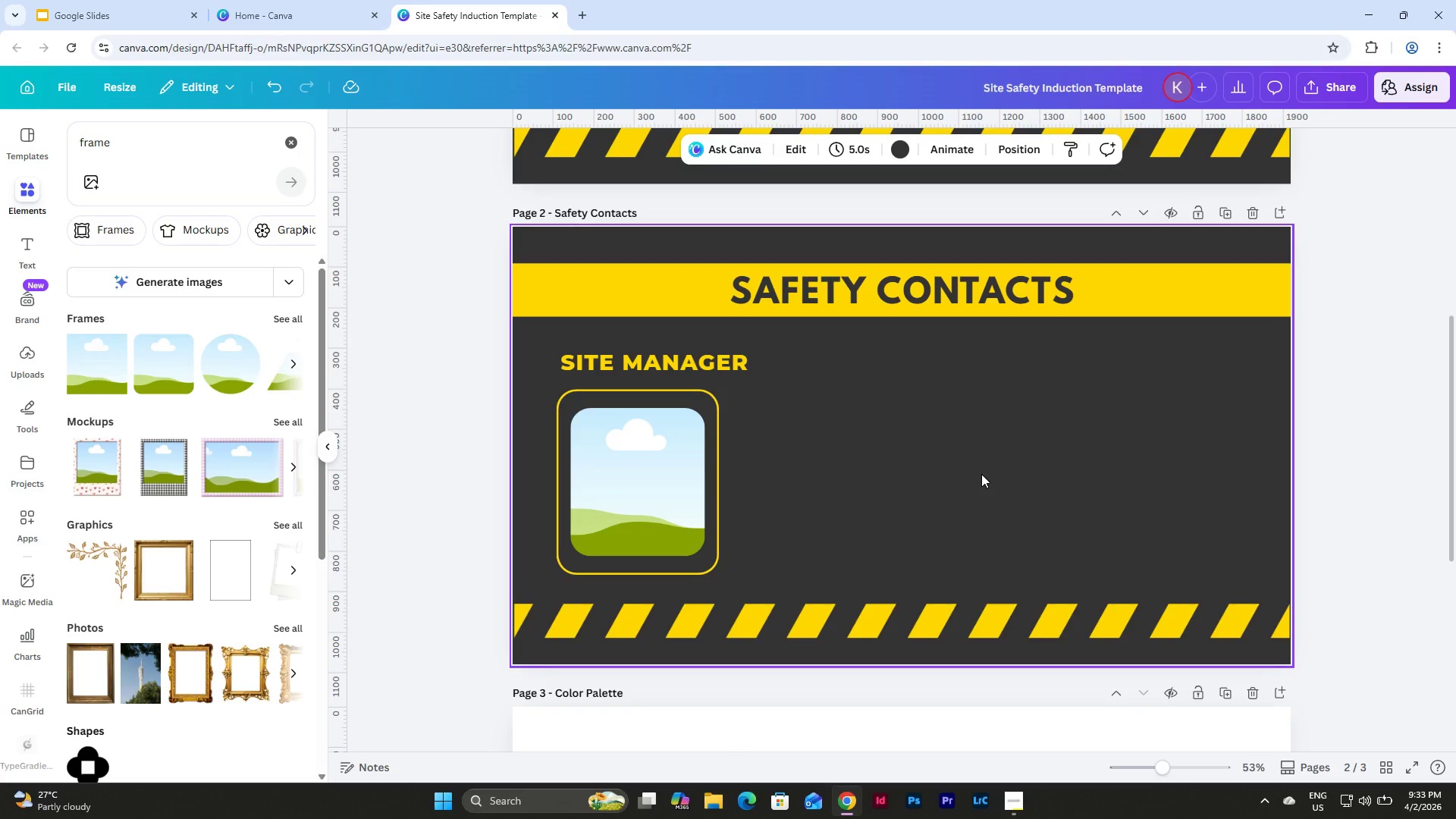 
left_click_drag(start_coordinate=[765, 583], to_coordinate=[562, 347])
 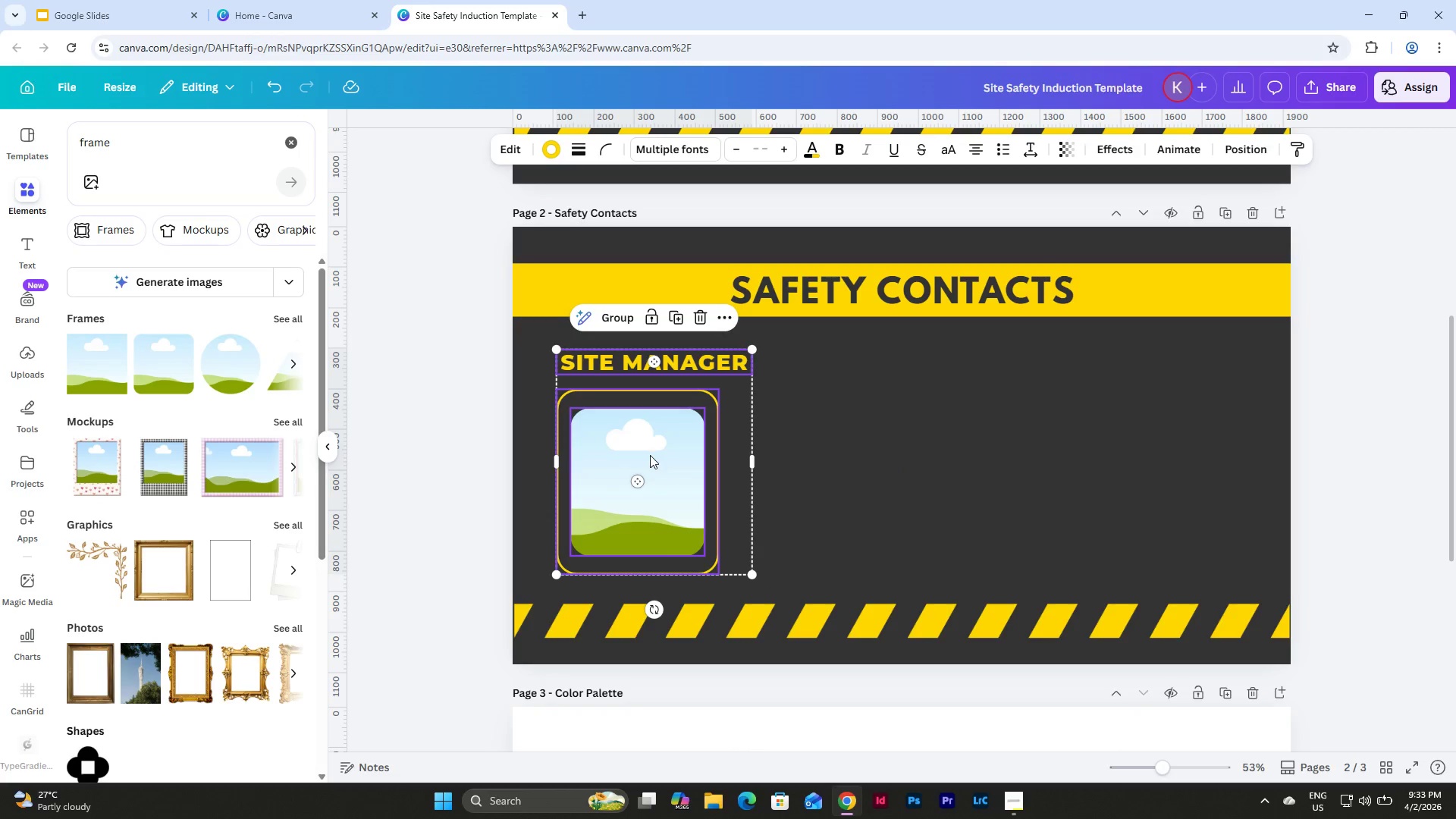 
left_click_drag(start_coordinate=[650, 455], to_coordinate=[650, 445])
 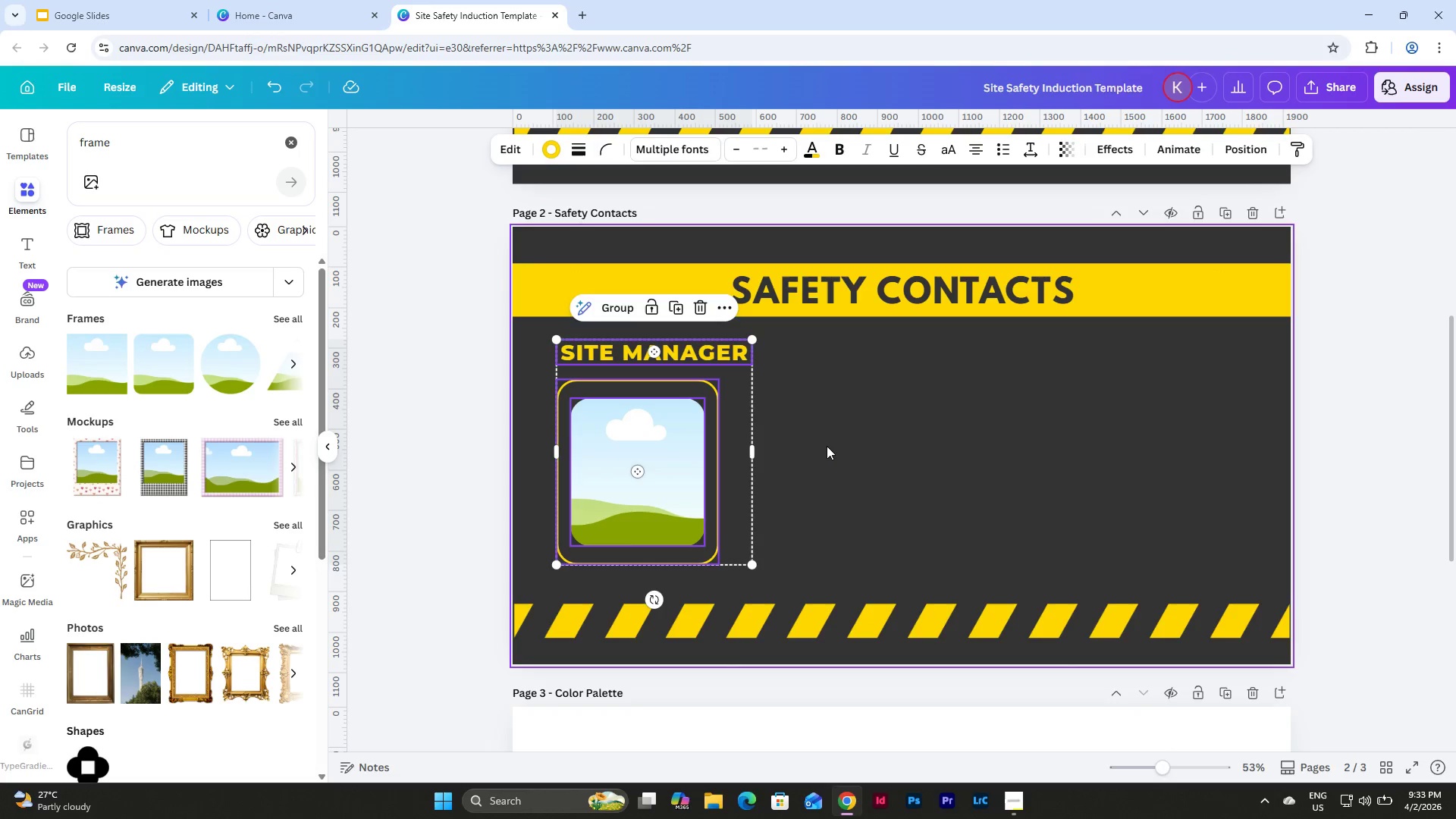 
left_click([827, 446])
 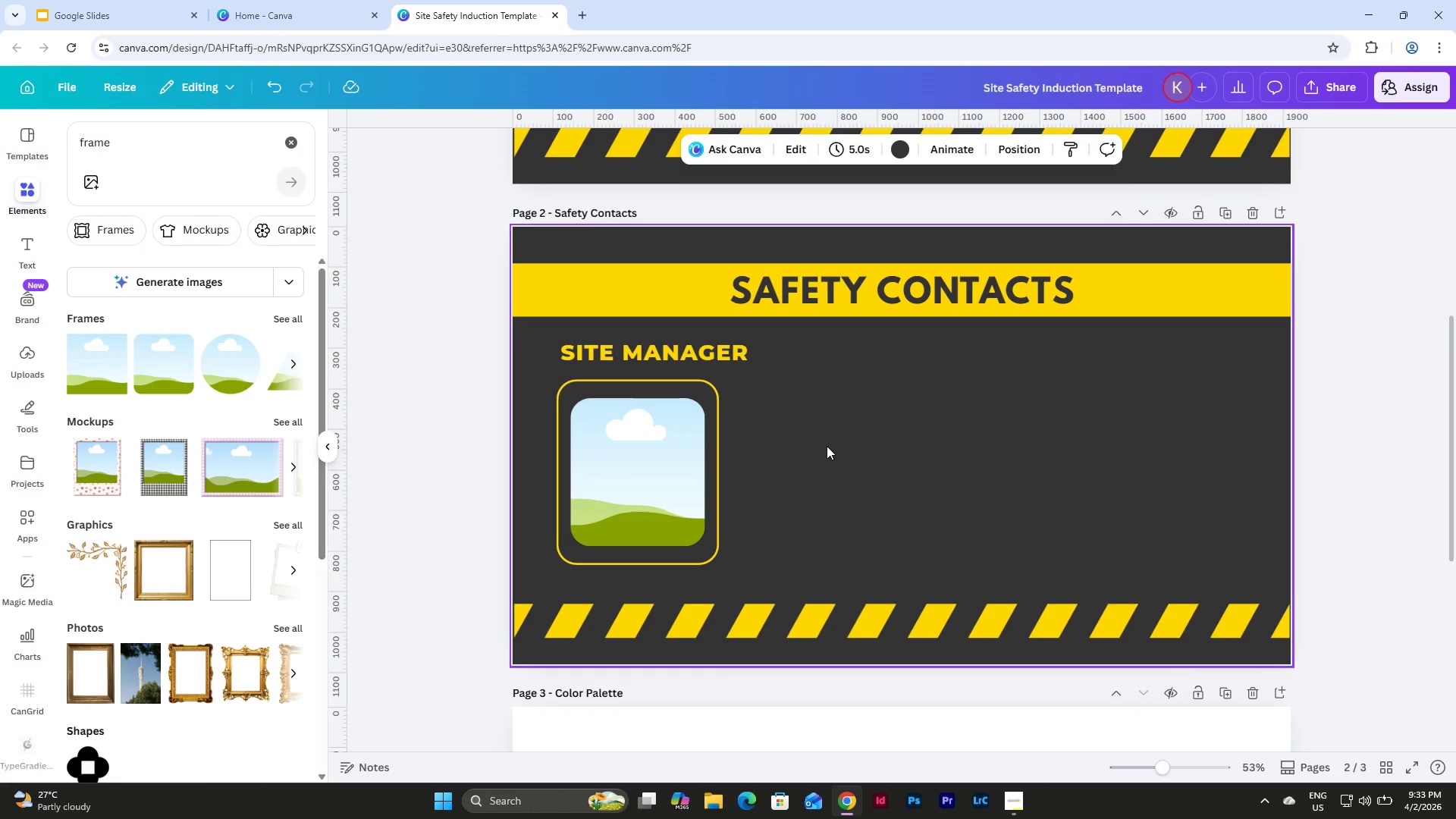 
scroll: coordinate [937, 488], scroll_direction: up, amount: 7.0
 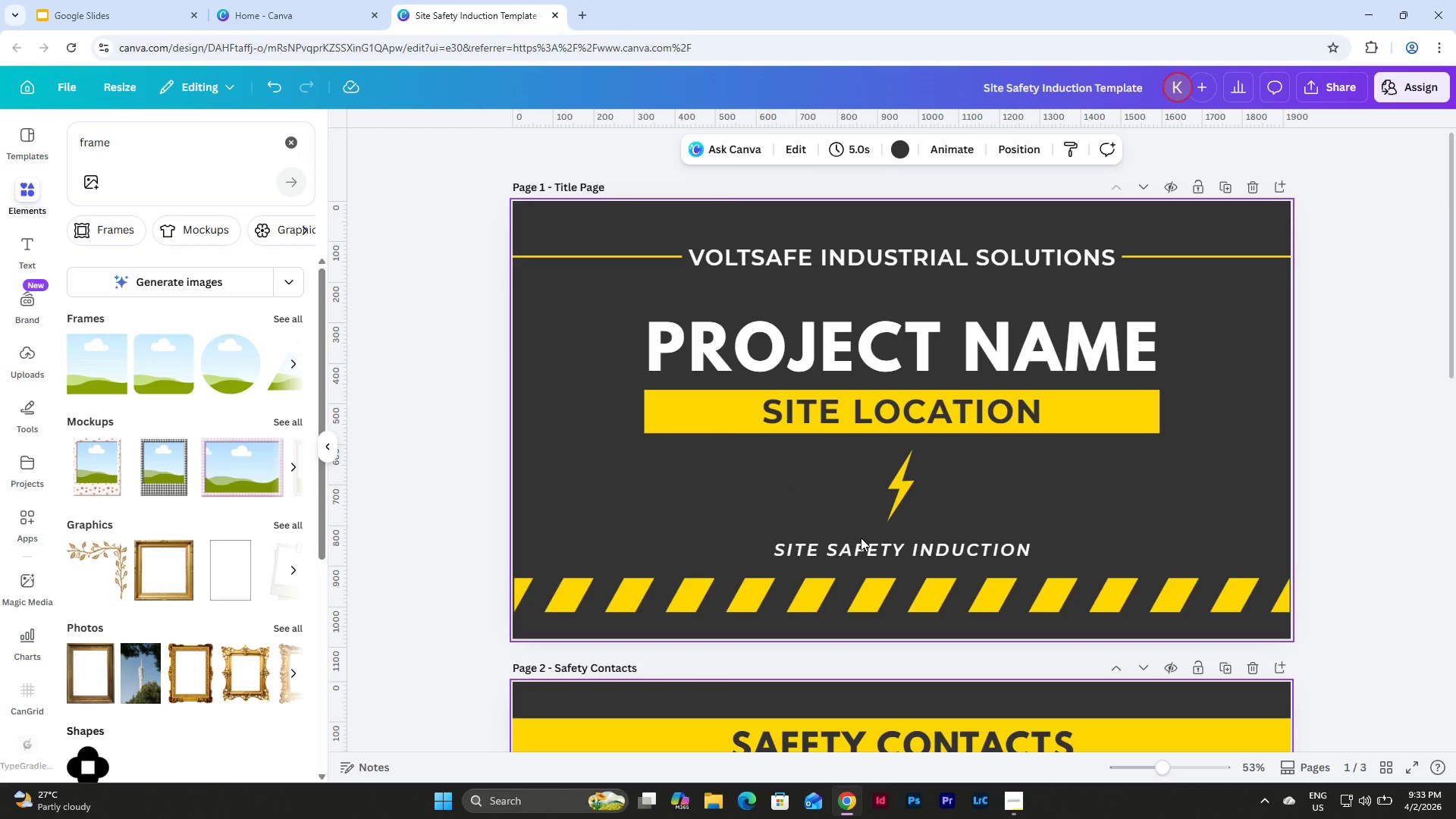 
left_click([859, 549])
 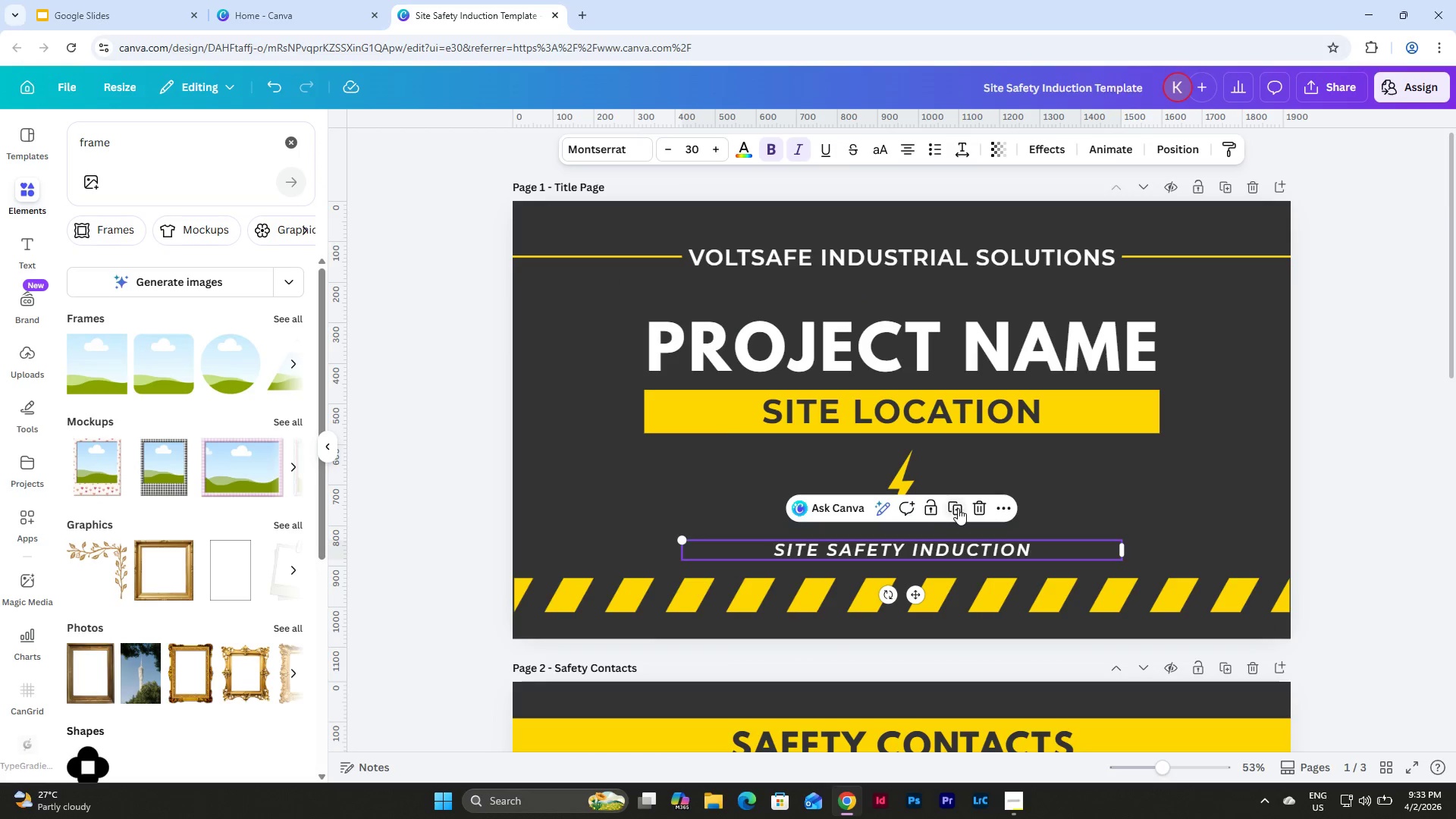 
left_click([959, 508])
 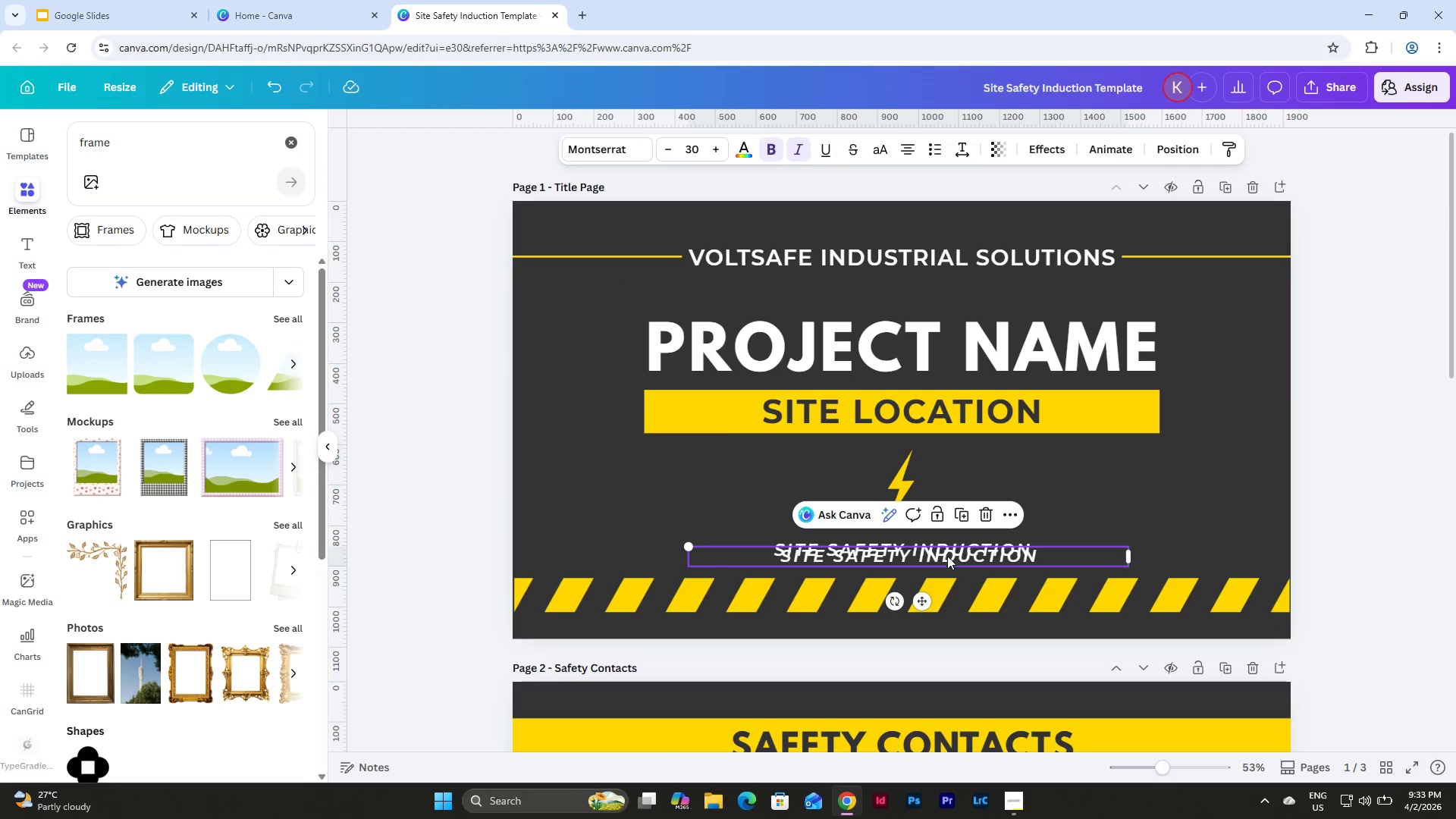 
left_click_drag(start_coordinate=[947, 552], to_coordinate=[944, 401])
 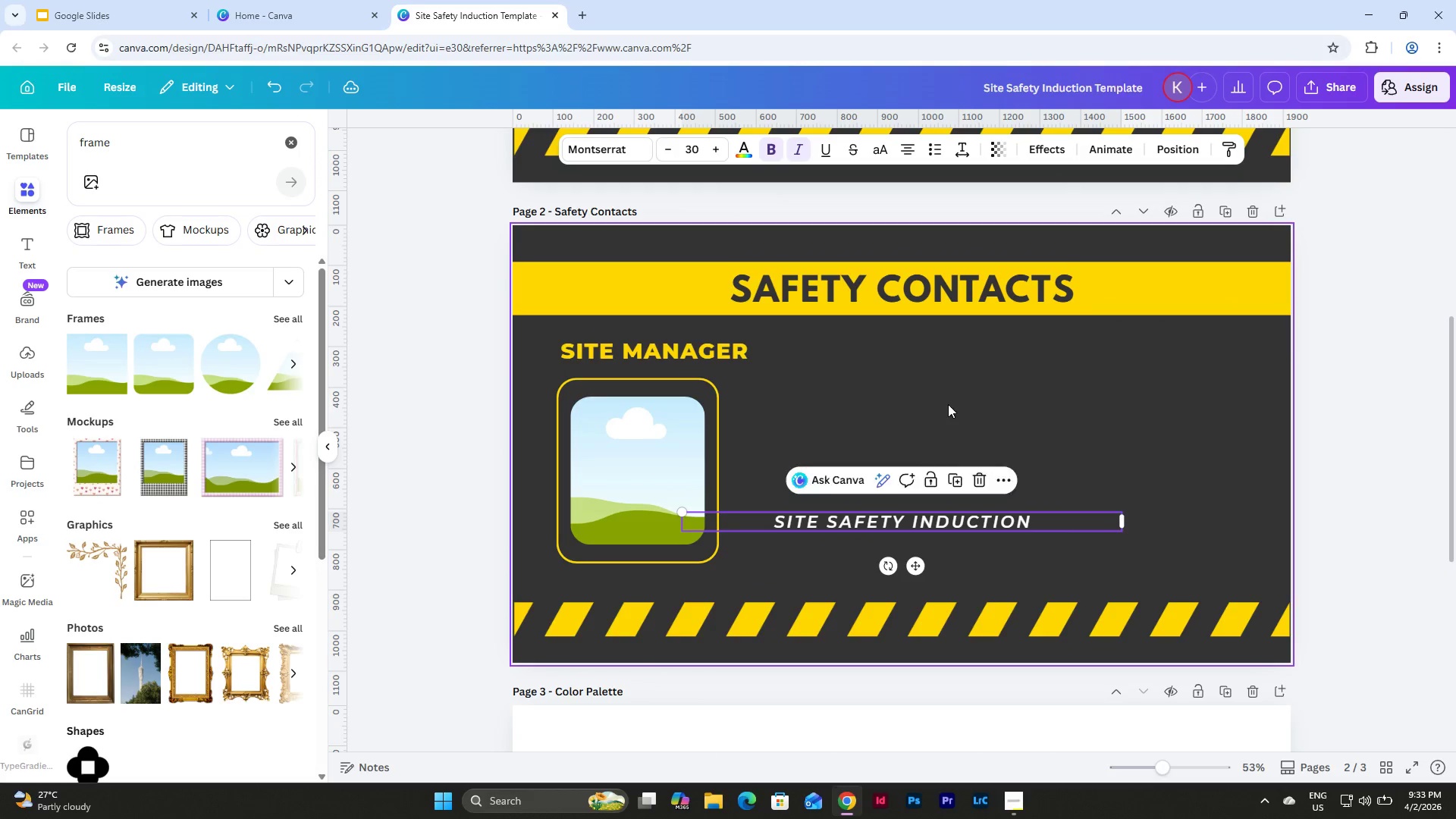 
scroll: coordinate [927, 468], scroll_direction: down, amount: 7.0
 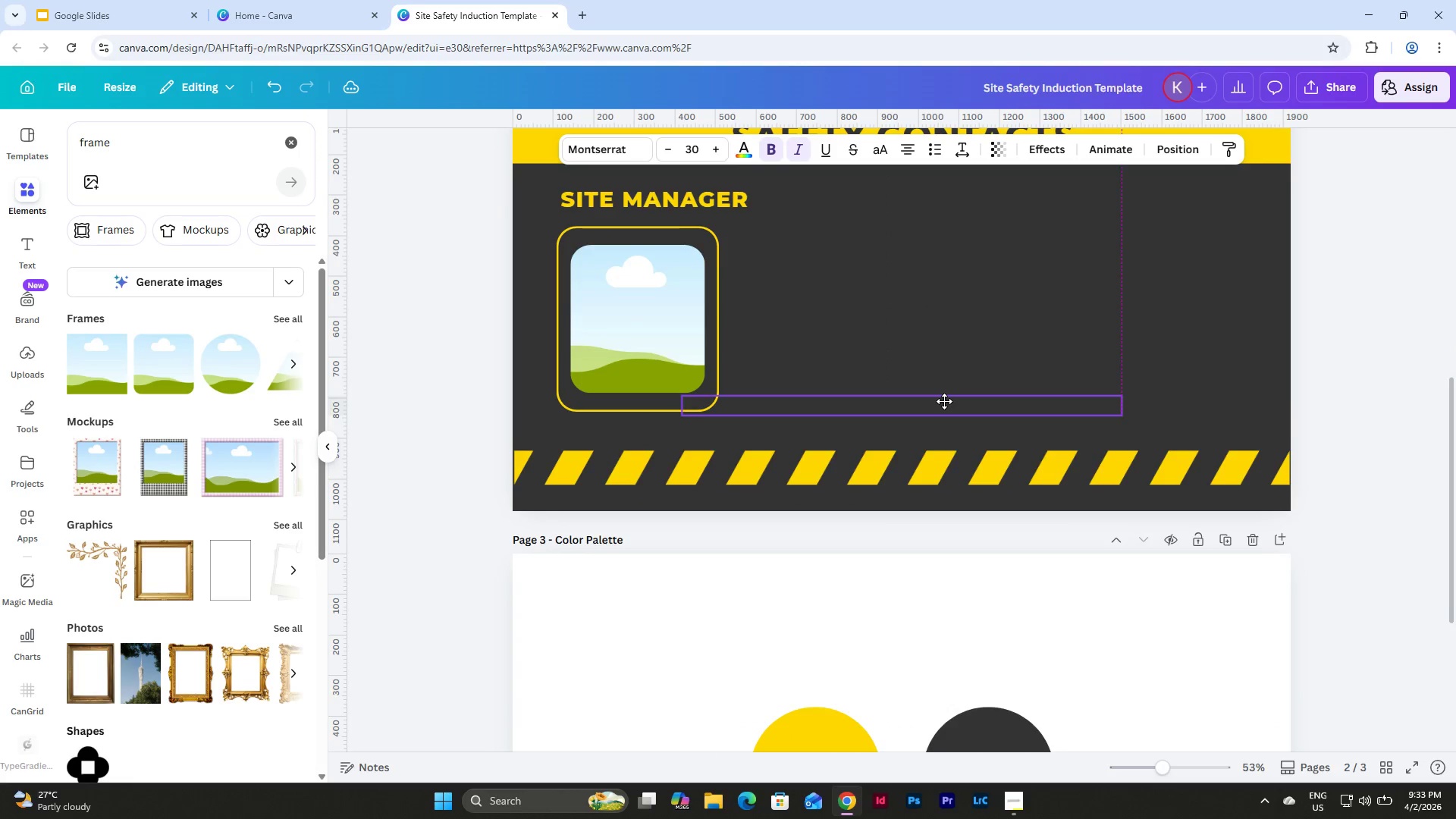 
scroll: coordinate [944, 401], scroll_direction: up, amount: 2.0
 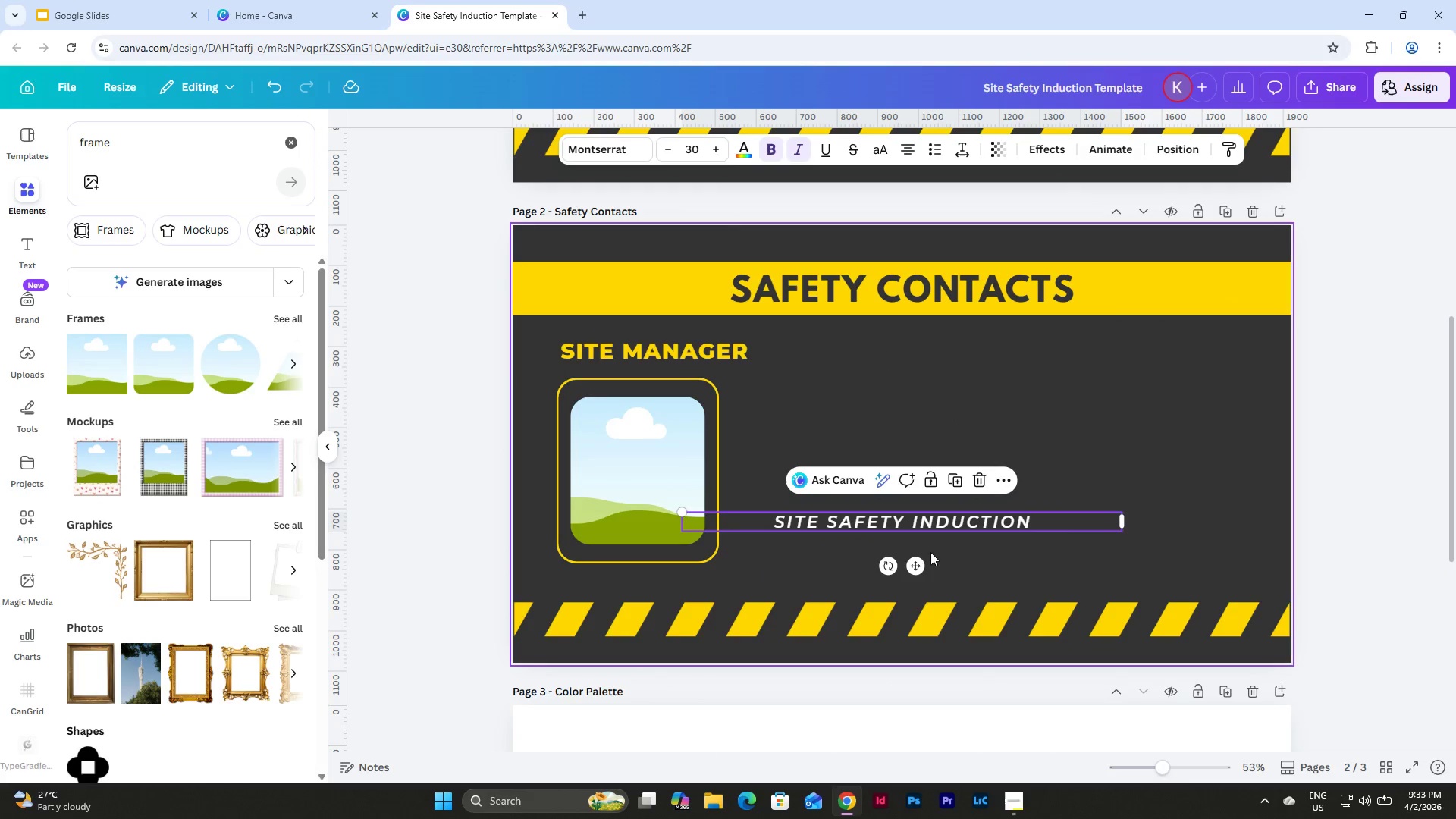 
left_click([944, 525])
 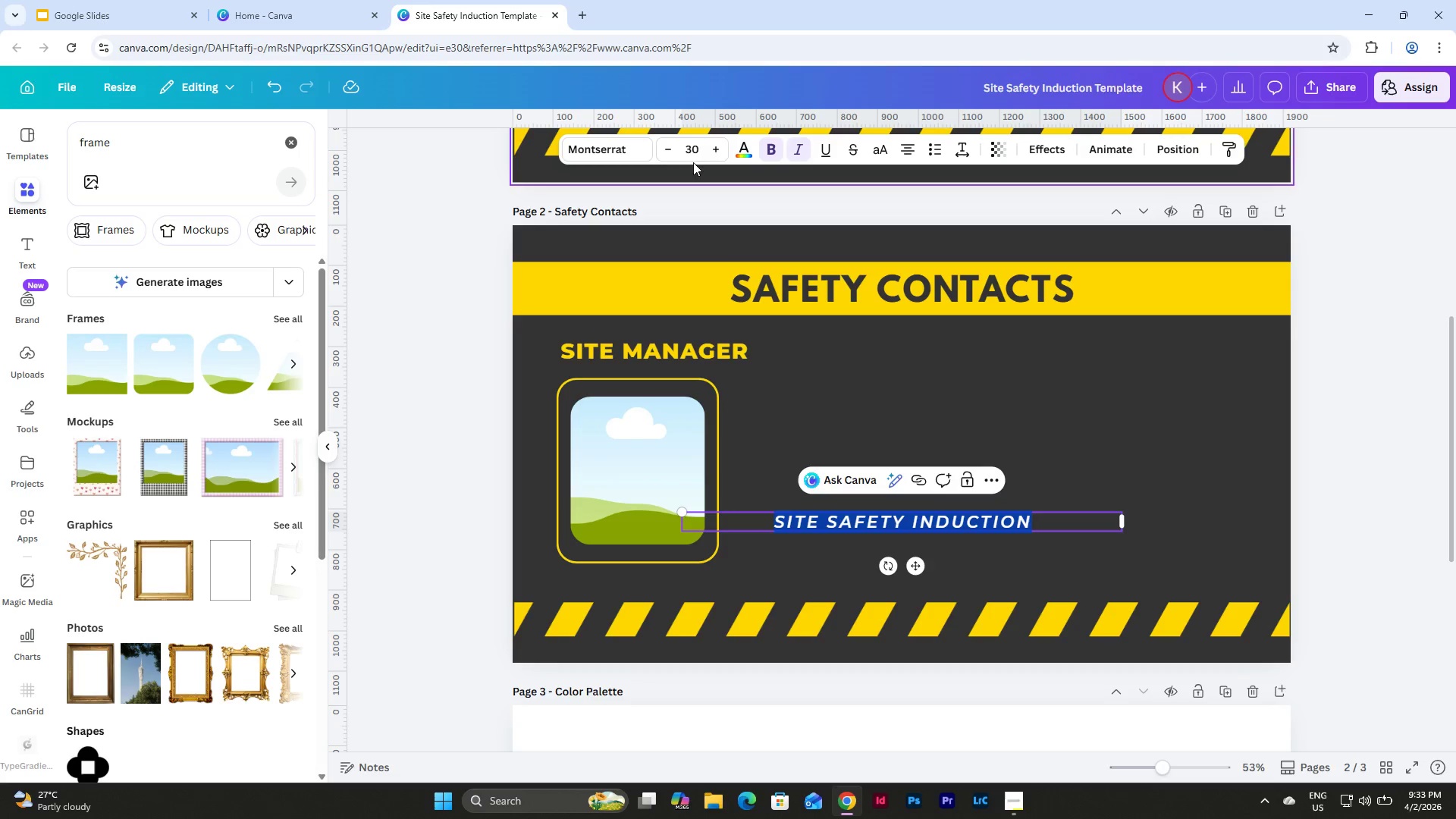 
left_click([695, 147])
 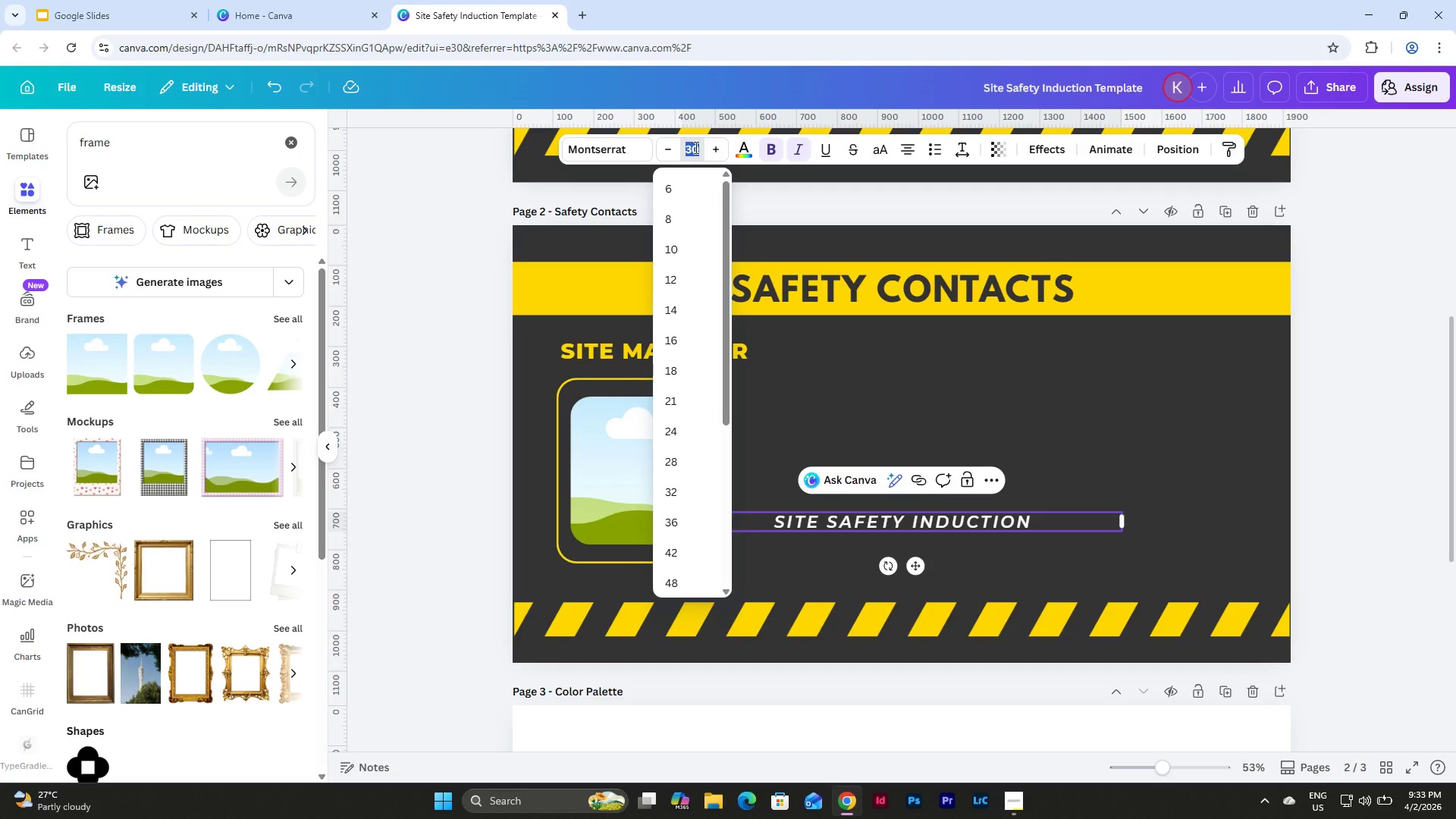 
key(Numpad2)
 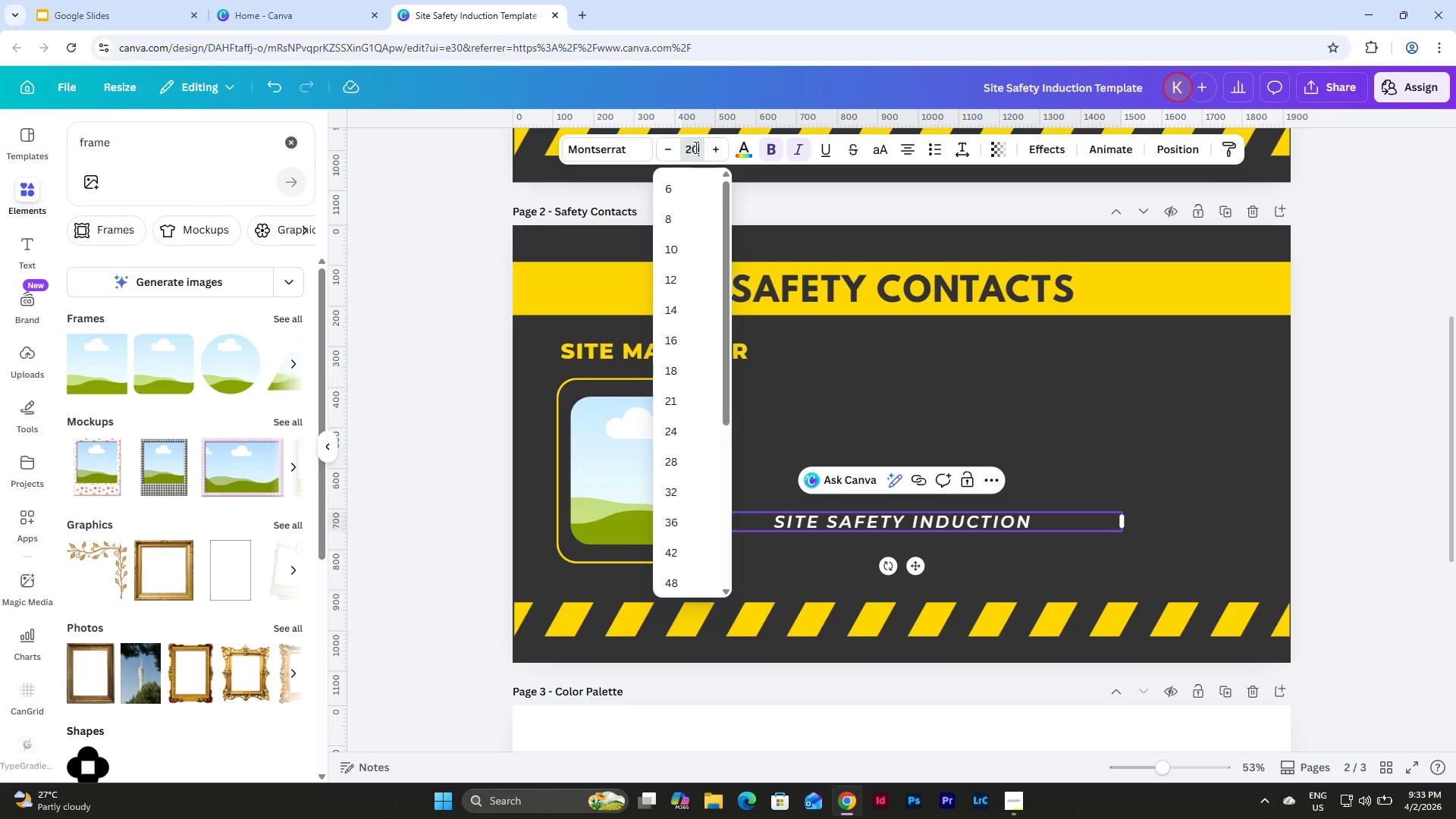 
key(Numpad0)
 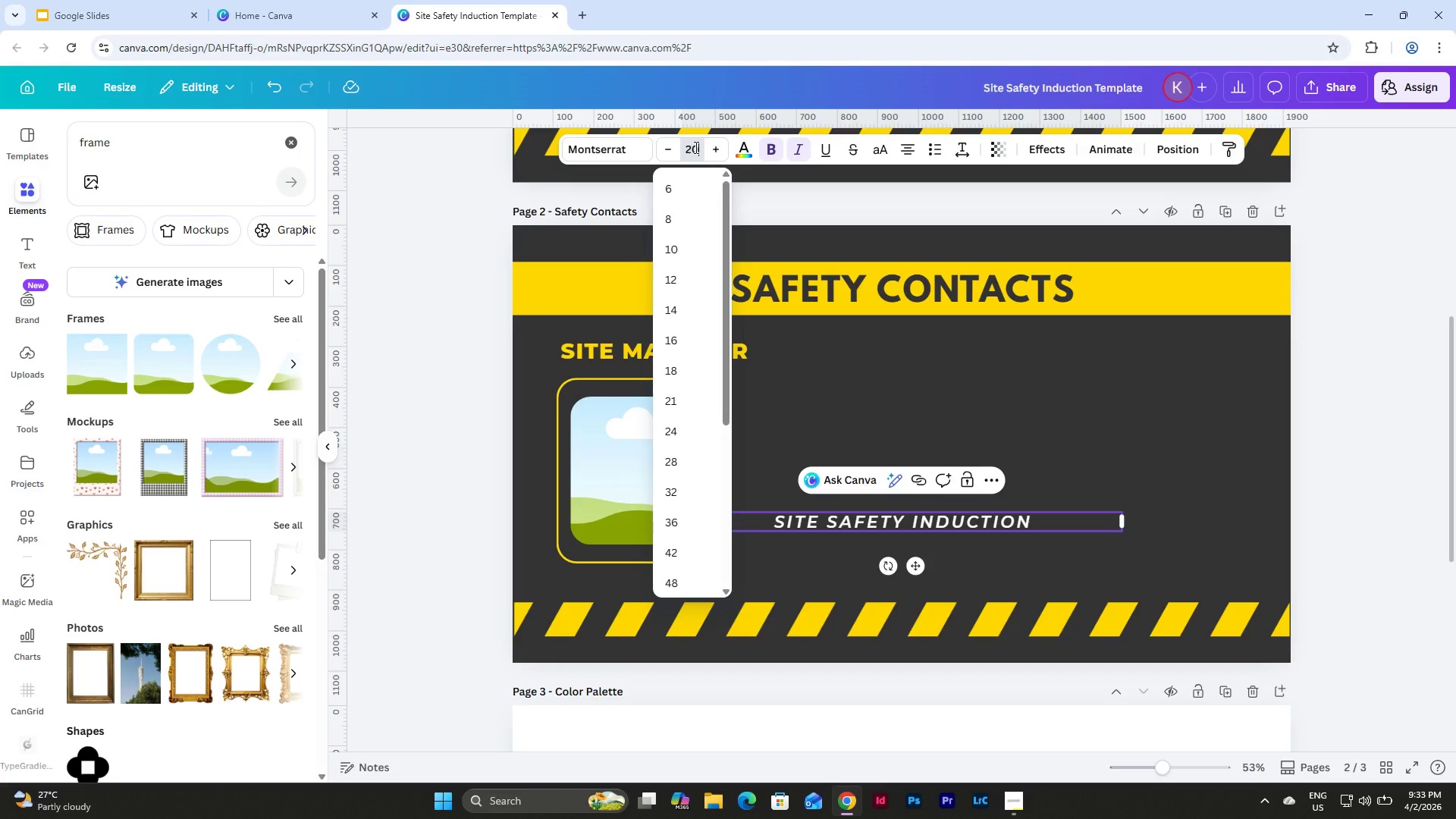 
key(NumpadEnter)
 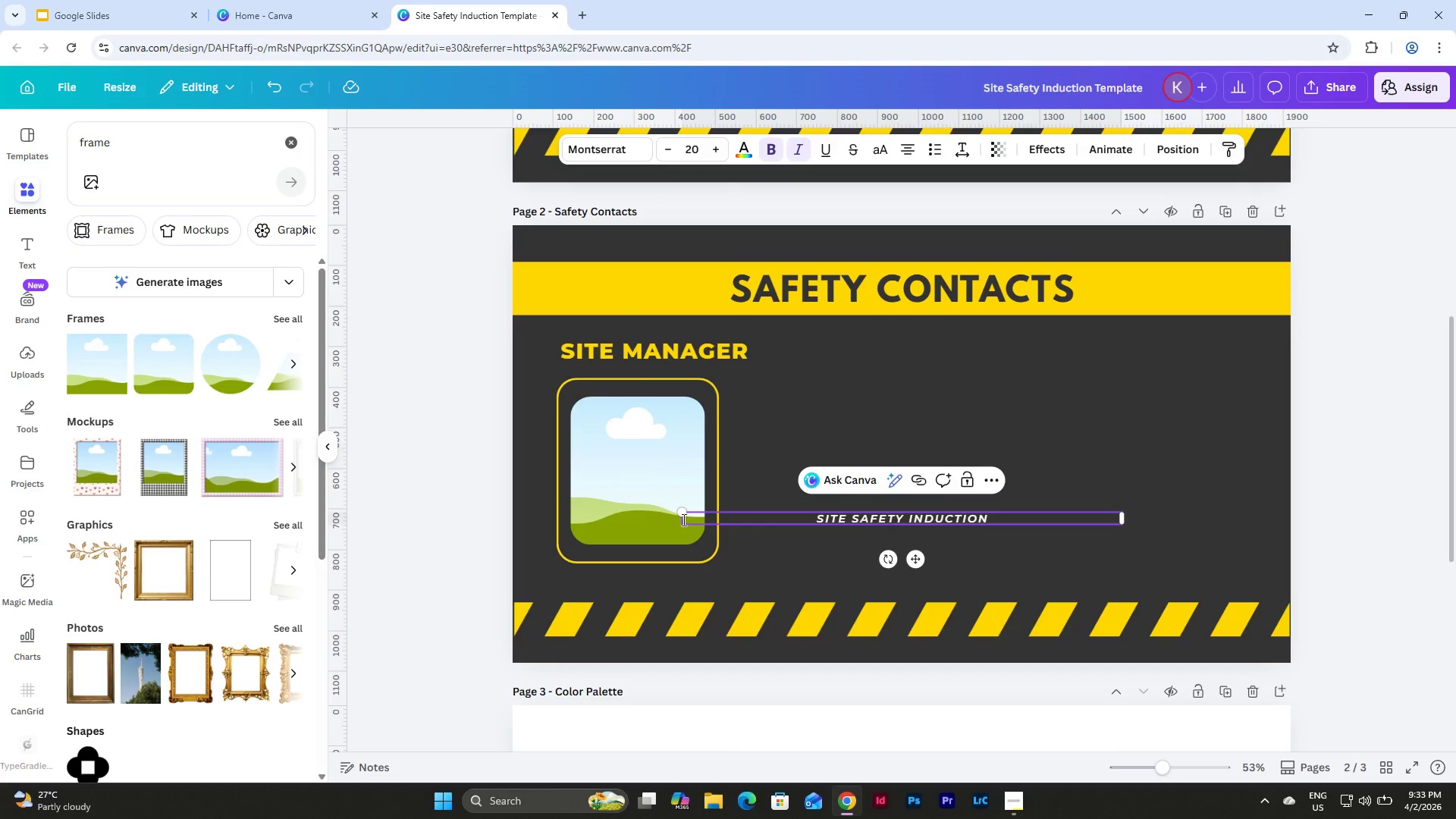 
left_click([635, 151])
 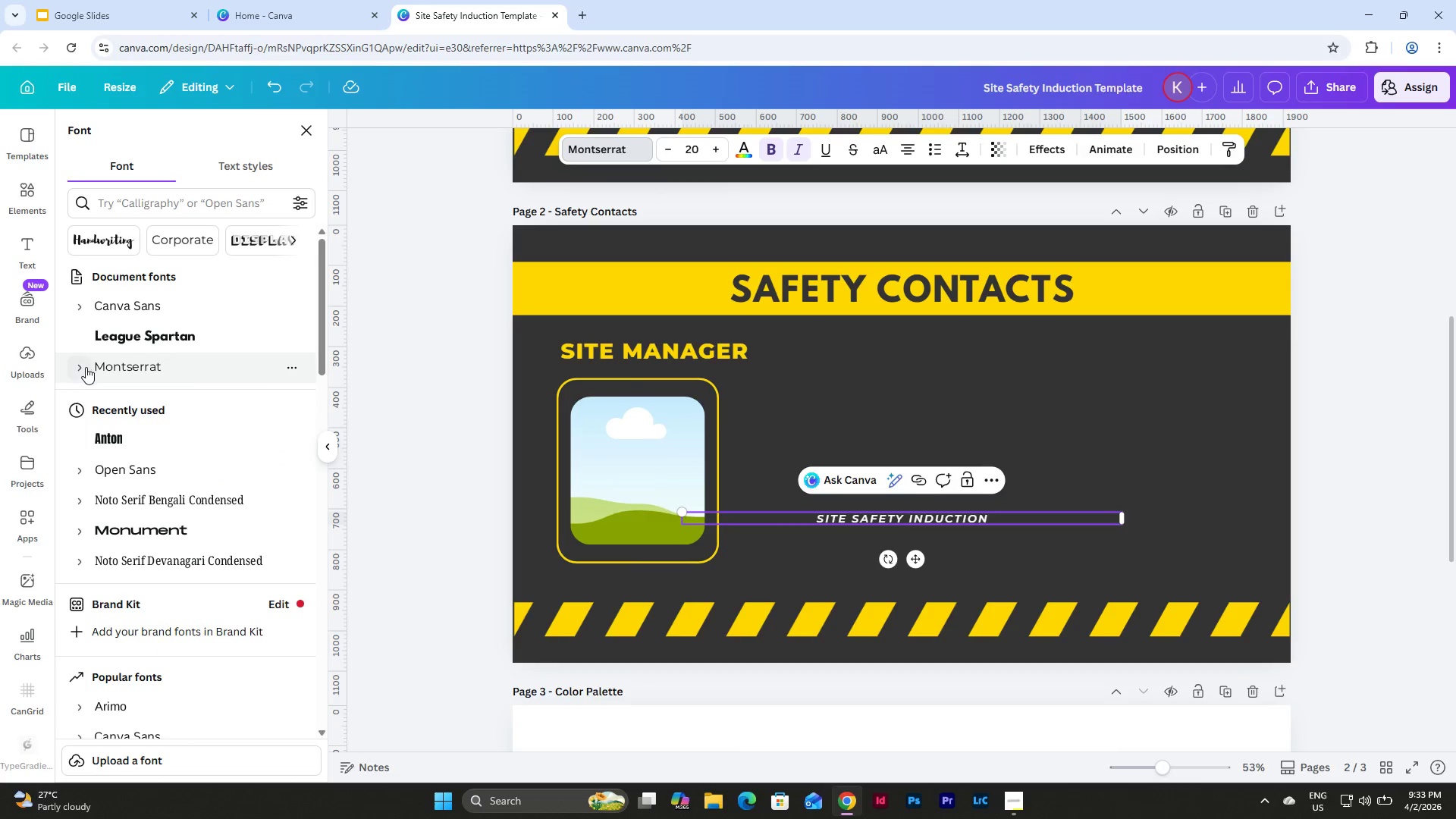 
left_click([86, 367])
 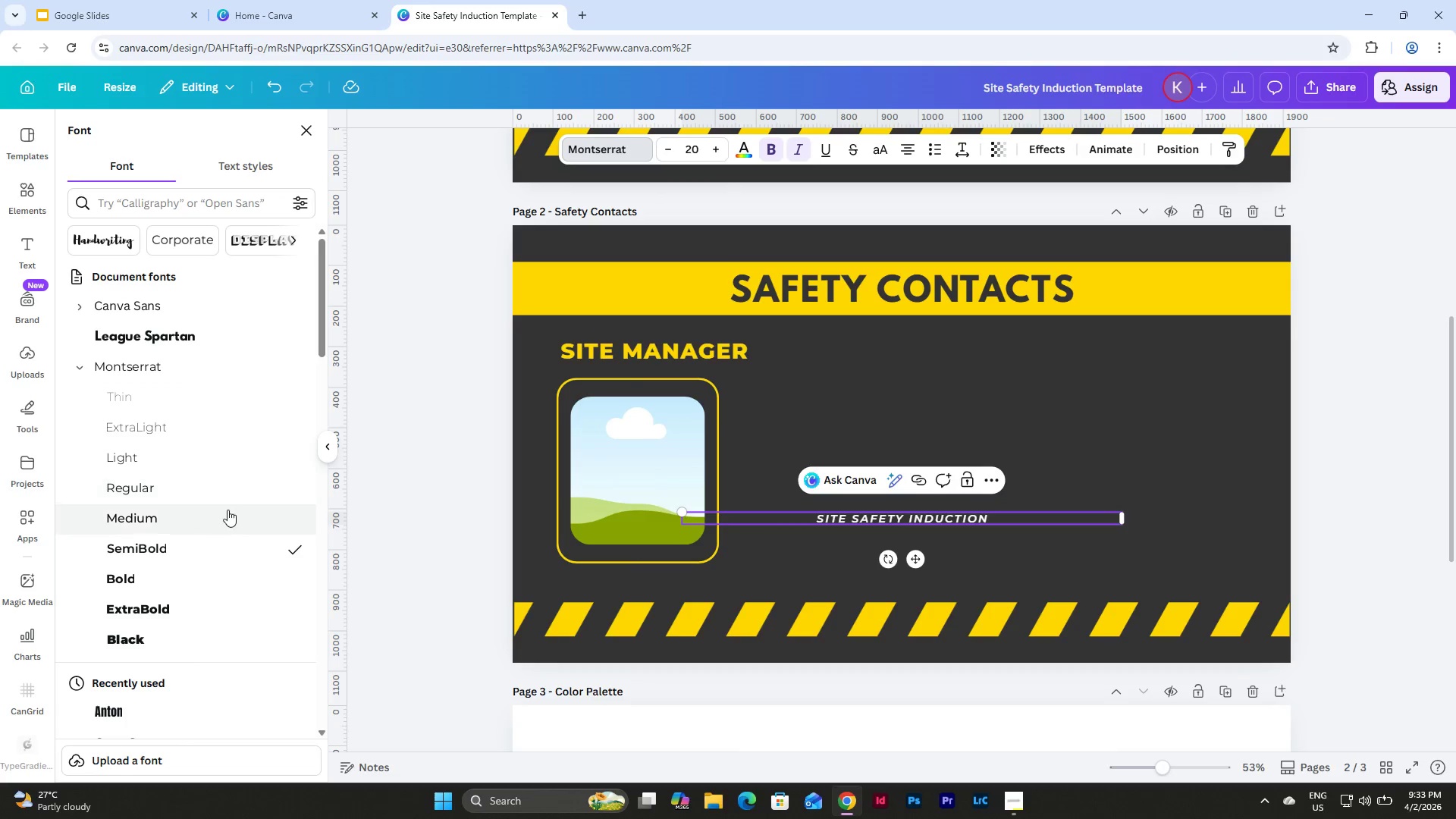 
left_click([228, 510])
 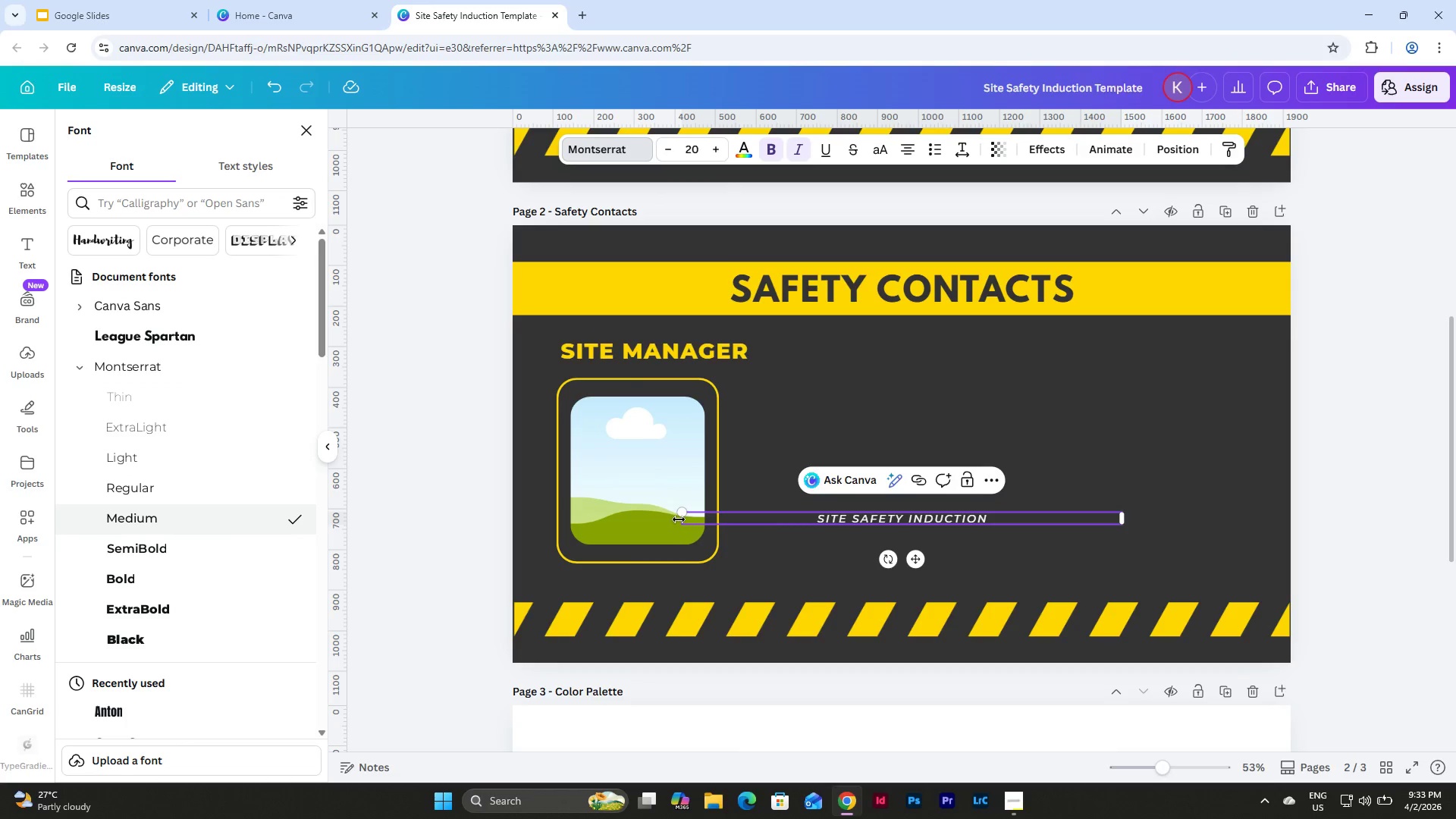 
left_click_drag(start_coordinate=[678, 519], to_coordinate=[928, 522])
 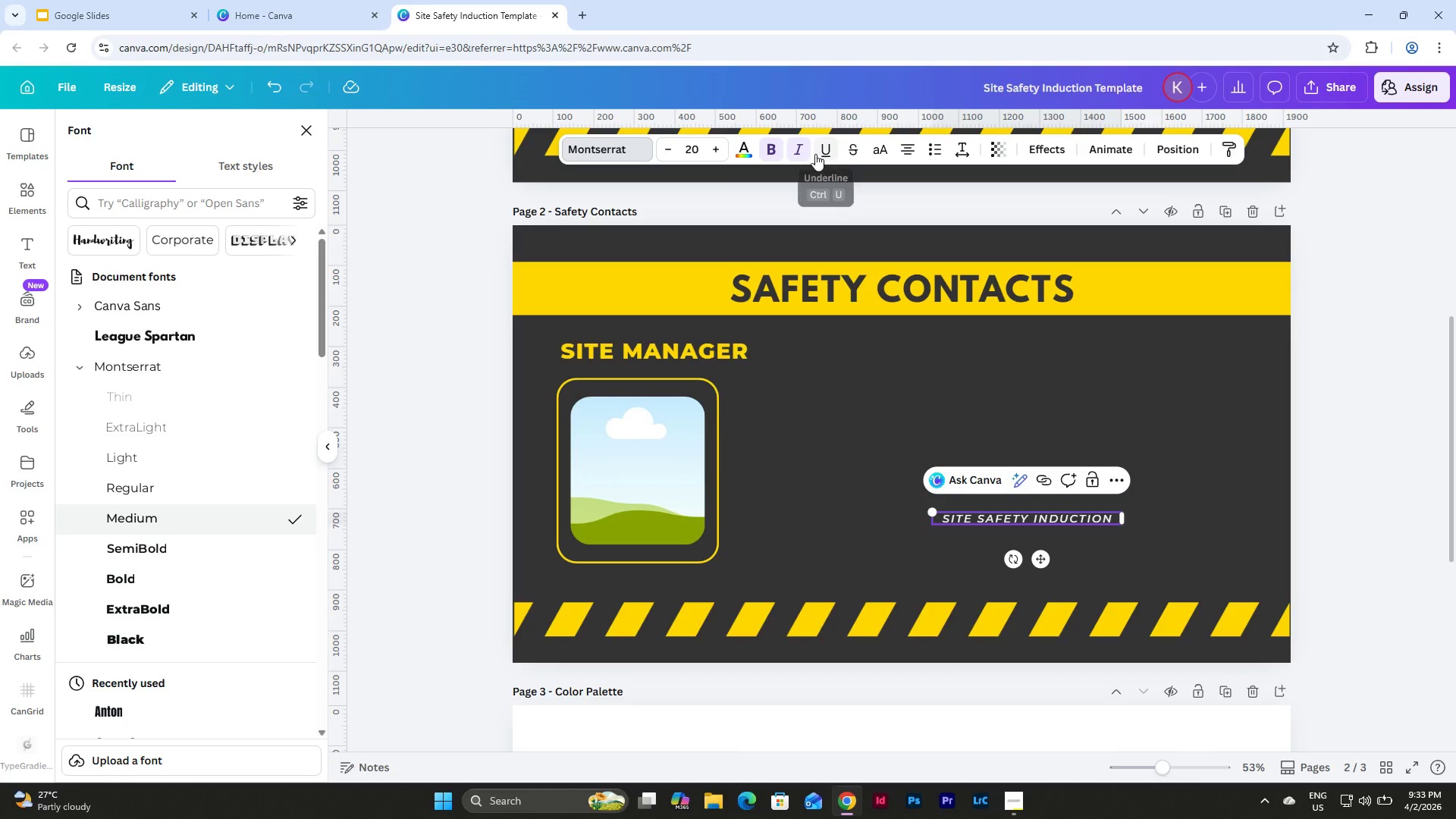 
left_click([806, 151])
 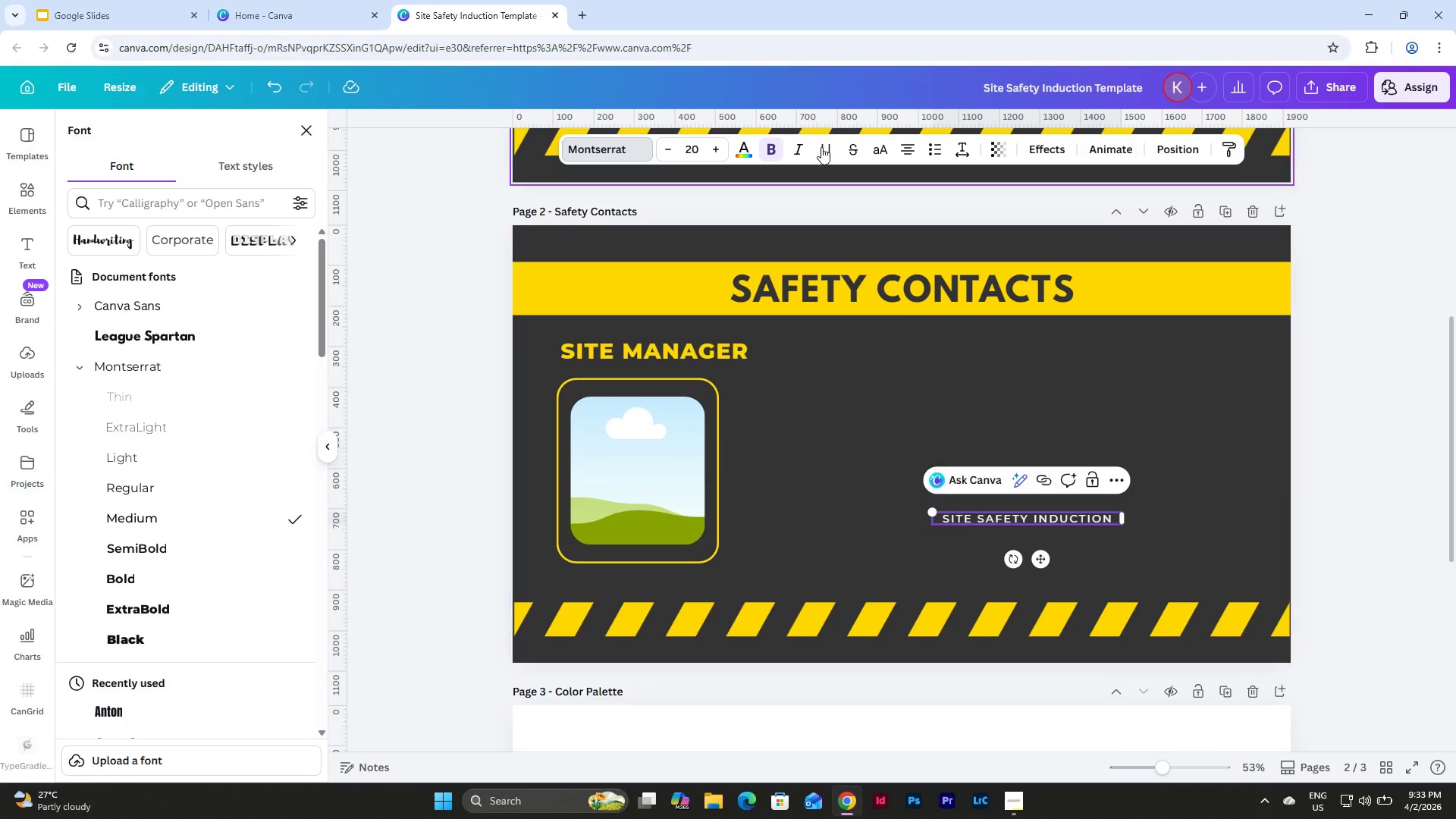 
left_click([802, 148])
 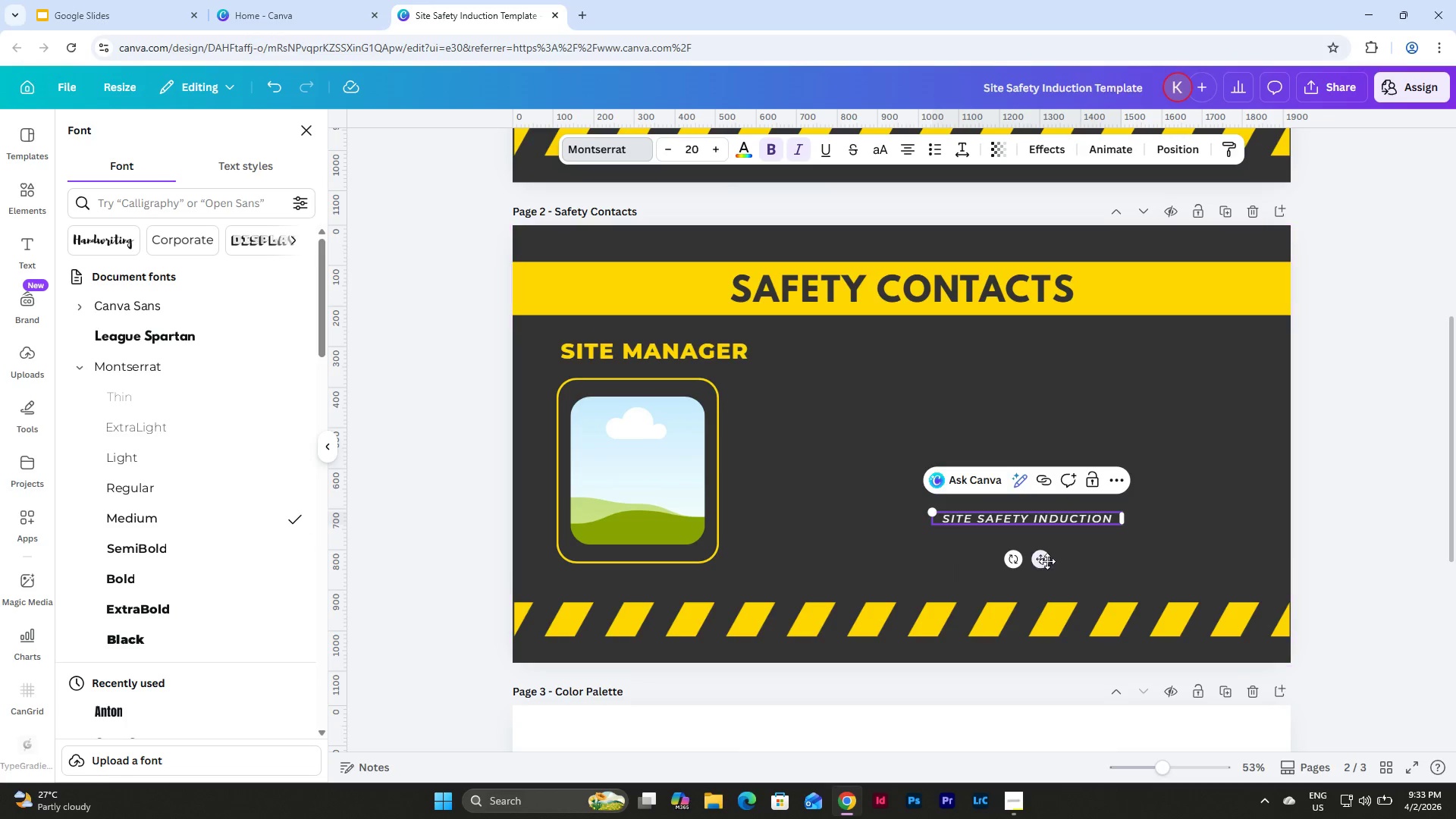 
left_click_drag(start_coordinate=[1044, 558], to_coordinate=[668, 622])
 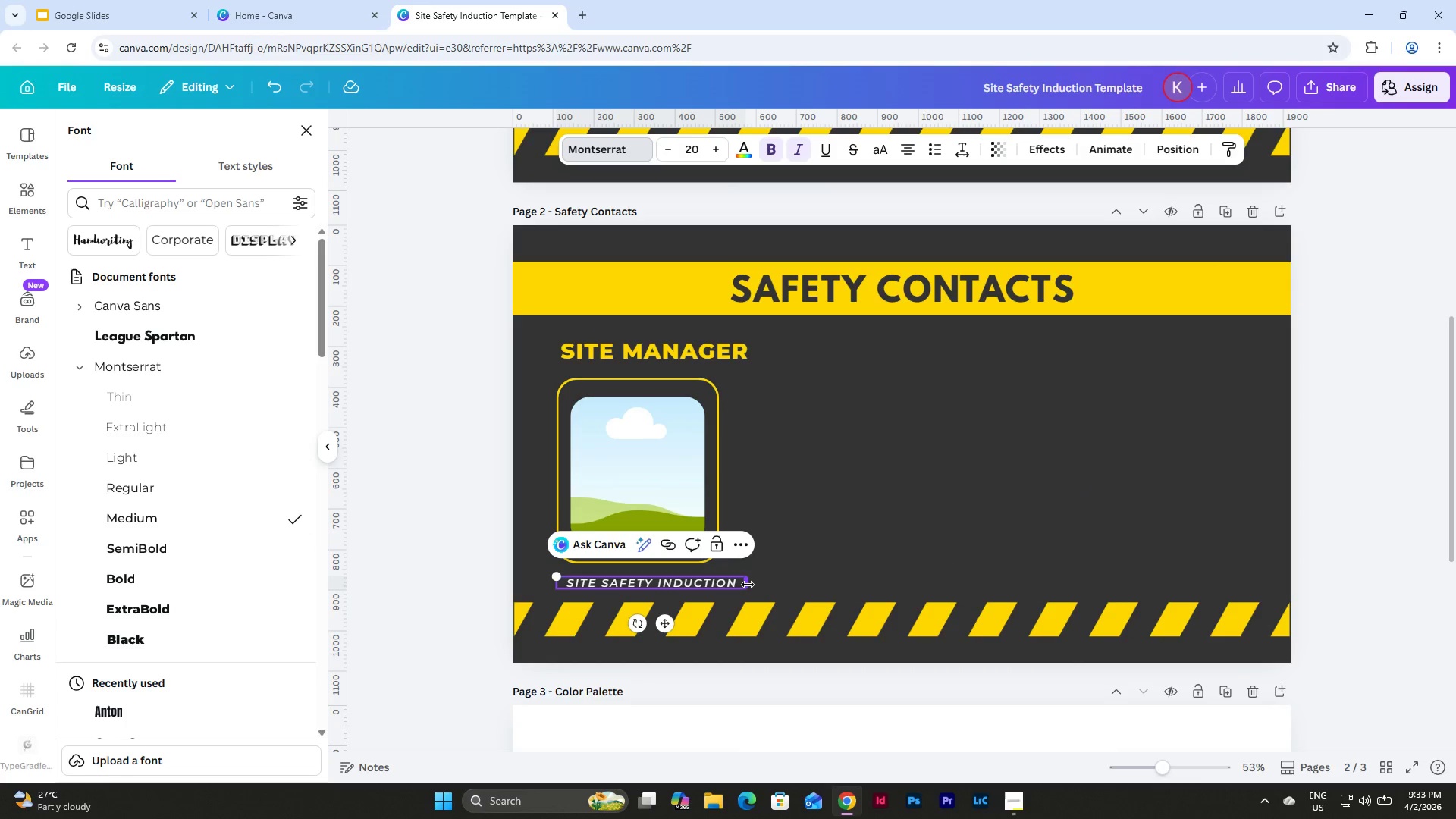 
left_click_drag(start_coordinate=[748, 585], to_coordinate=[718, 585])
 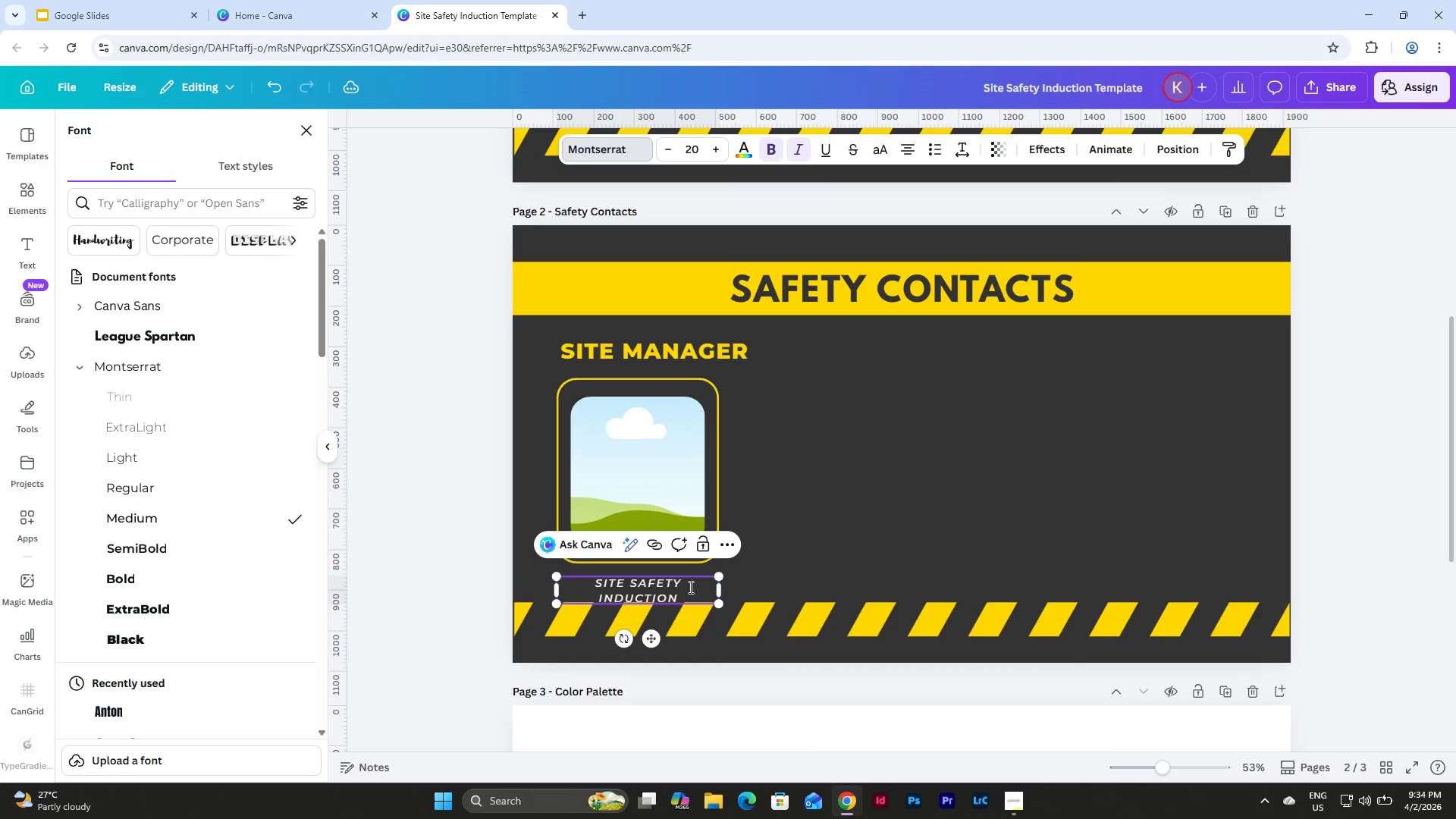 
left_click([689, 587])
 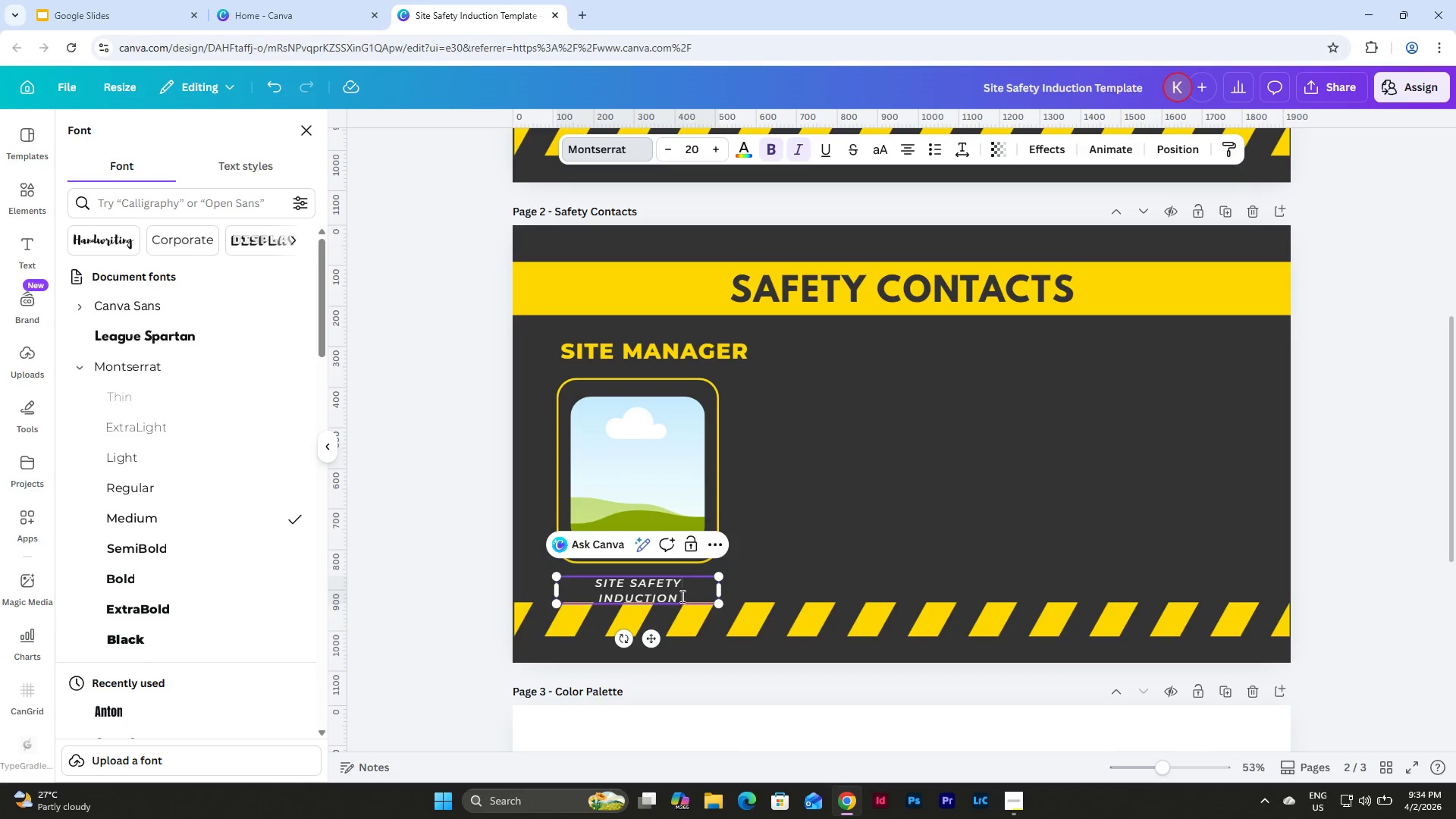 
left_click_drag(start_coordinate=[681, 596], to_coordinate=[585, 579])
 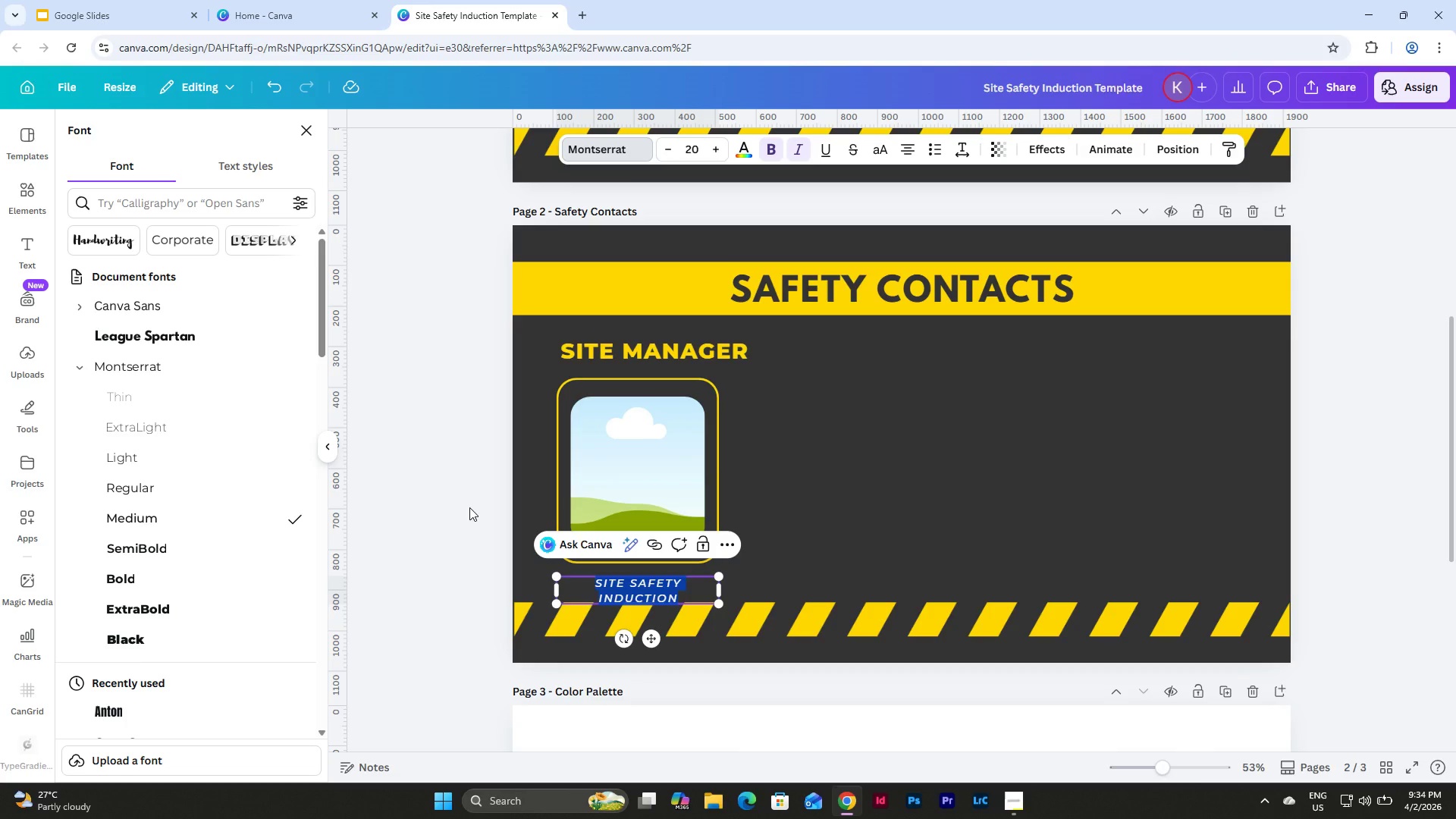 
type(INSERR )
key(Backspace)
key(Backspace)
type(T PHOTE )
key(Backspace)
key(Backspace)
type(O HERE)
 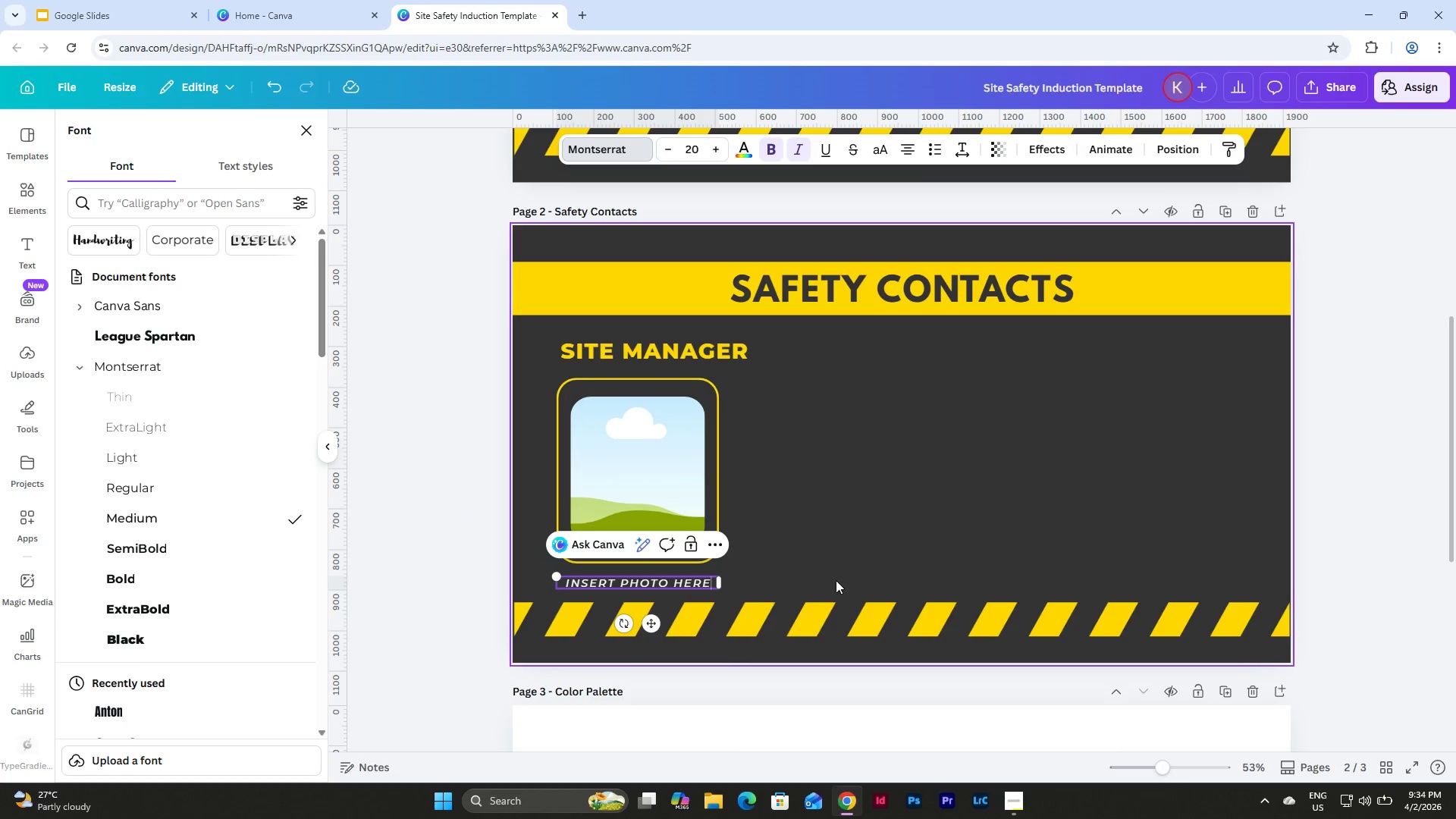 
left_click([831, 544])
 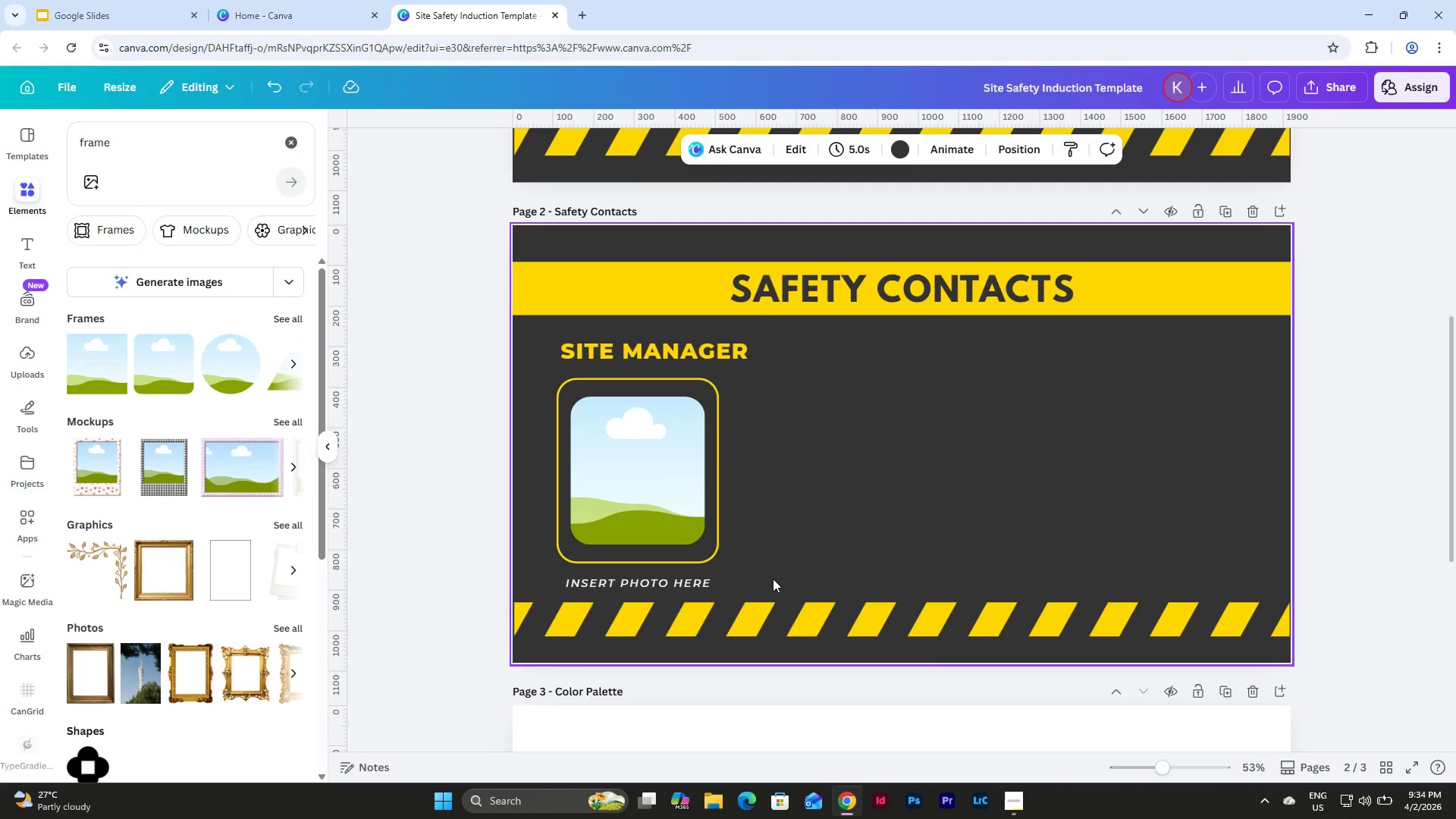 
left_click_drag(start_coordinate=[770, 588], to_coordinate=[817, 537])
 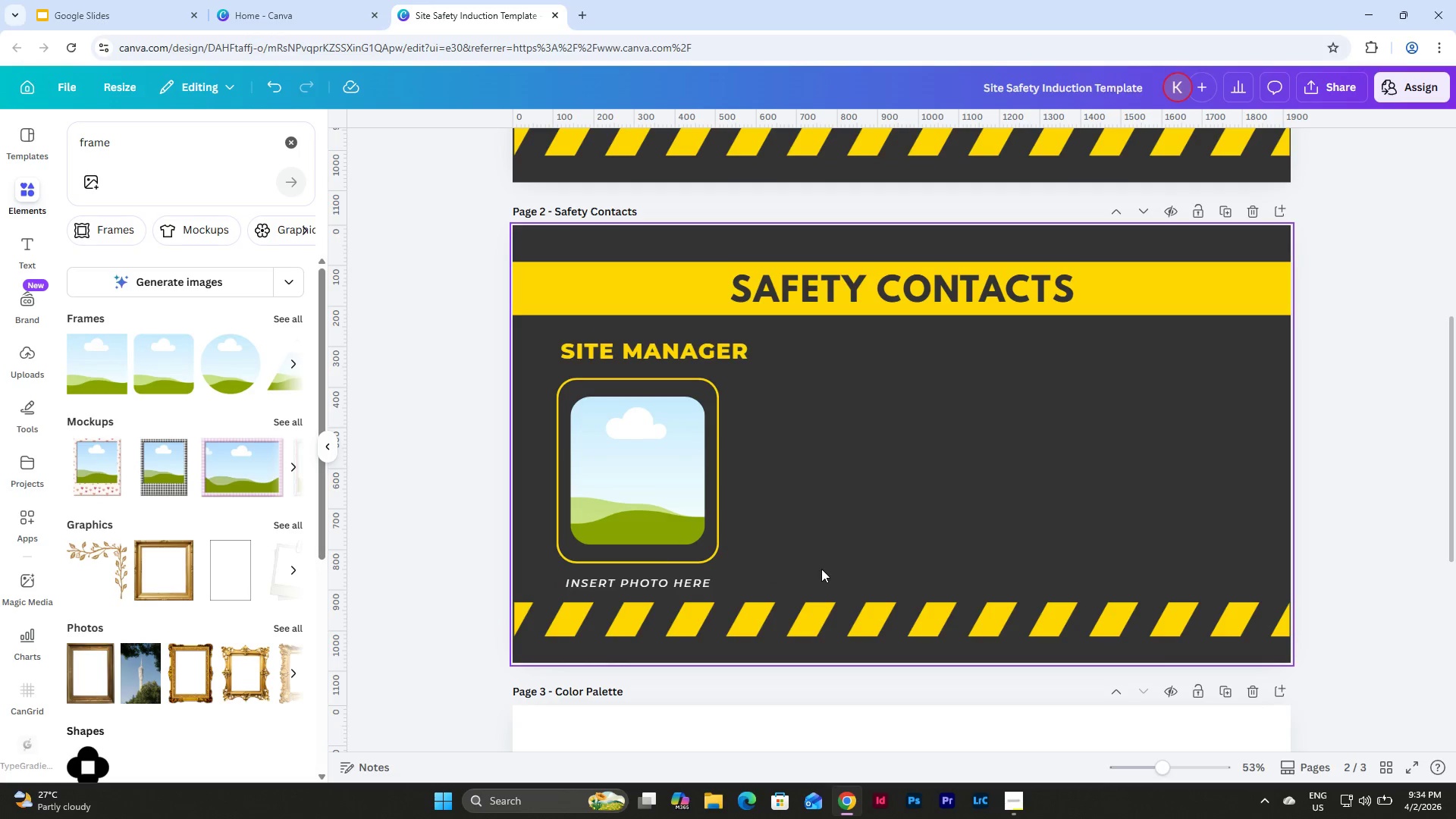 
left_click_drag(start_coordinate=[821, 569], to_coordinate=[551, 414])
 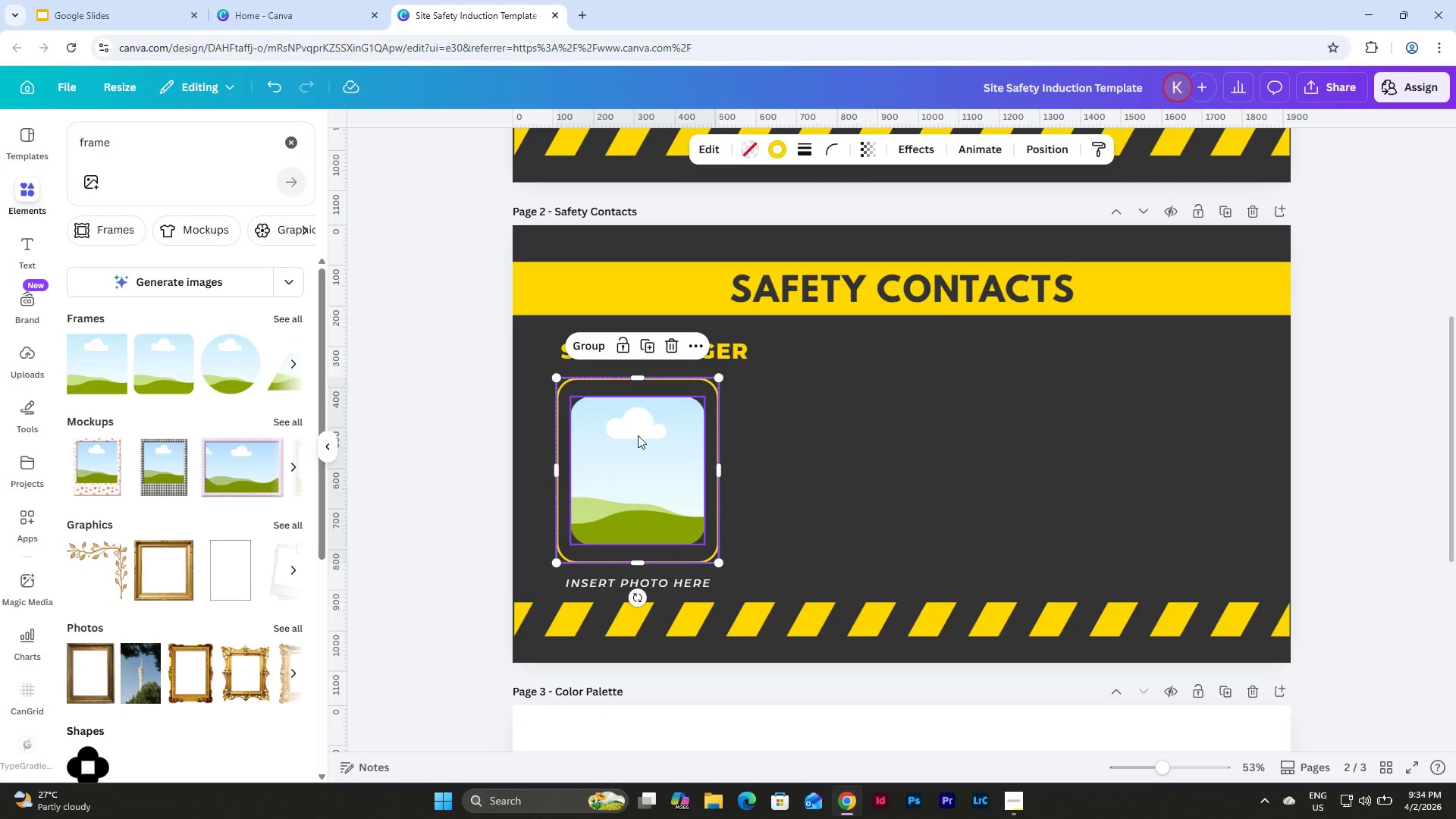 
left_click_drag(start_coordinate=[638, 435], to_coordinate=[635, 441])
 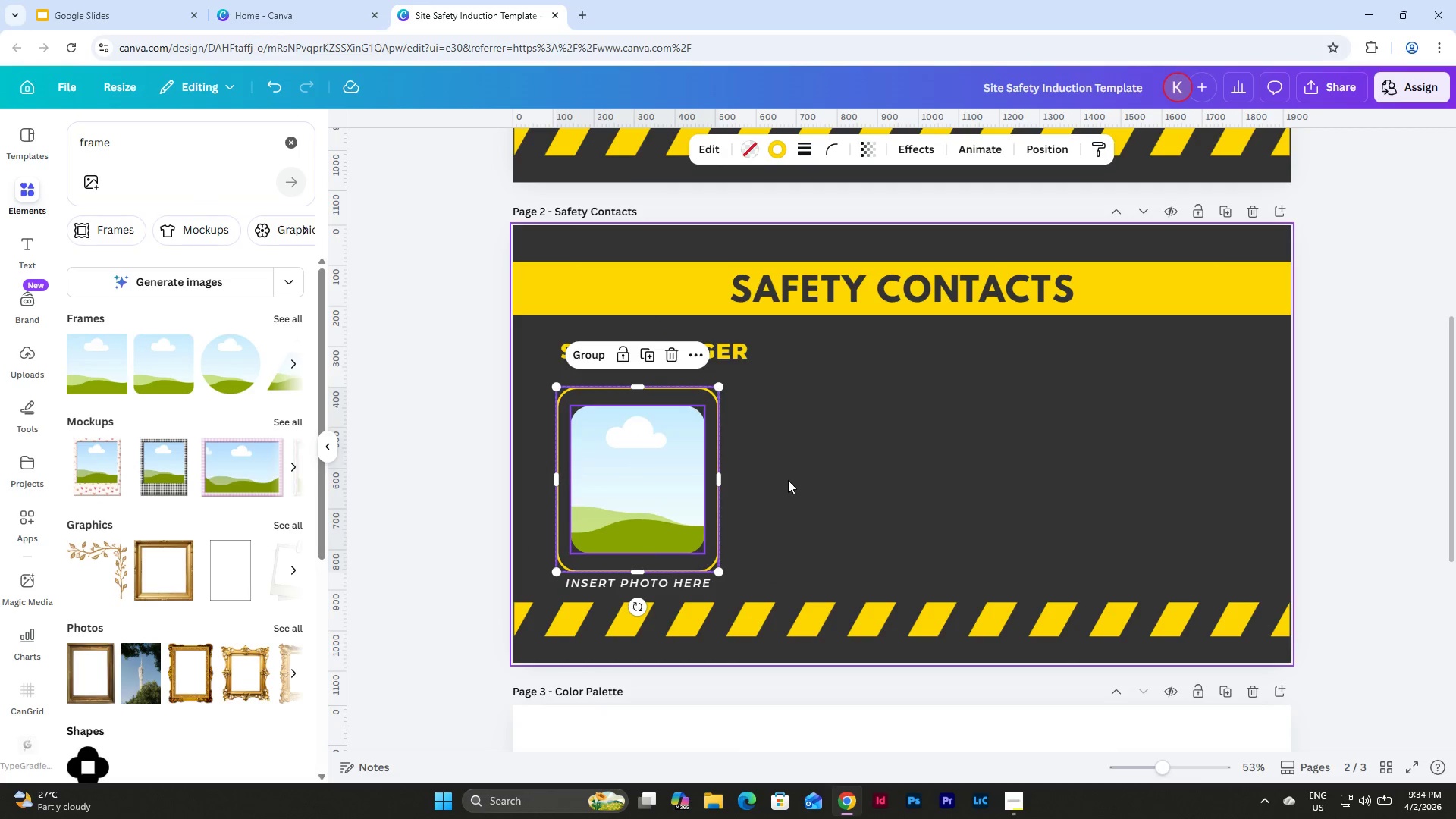 
left_click([788, 480])
 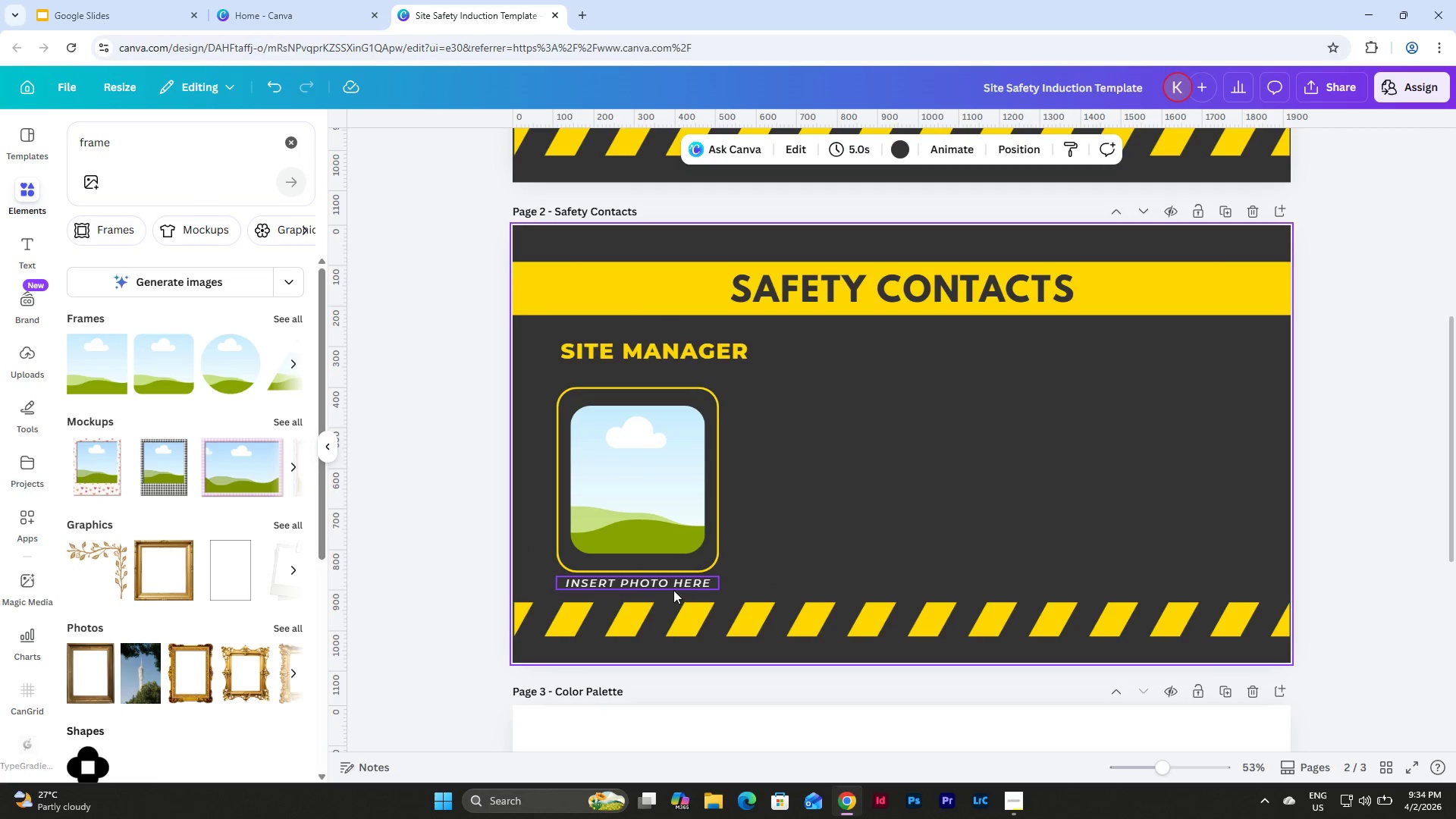 
left_click([670, 590])
 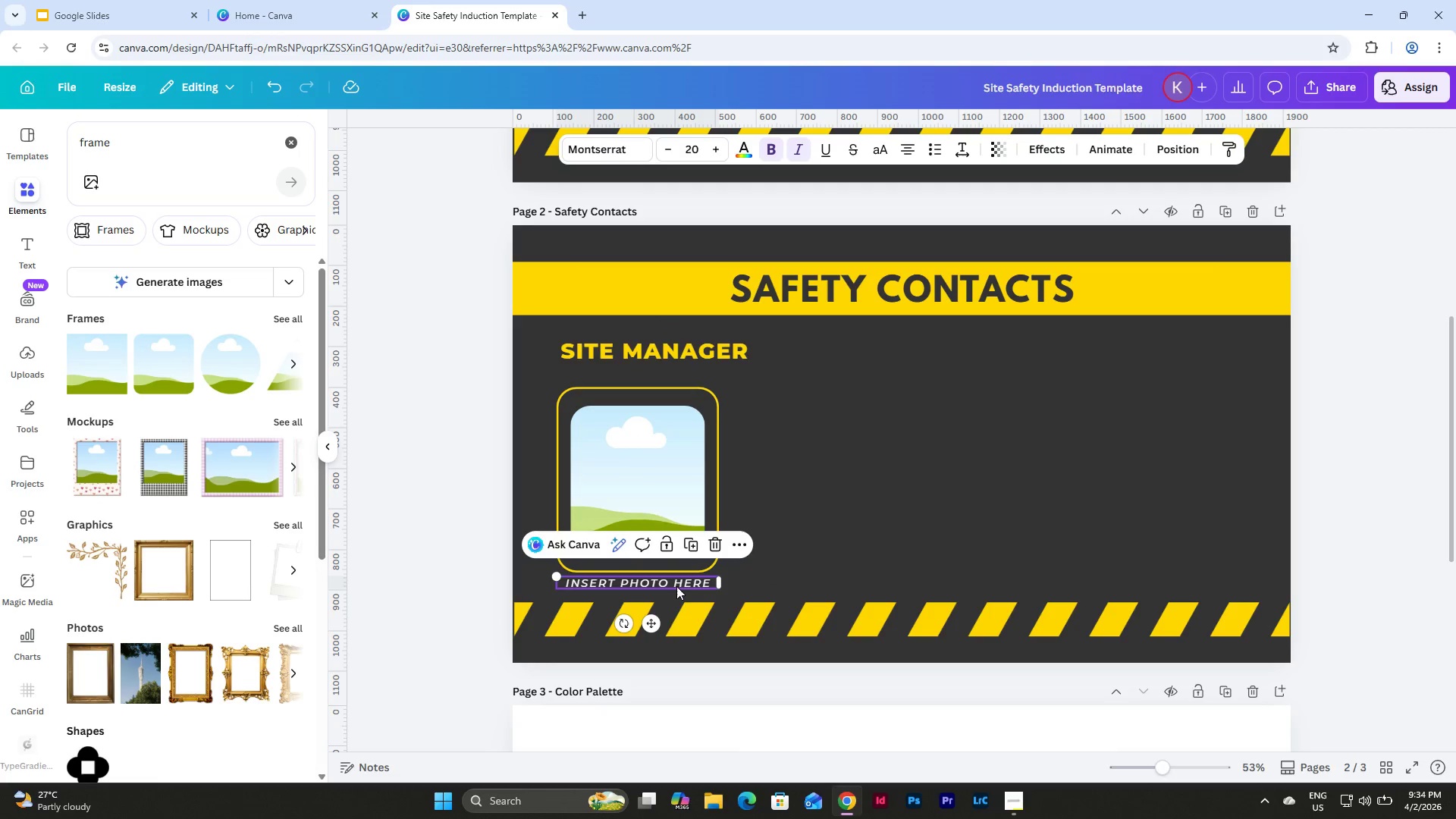 
left_click_drag(start_coordinate=[676, 586], to_coordinate=[673, 591])
 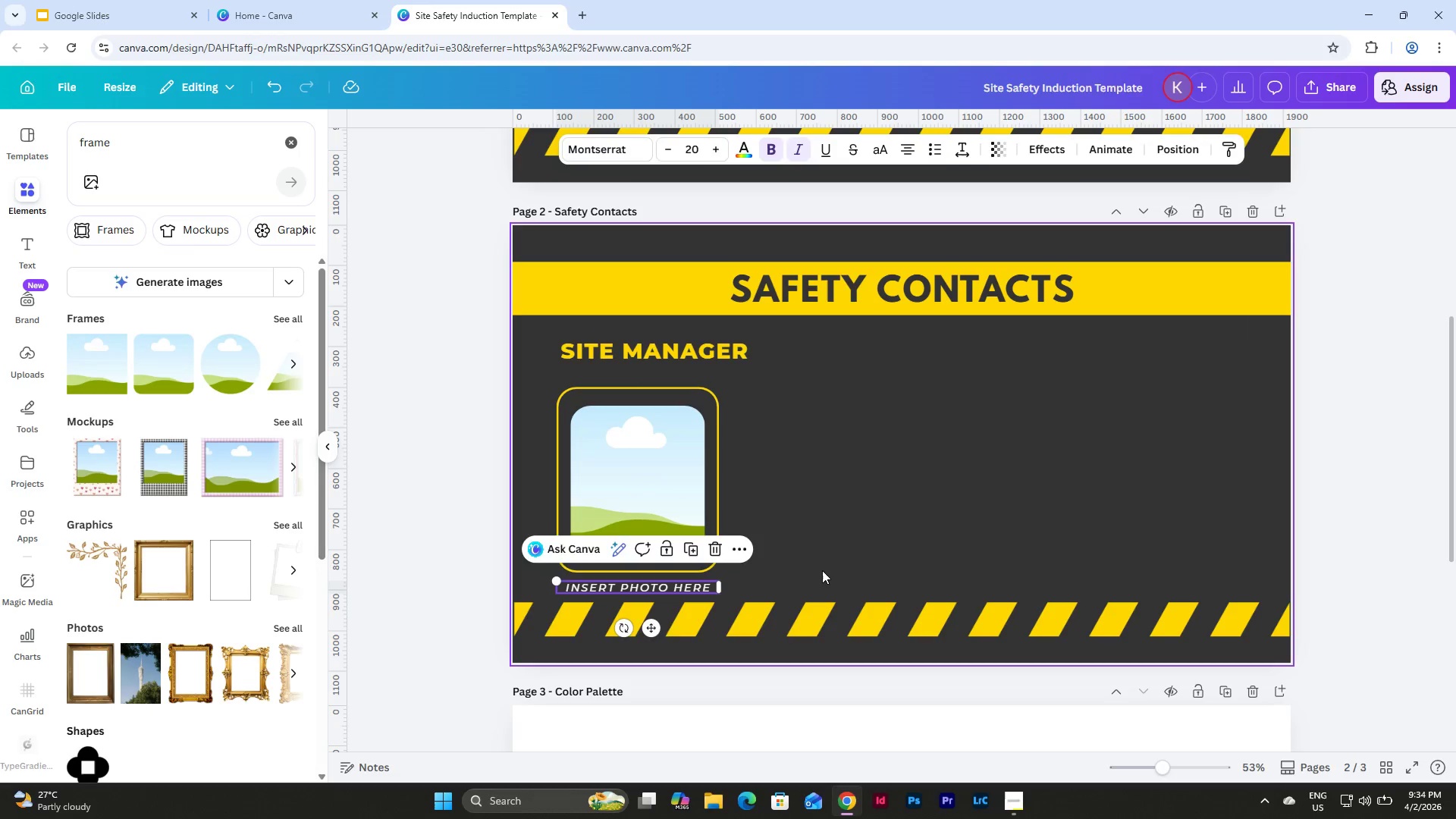 
left_click([822, 570])
 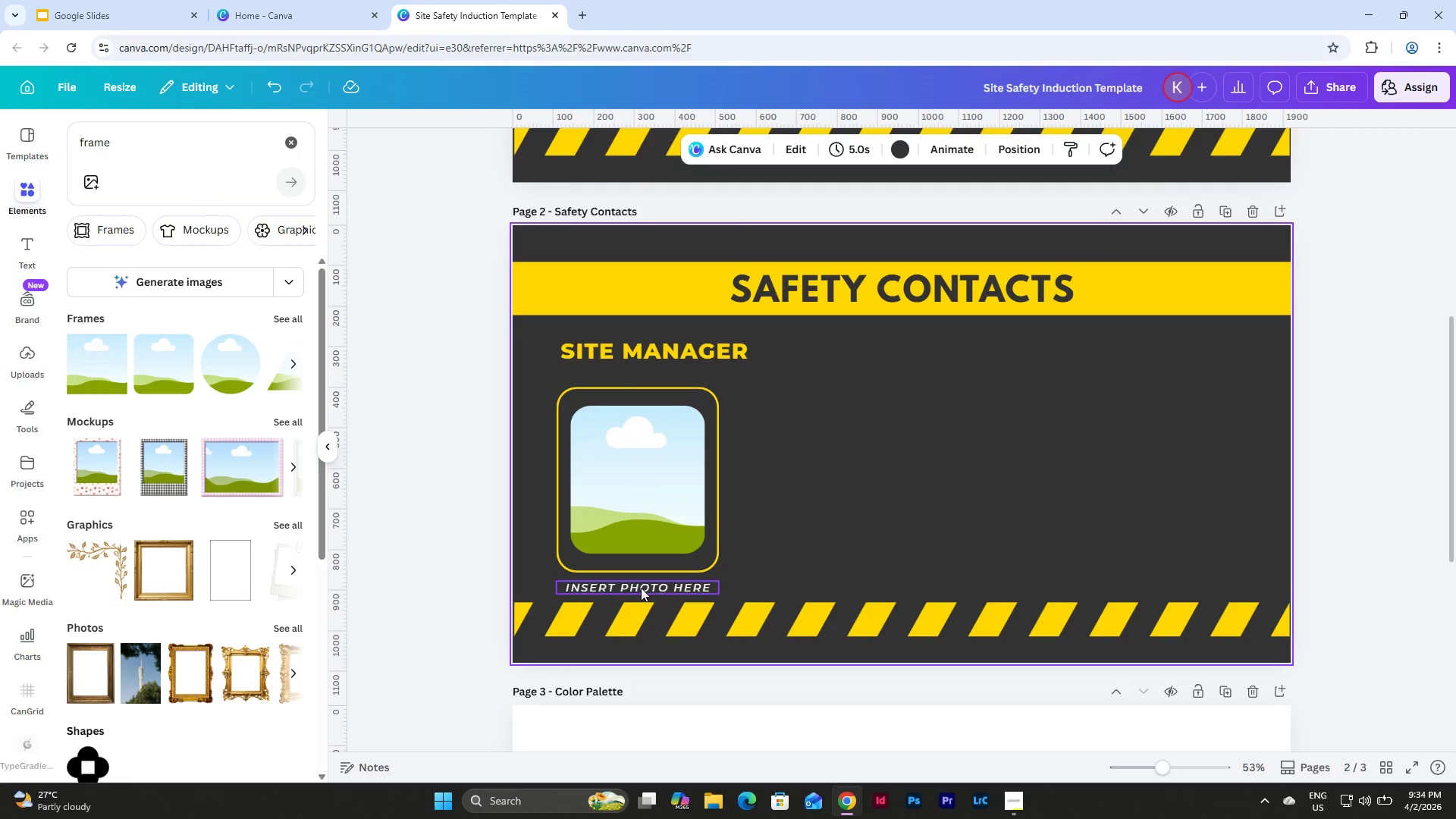 
left_click_drag(start_coordinate=[641, 588], to_coordinate=[641, 582])
 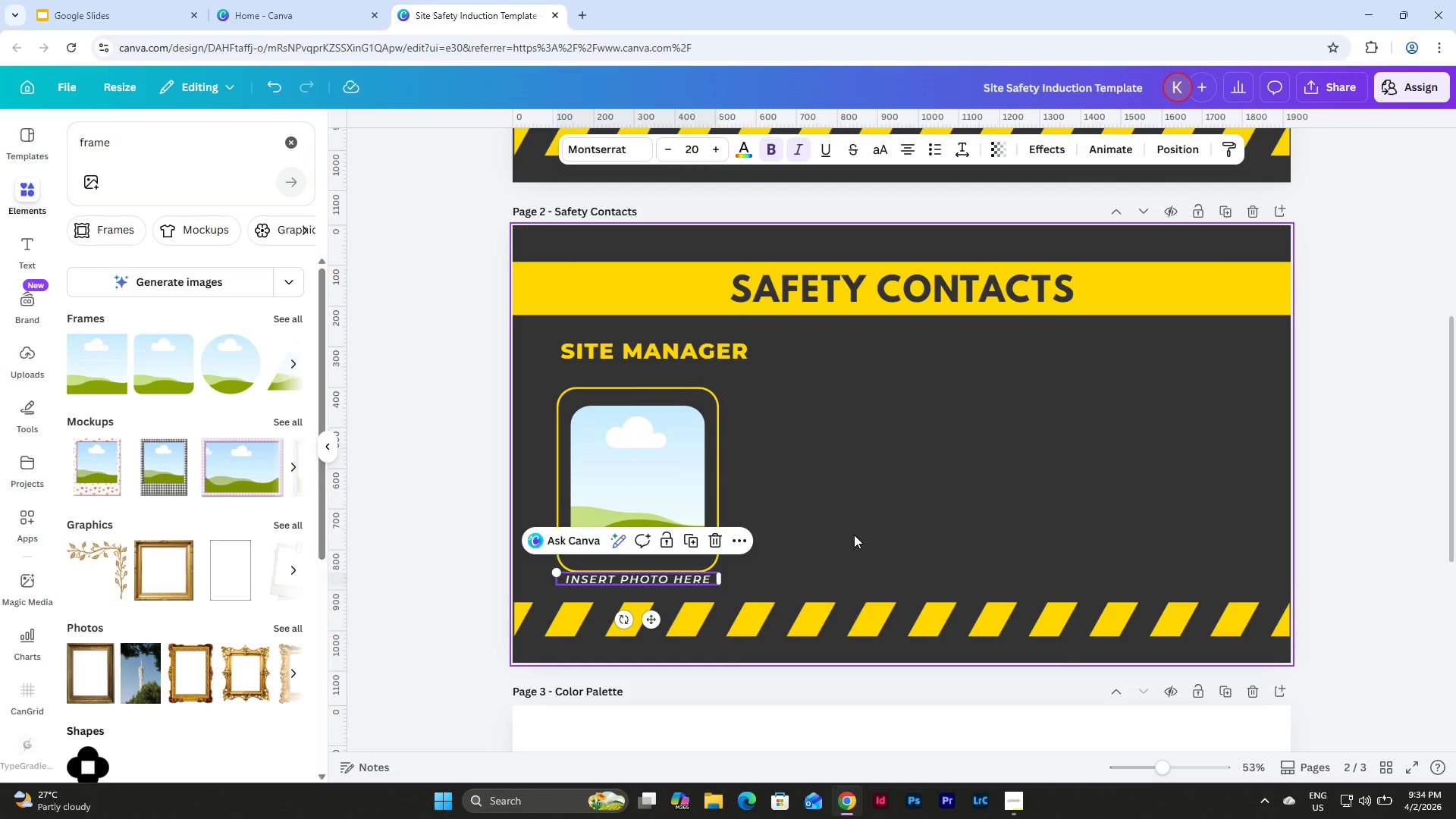 
key(ArrowDown)
 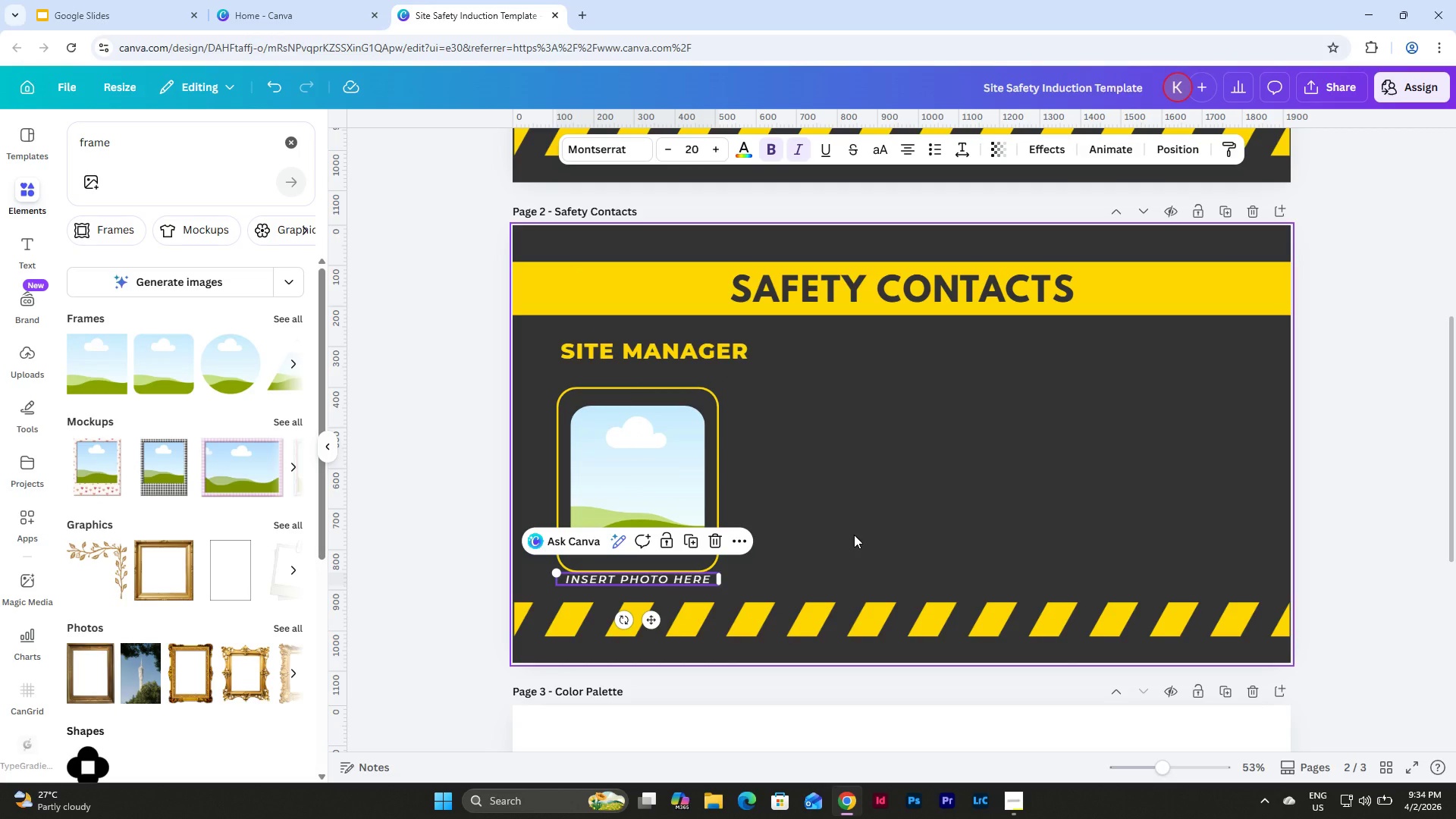 
key(ArrowUp)
 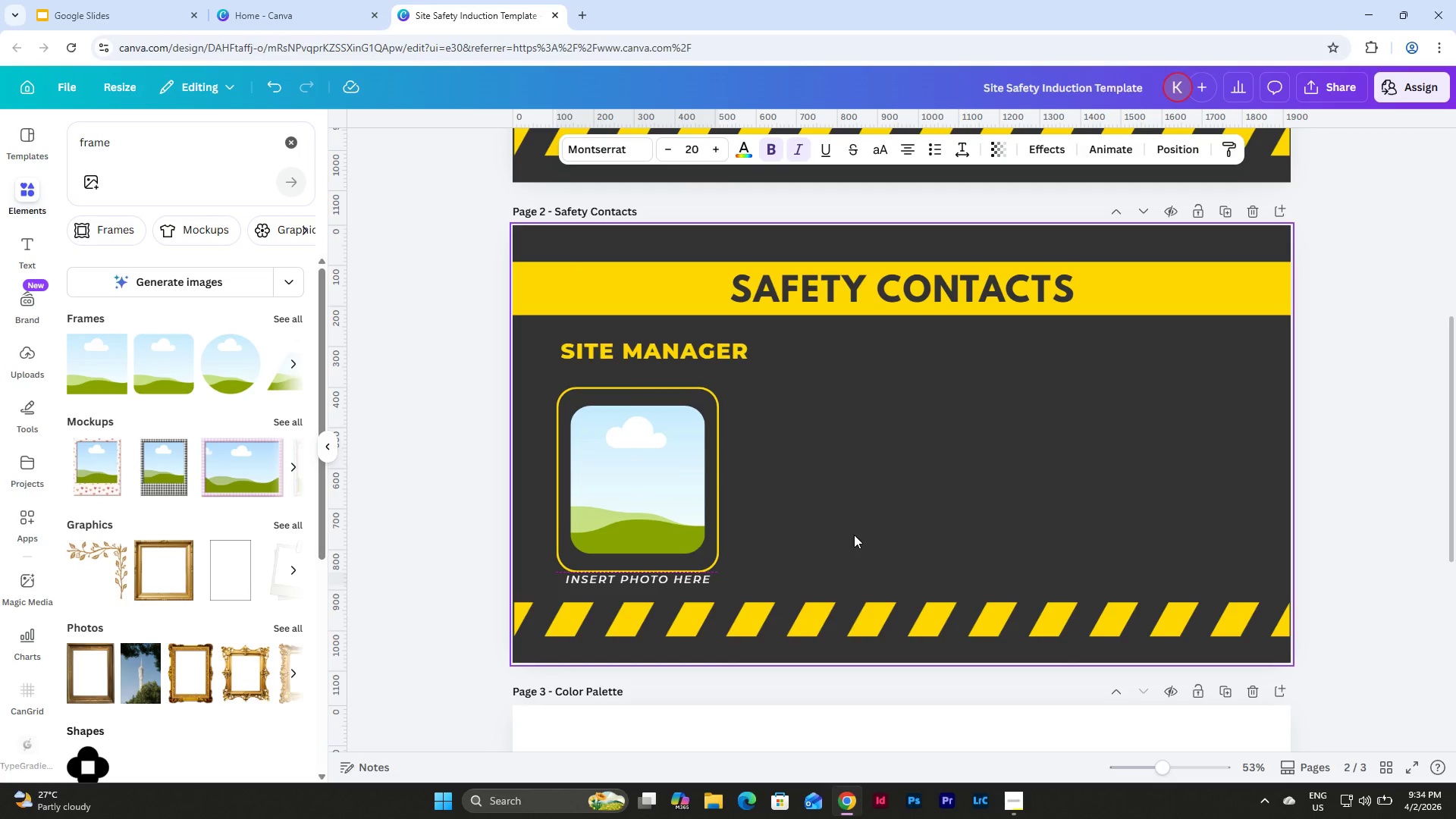 
hold_key(key=ShiftLeft, duration=0.61)
 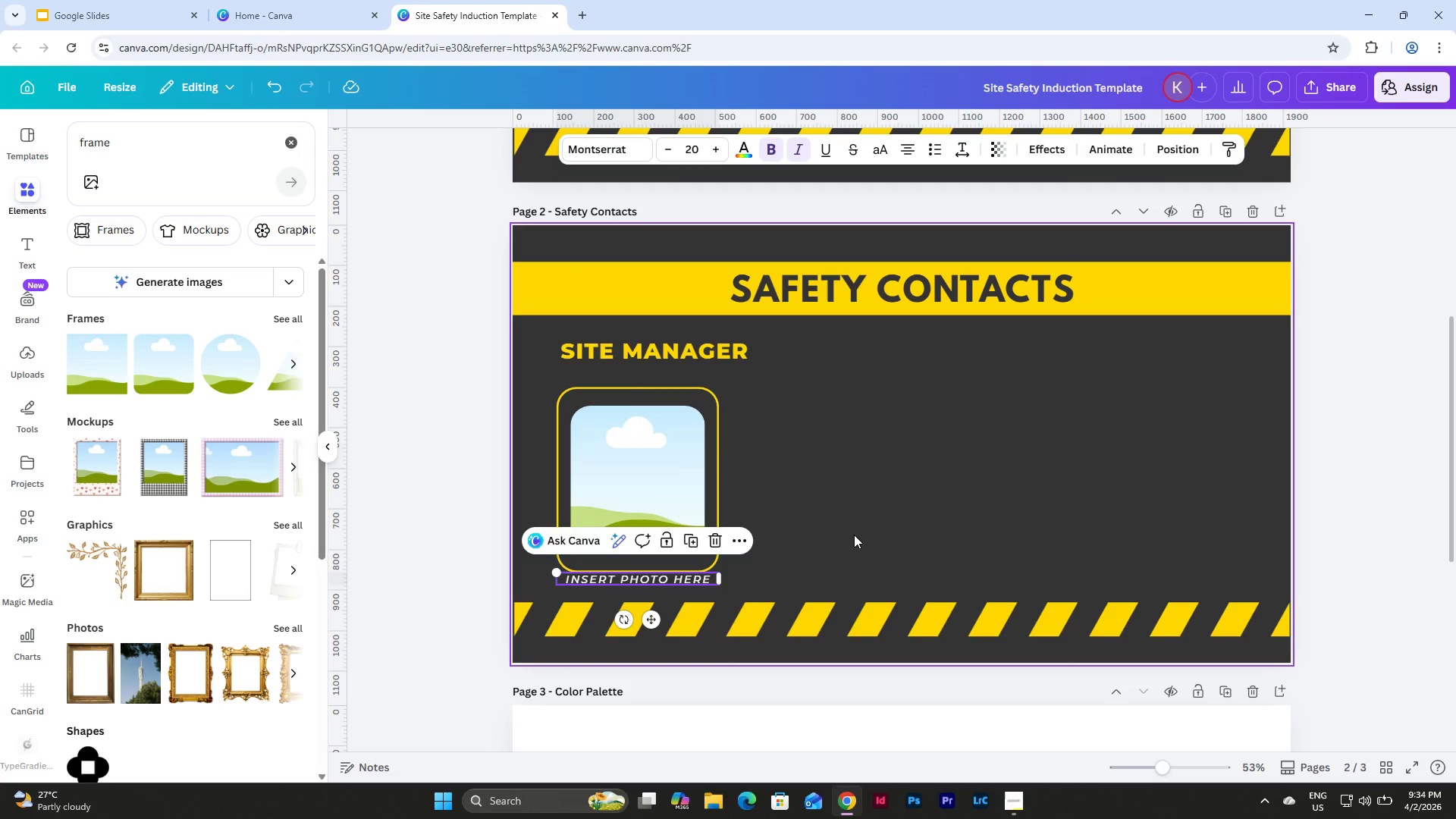 
key(Shift+ArrowDown)
 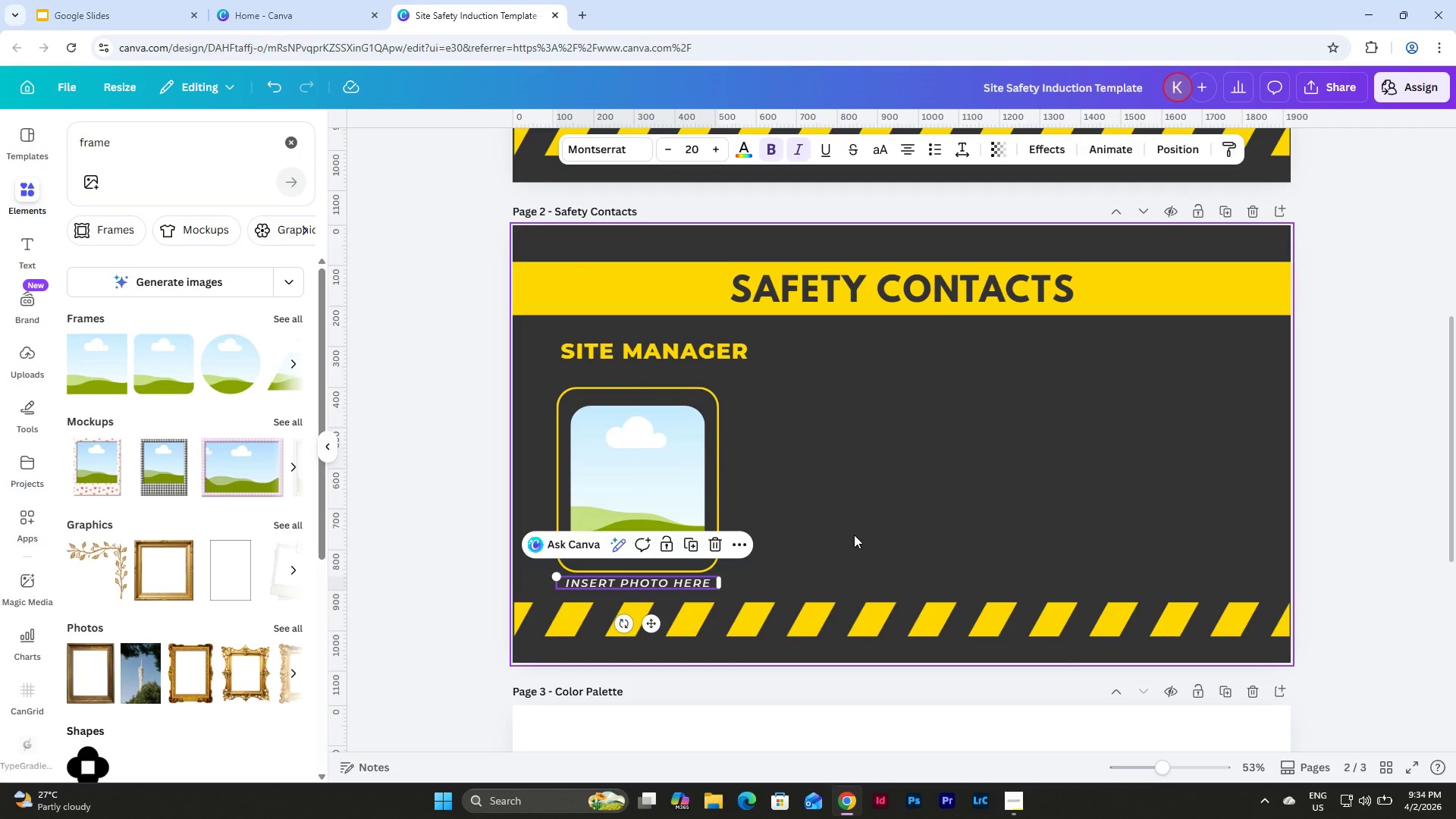 
left_click([854, 535])
 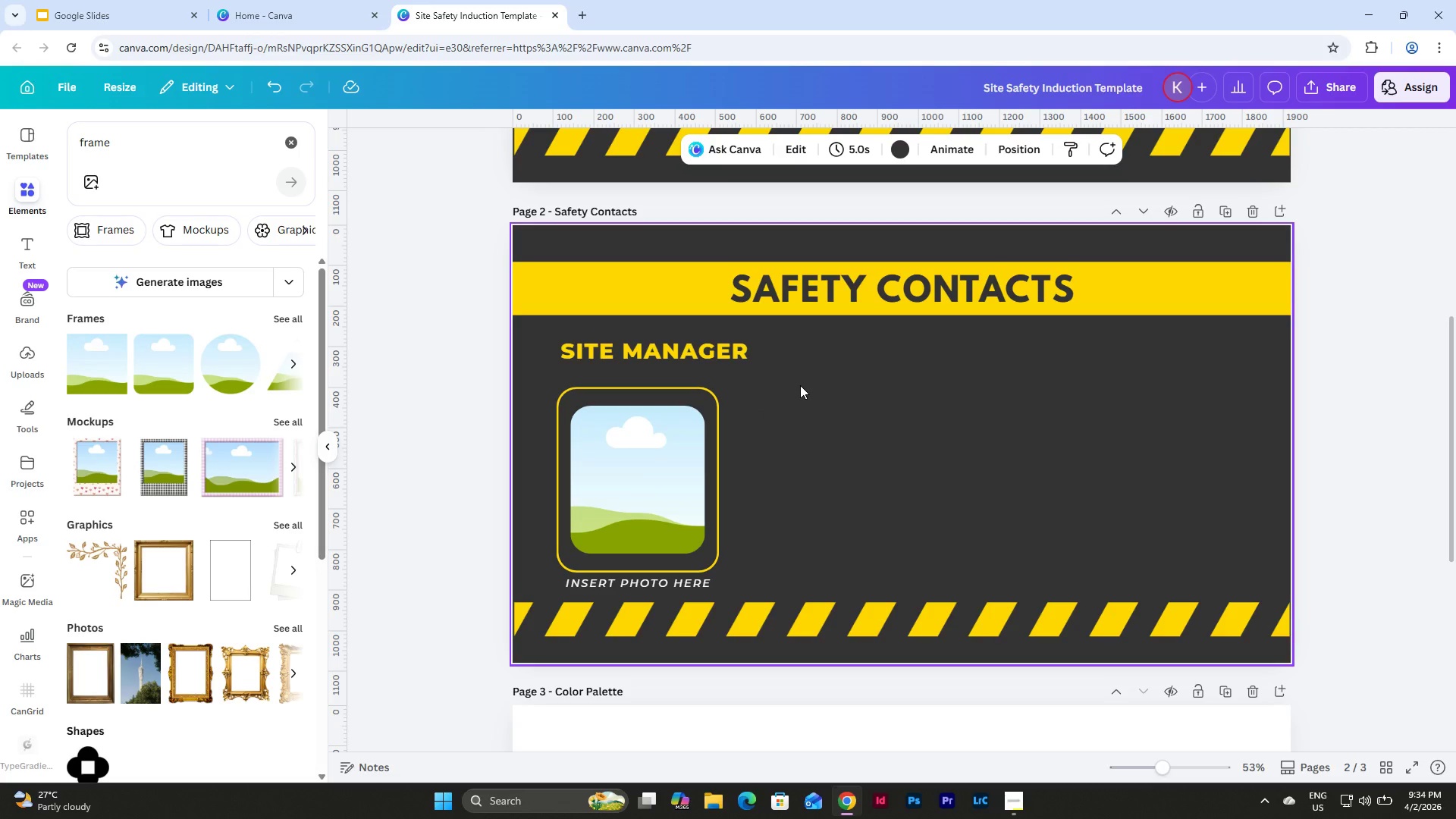 
wait(8.91)
 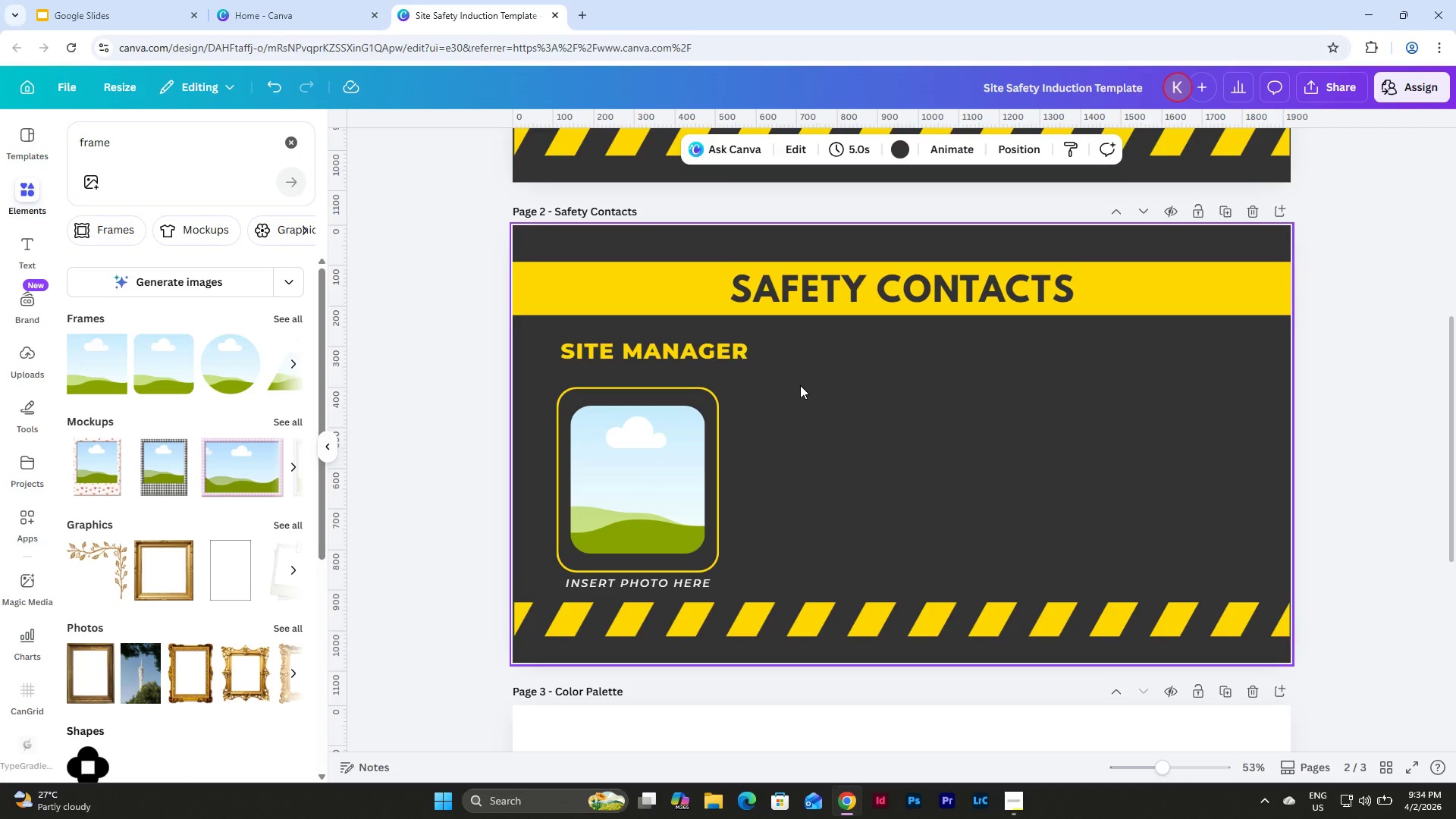 
left_click_drag(start_coordinate=[700, 355], to_coordinate=[701, 369])
 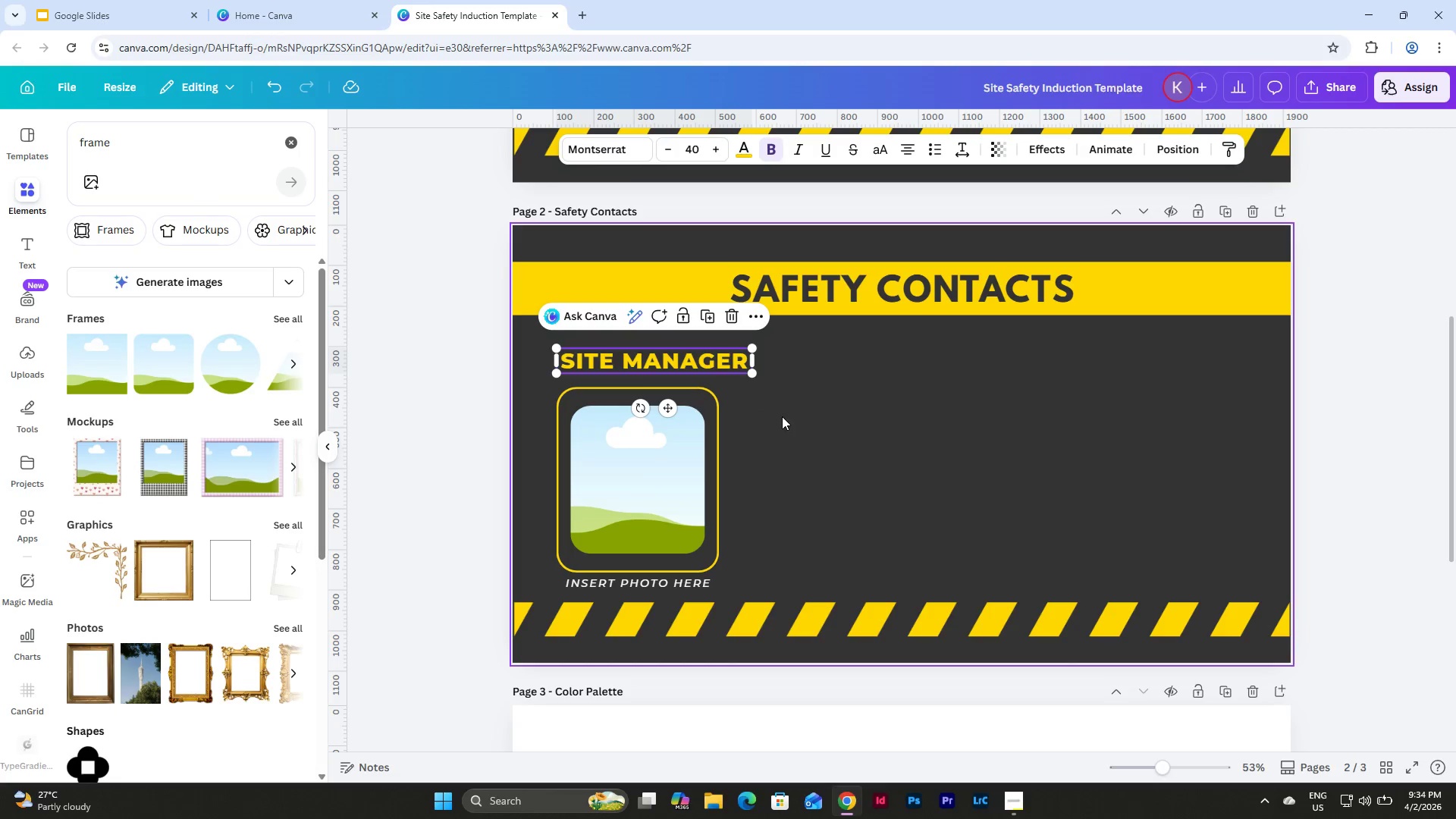 
left_click([782, 416])
 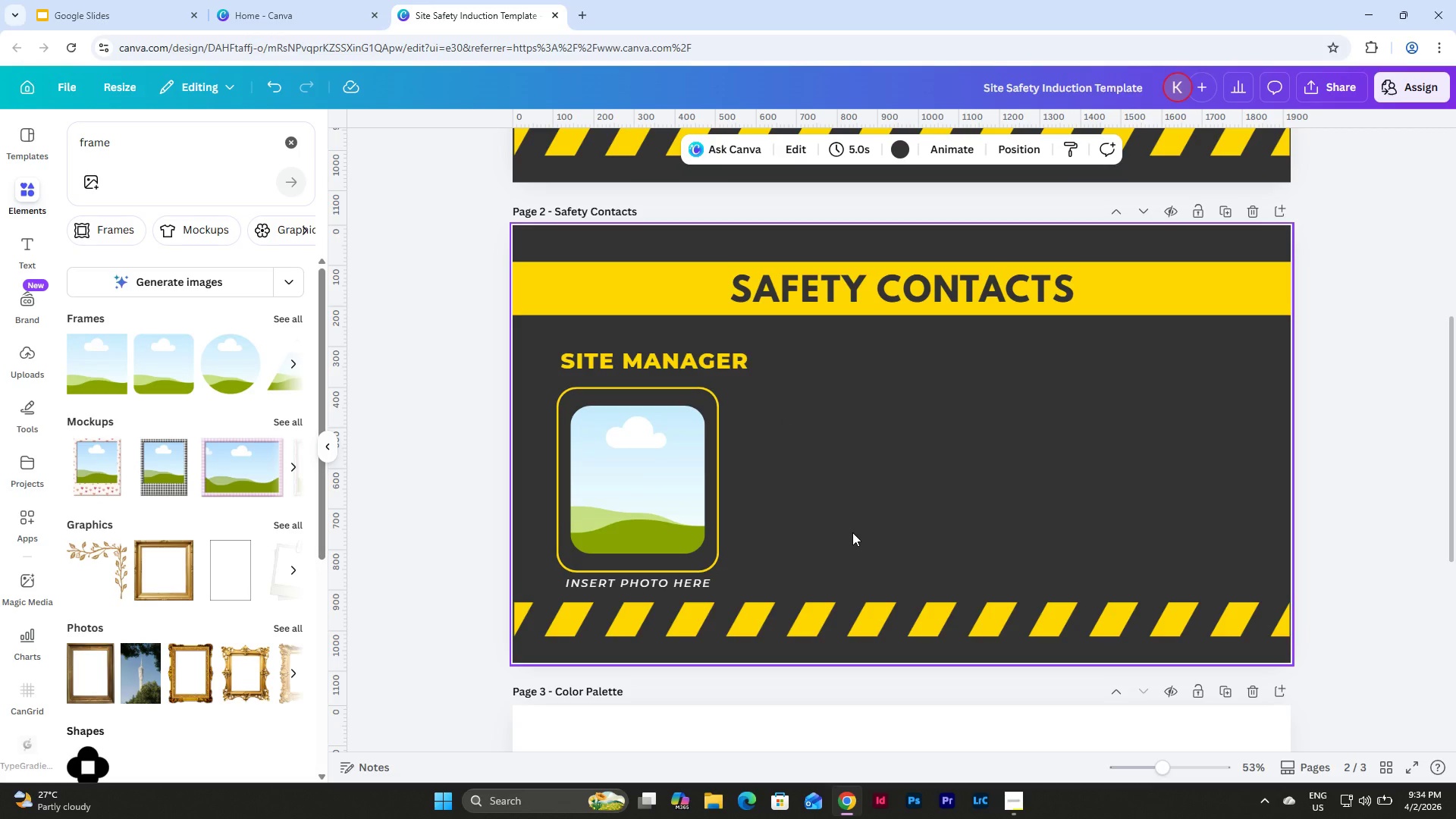 
wait(11.88)
 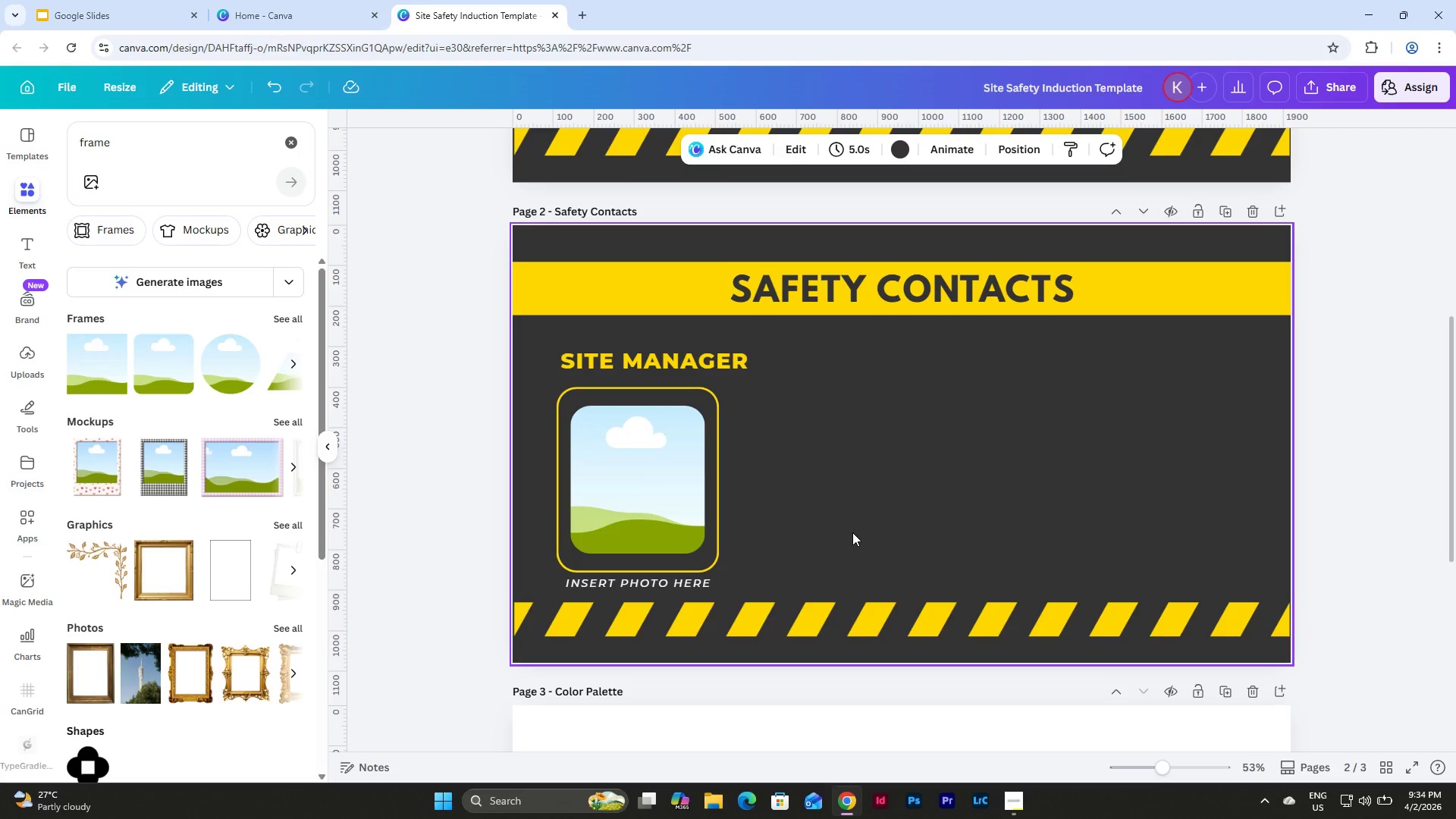 
left_click([725, 368])
 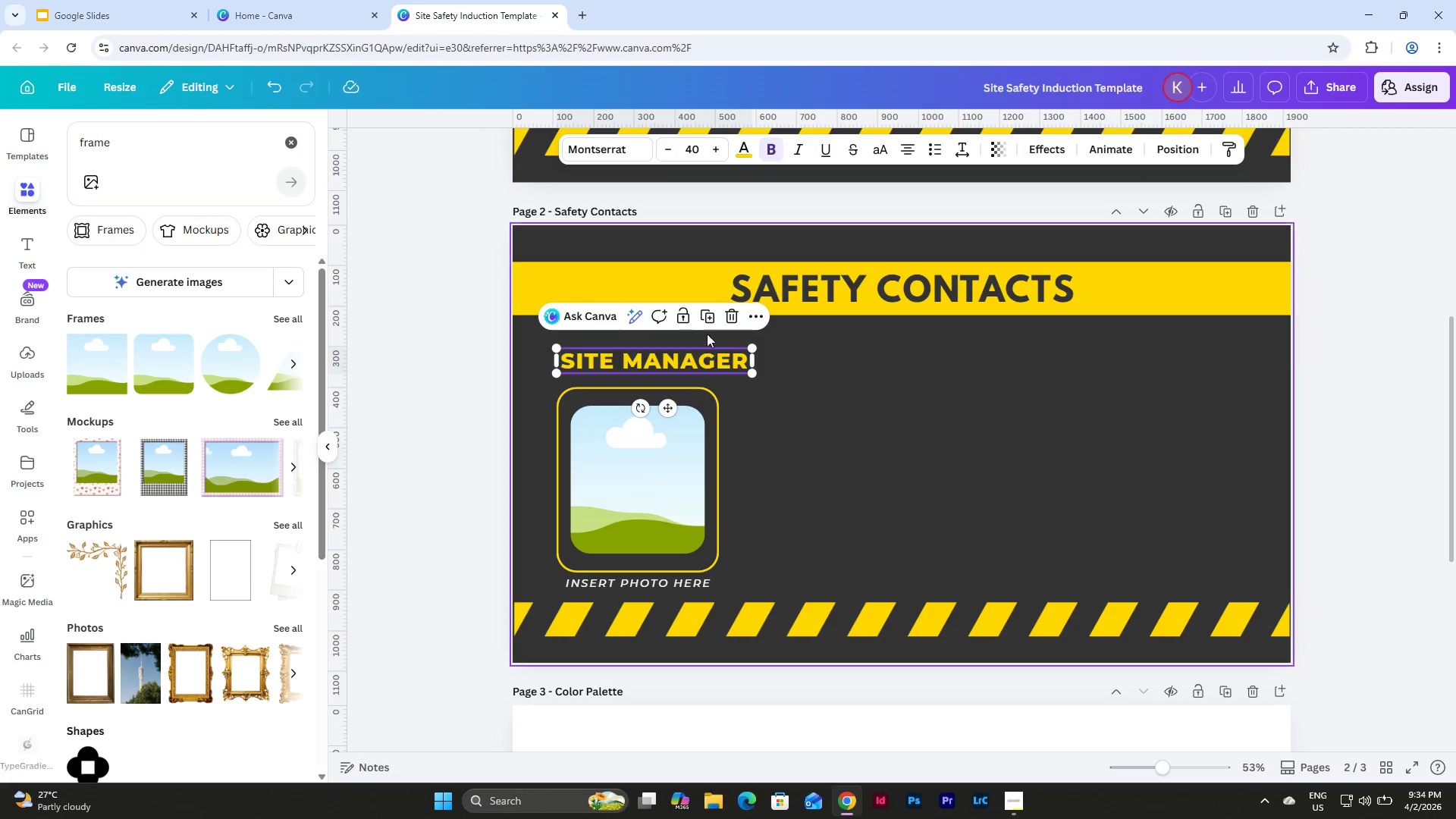 
left_click([709, 309])
 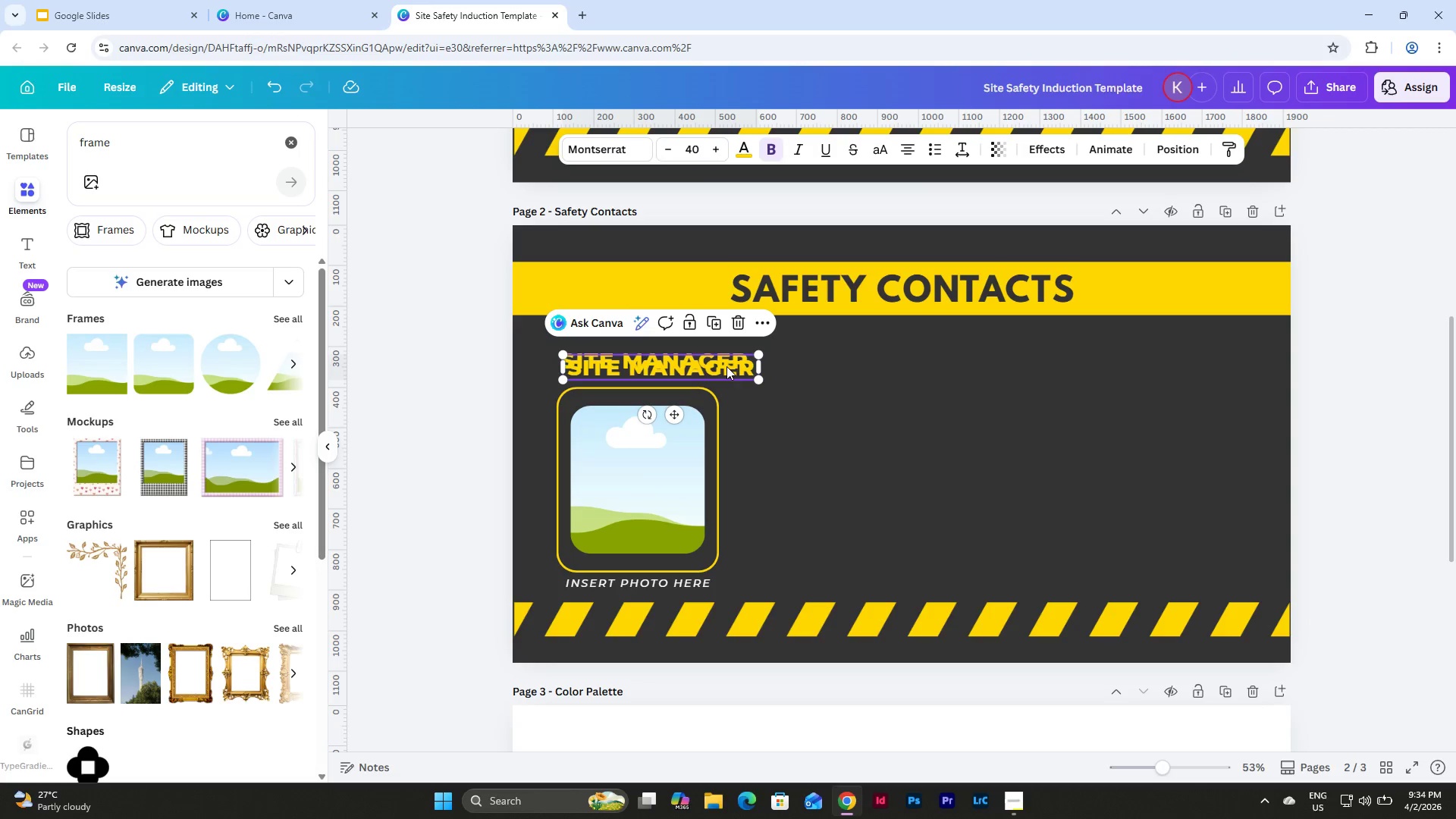 
left_click_drag(start_coordinate=[704, 367], to_coordinate=[873, 403])
 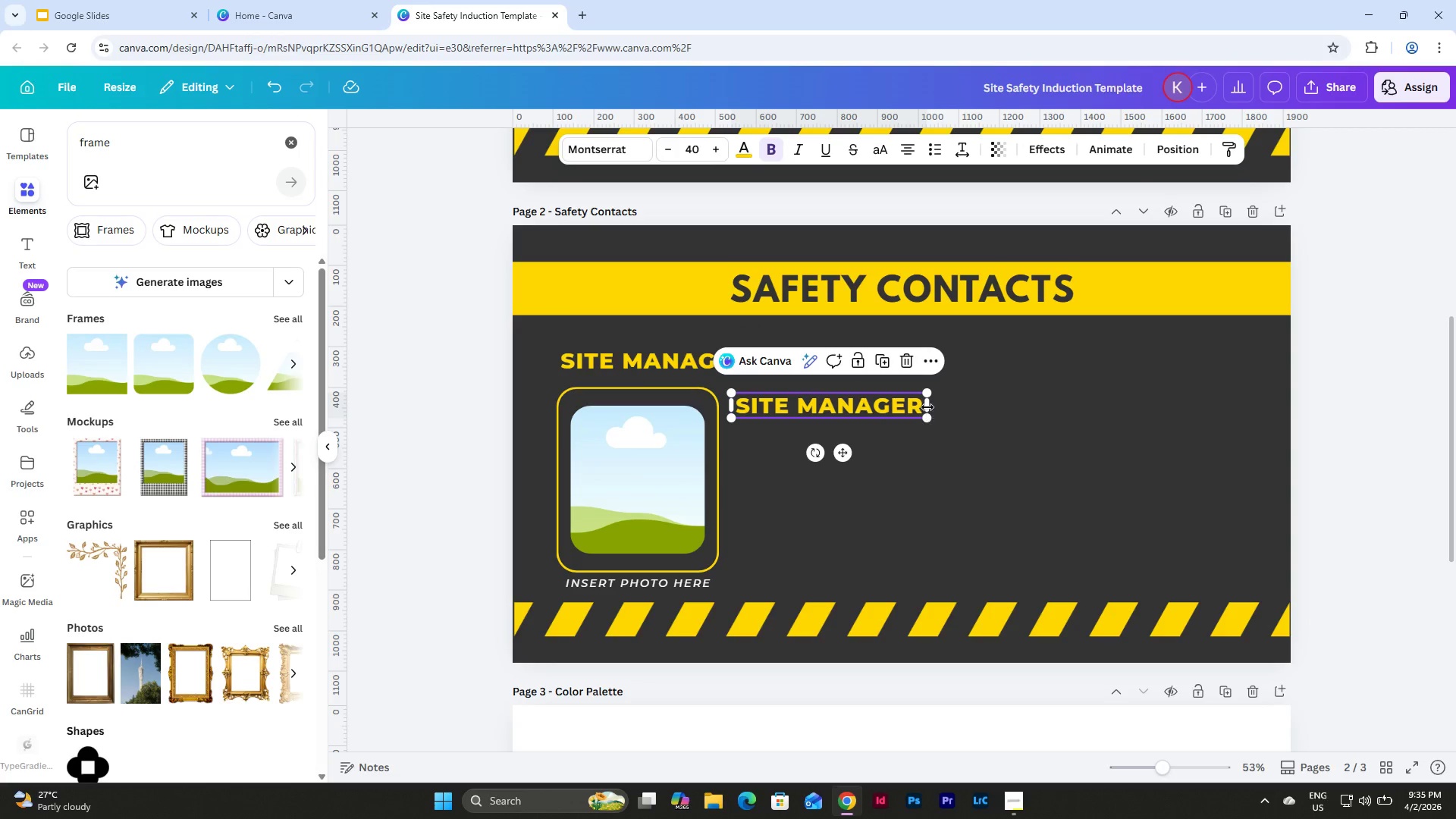 
left_click_drag(start_coordinate=[932, 407], to_coordinate=[814, 399])
 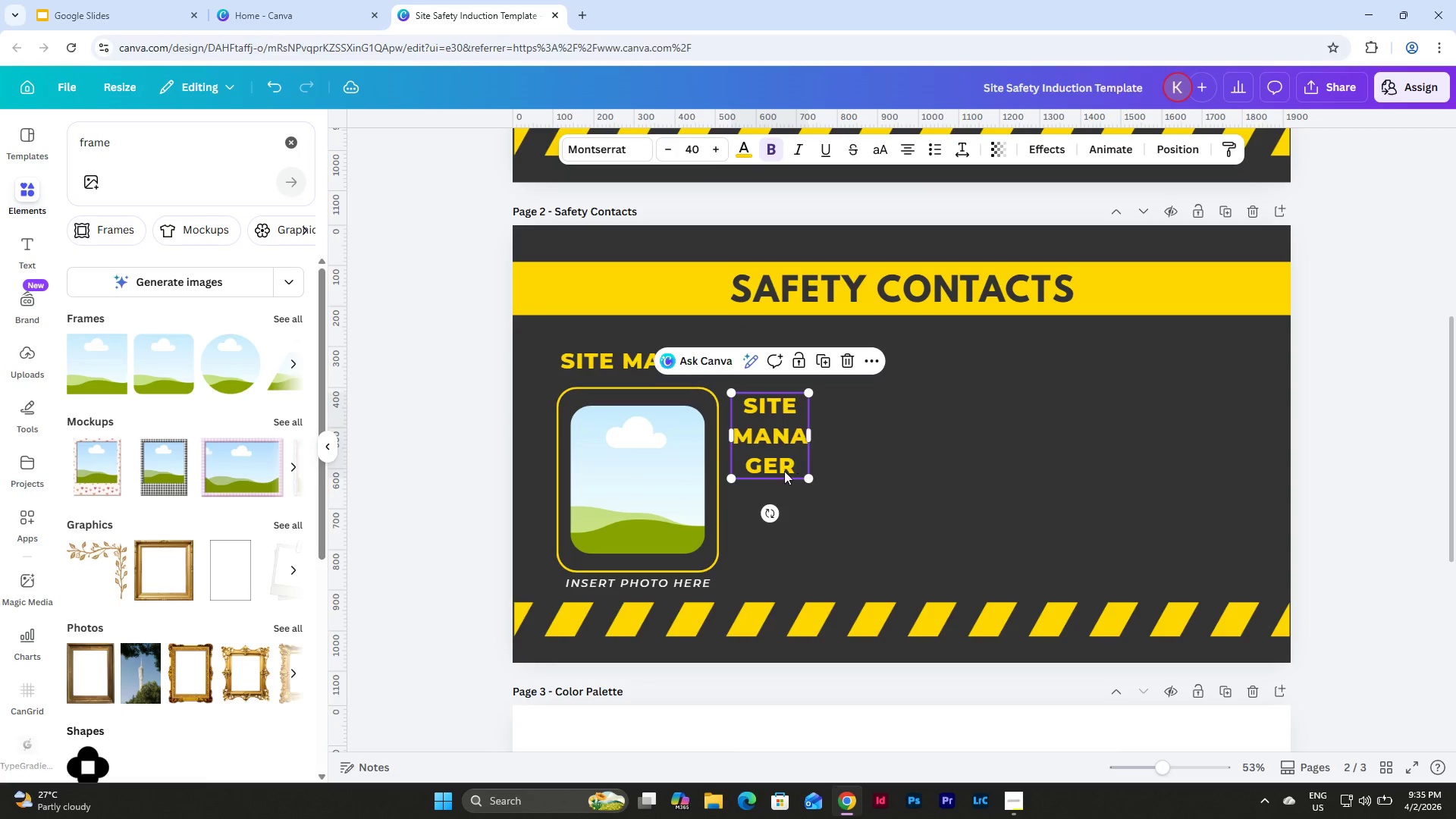 
left_click([784, 471])
 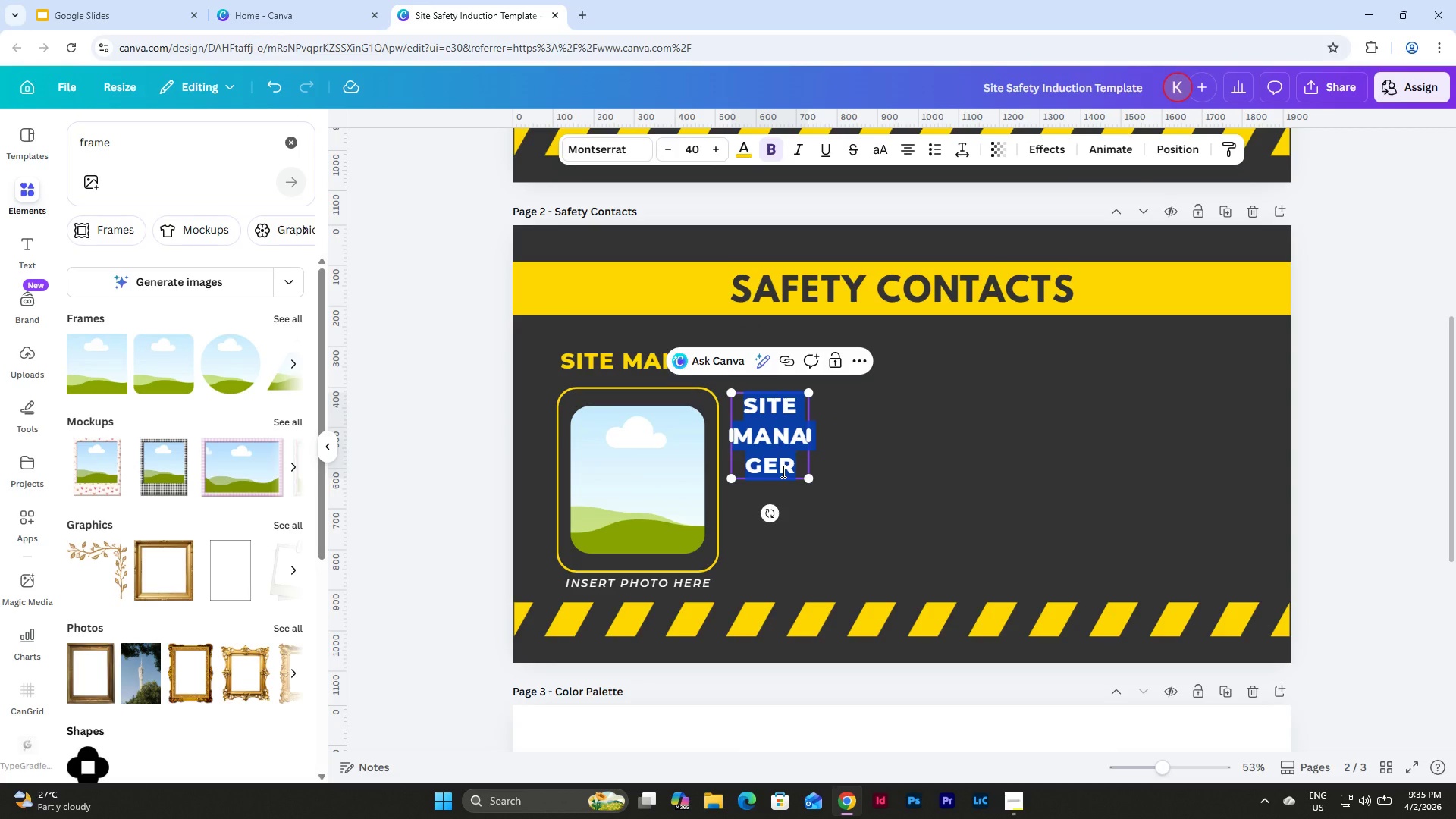 
type(Name:)
 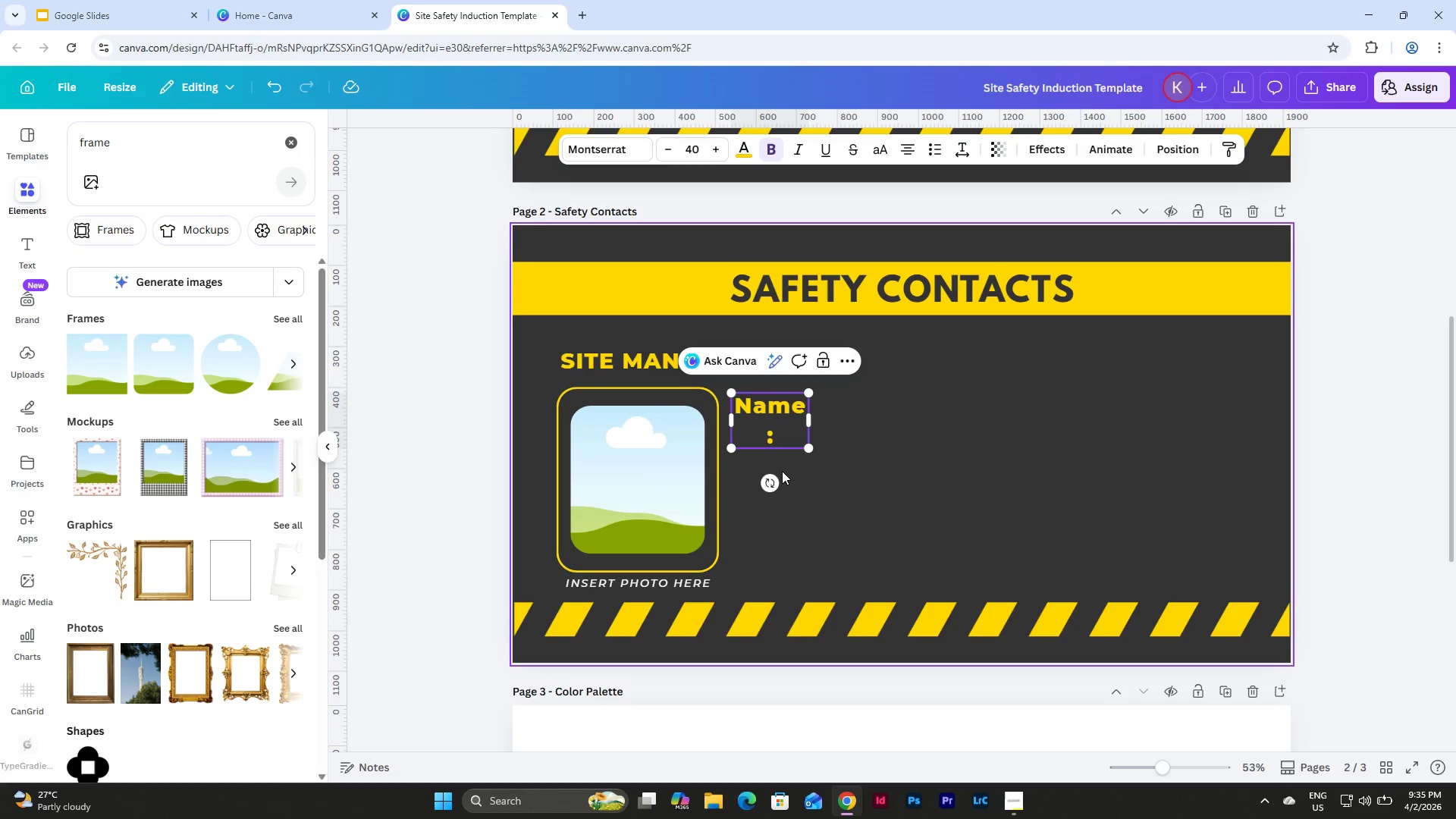 
left_click_drag(start_coordinate=[816, 419], to_coordinate=[832, 422])
 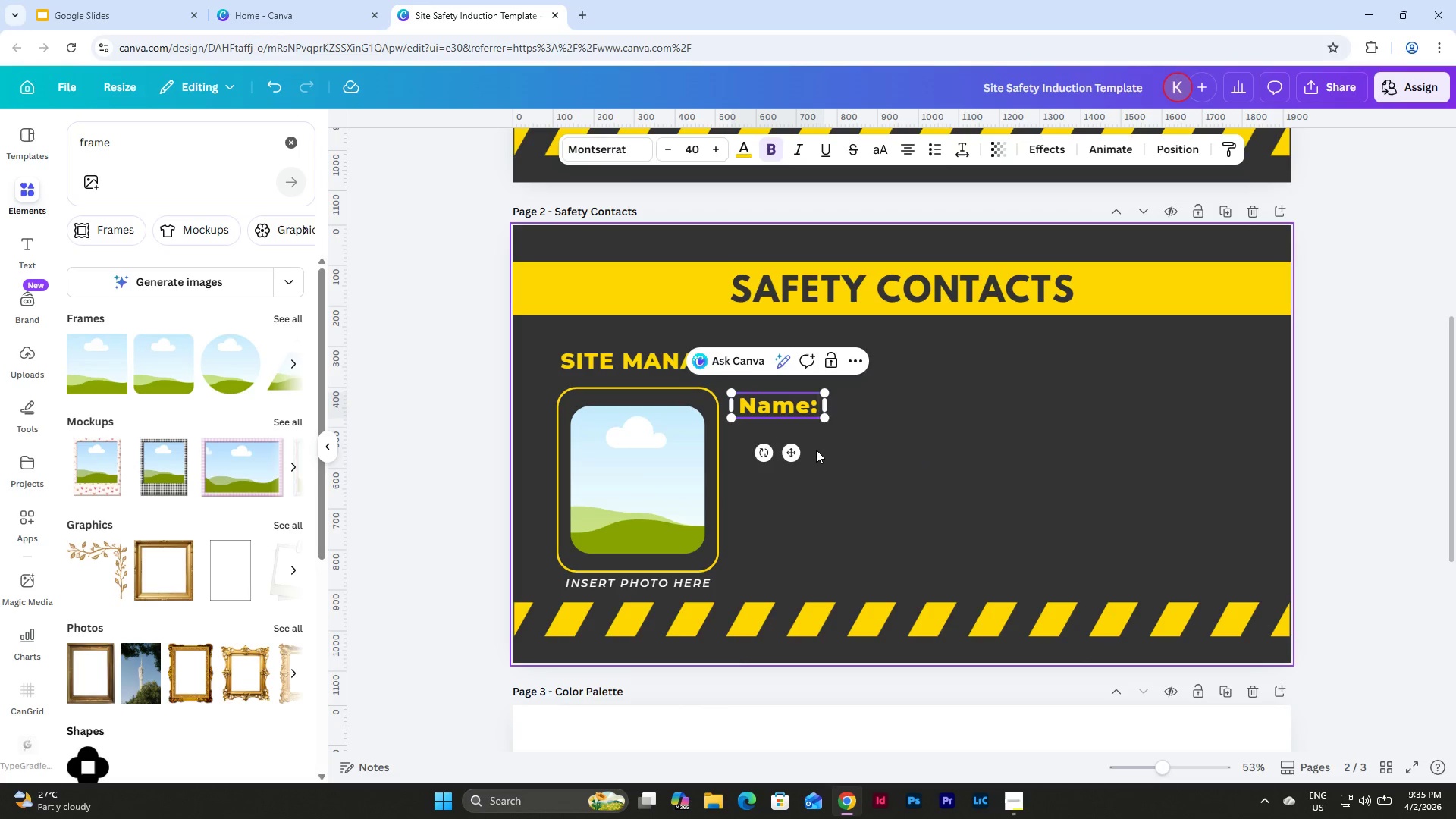 
left_click([816, 450])
 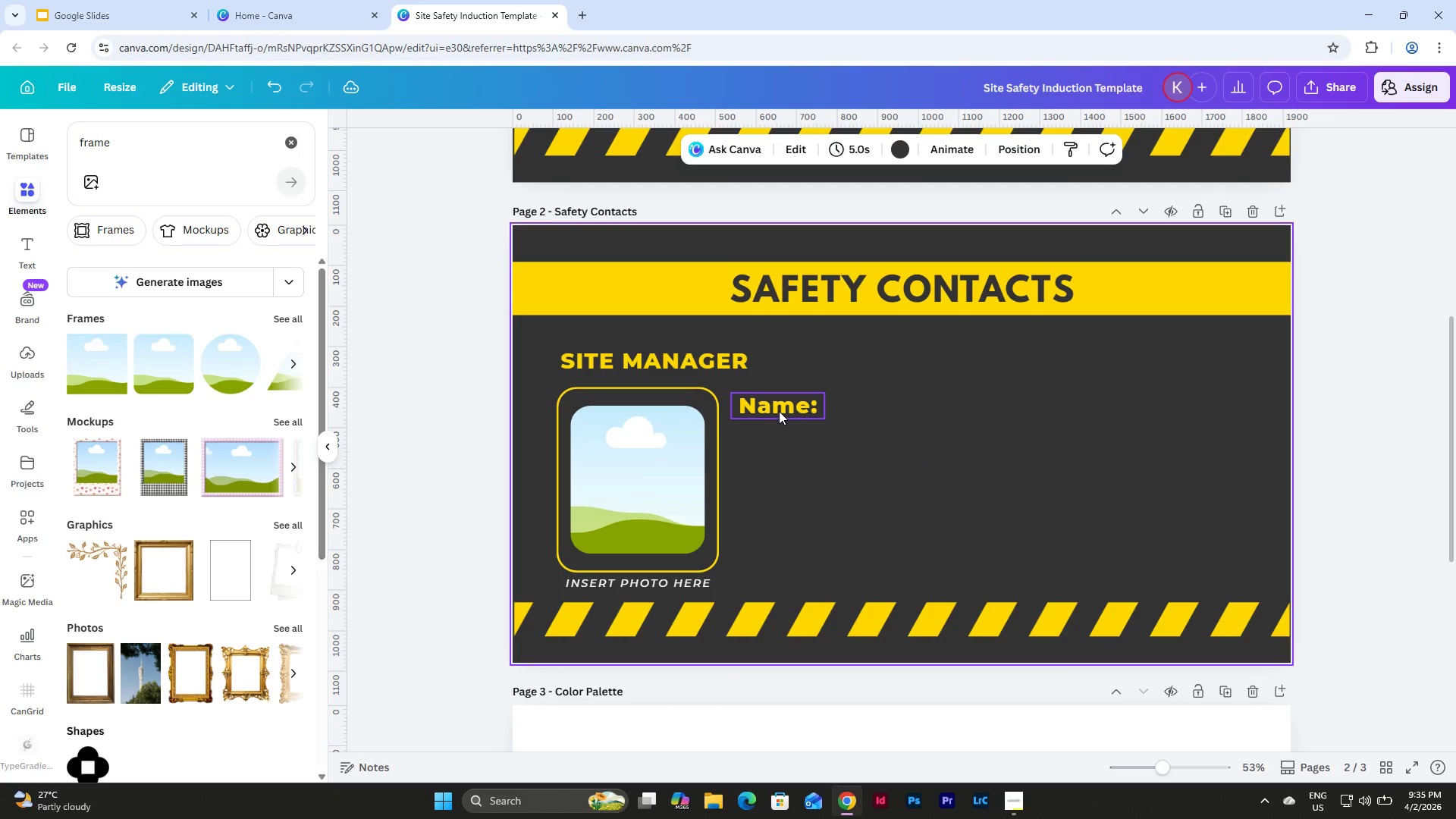 
left_click_drag(start_coordinate=[779, 411], to_coordinate=[767, 412])
 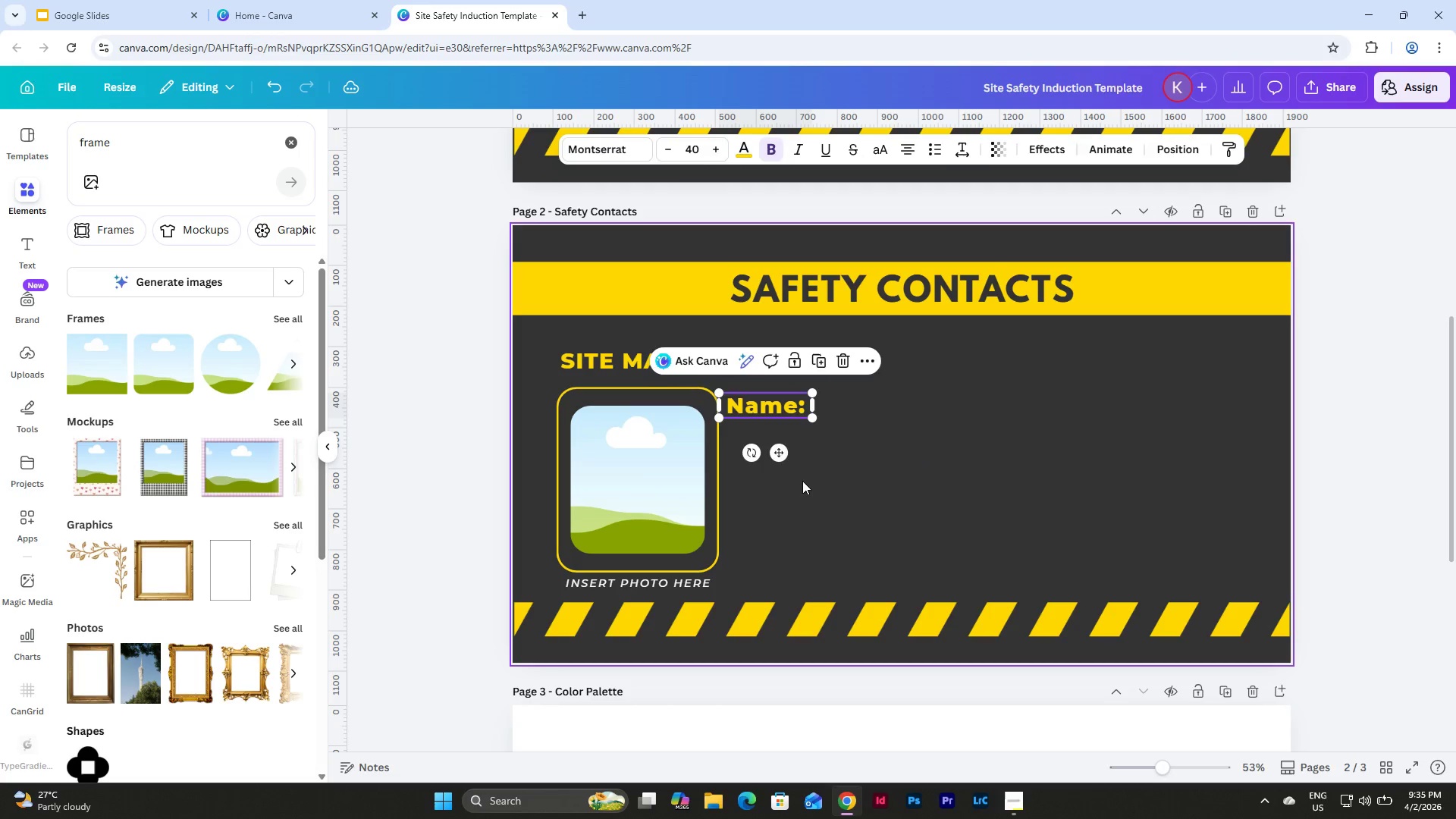 
left_click([802, 481])
 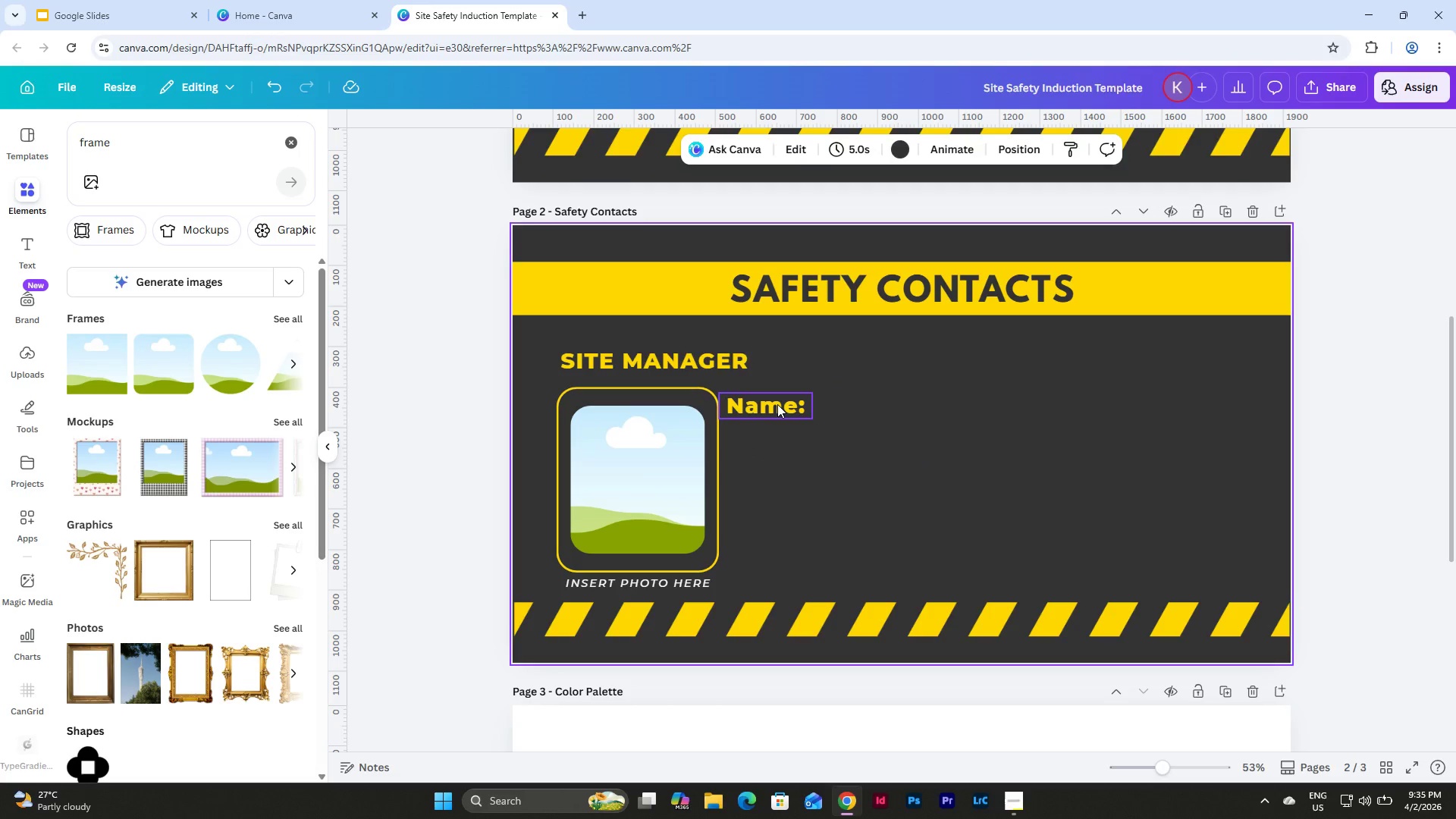 
left_click_drag(start_coordinate=[777, 404], to_coordinate=[777, 400])
 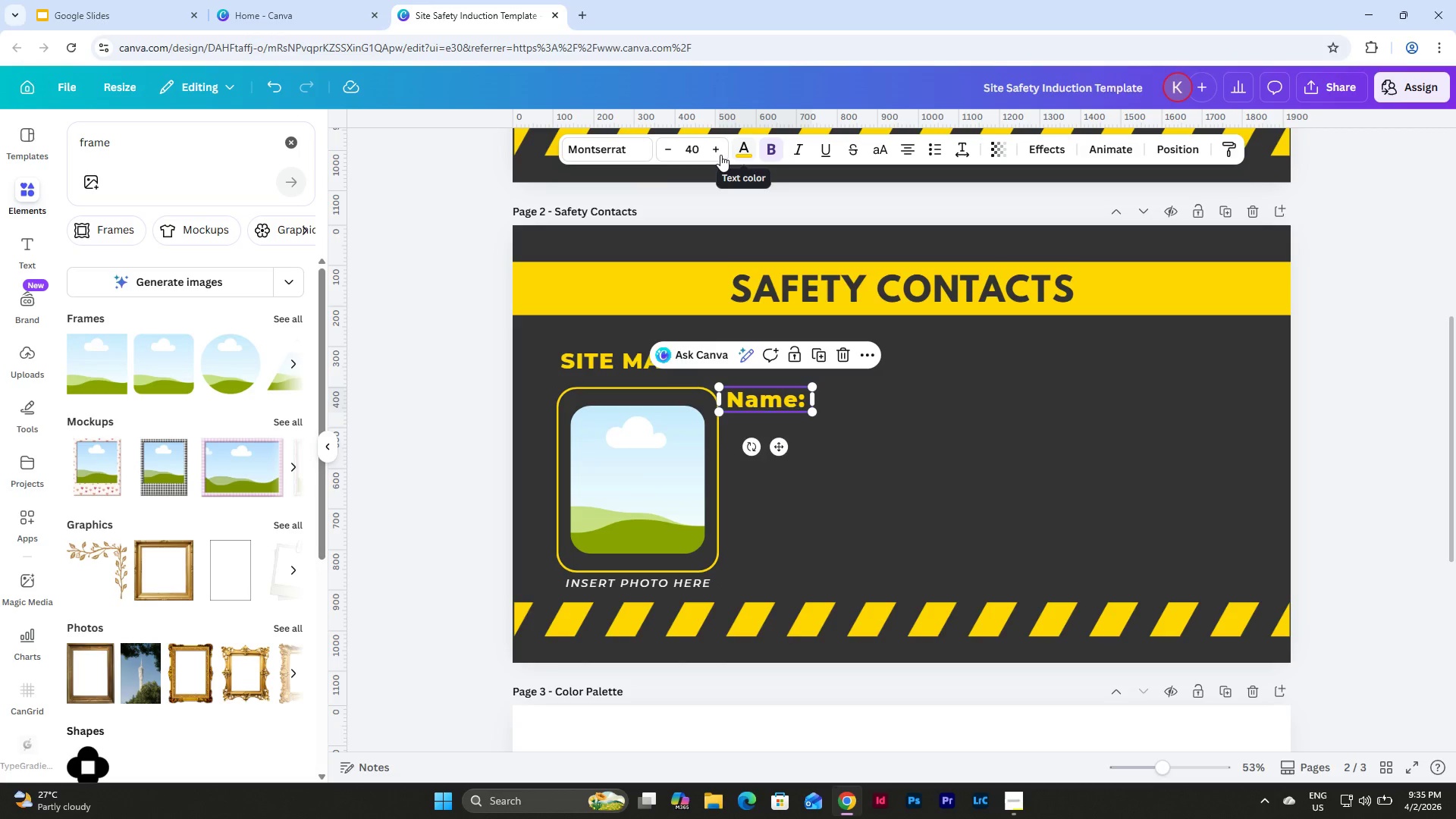 
left_click([682, 150])
 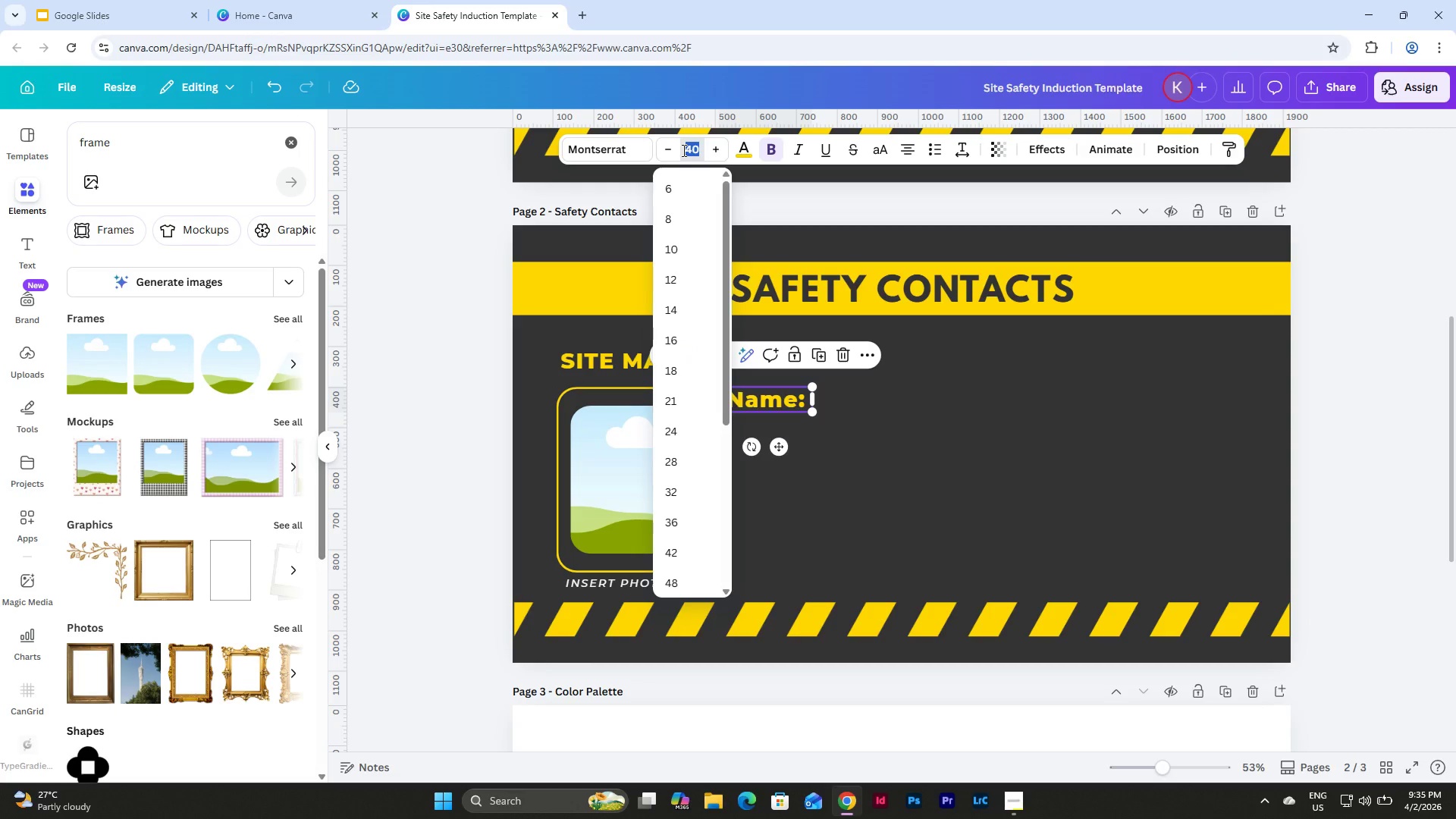 
key(Numpad3)
 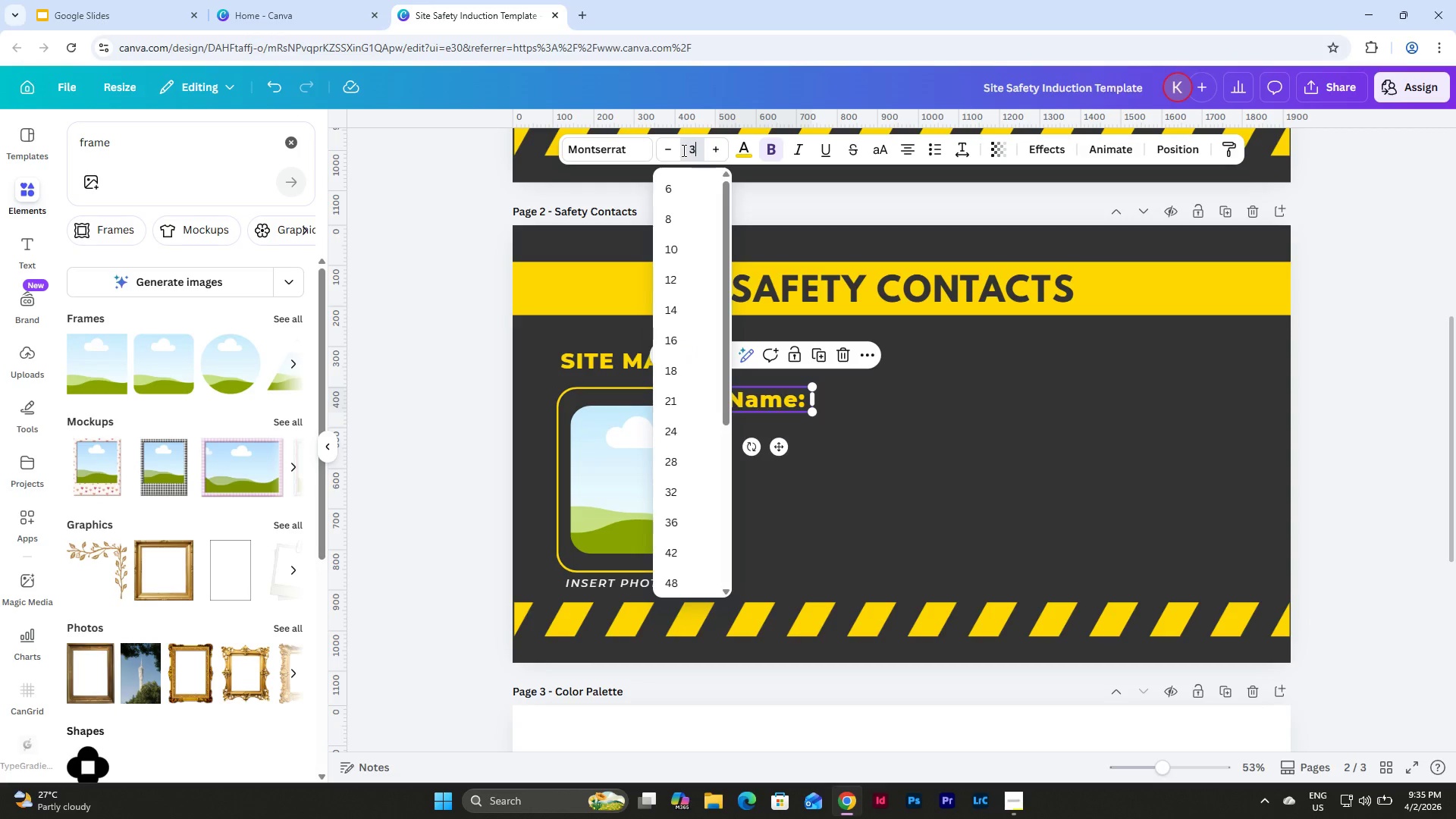 
key(Numpad0)
 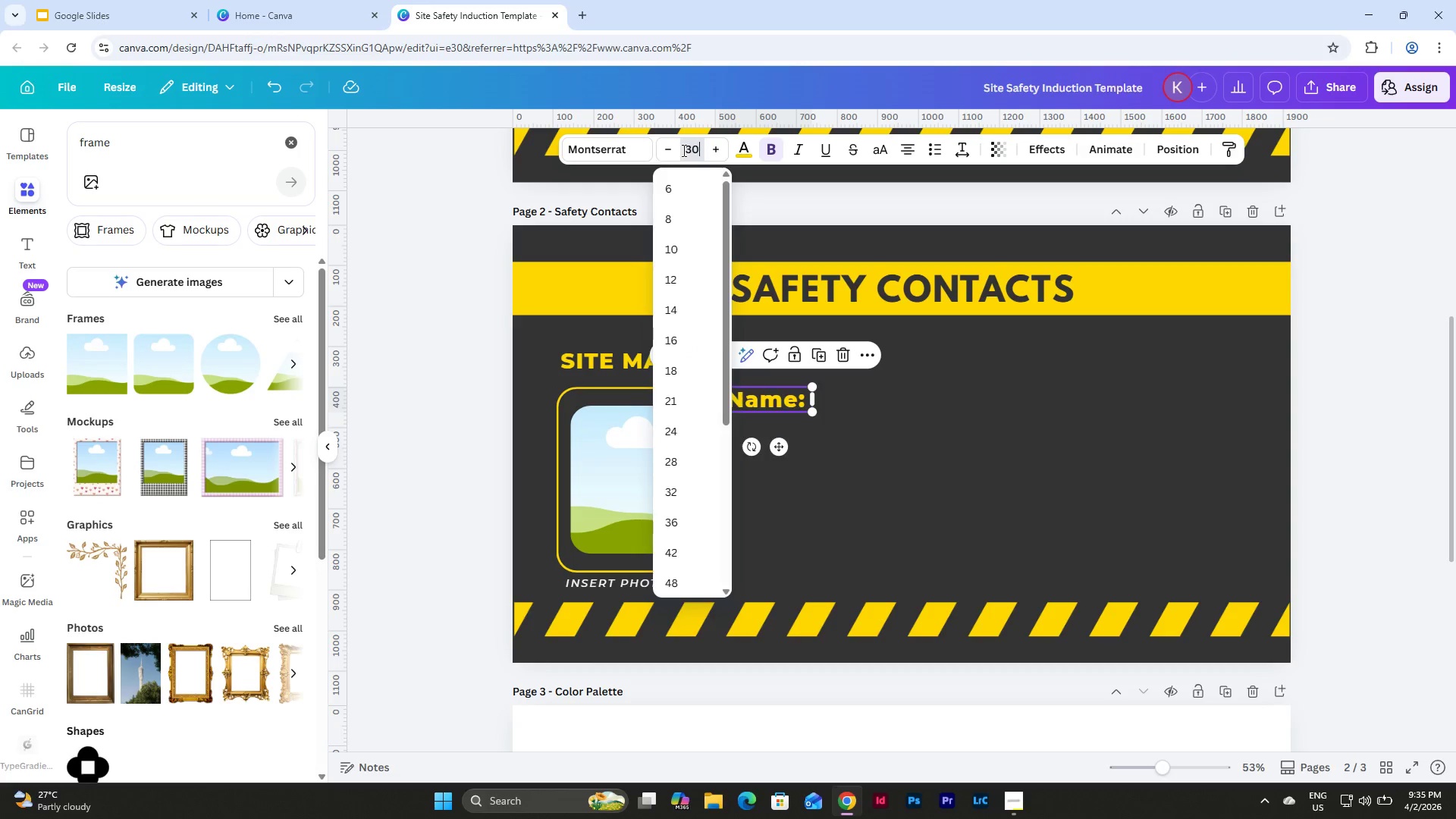 
key(NumpadEnter)
 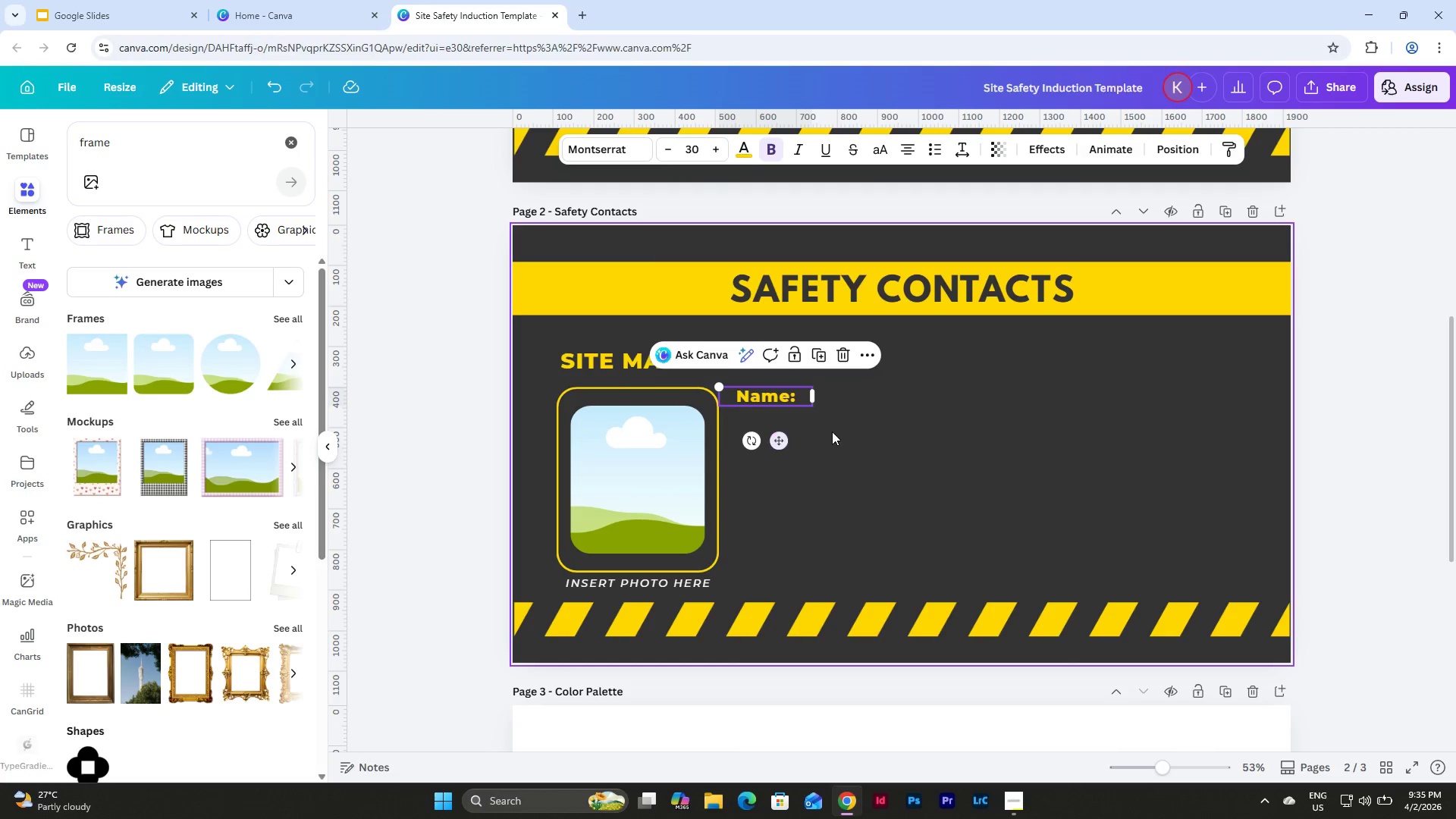 
double_click([780, 400])
 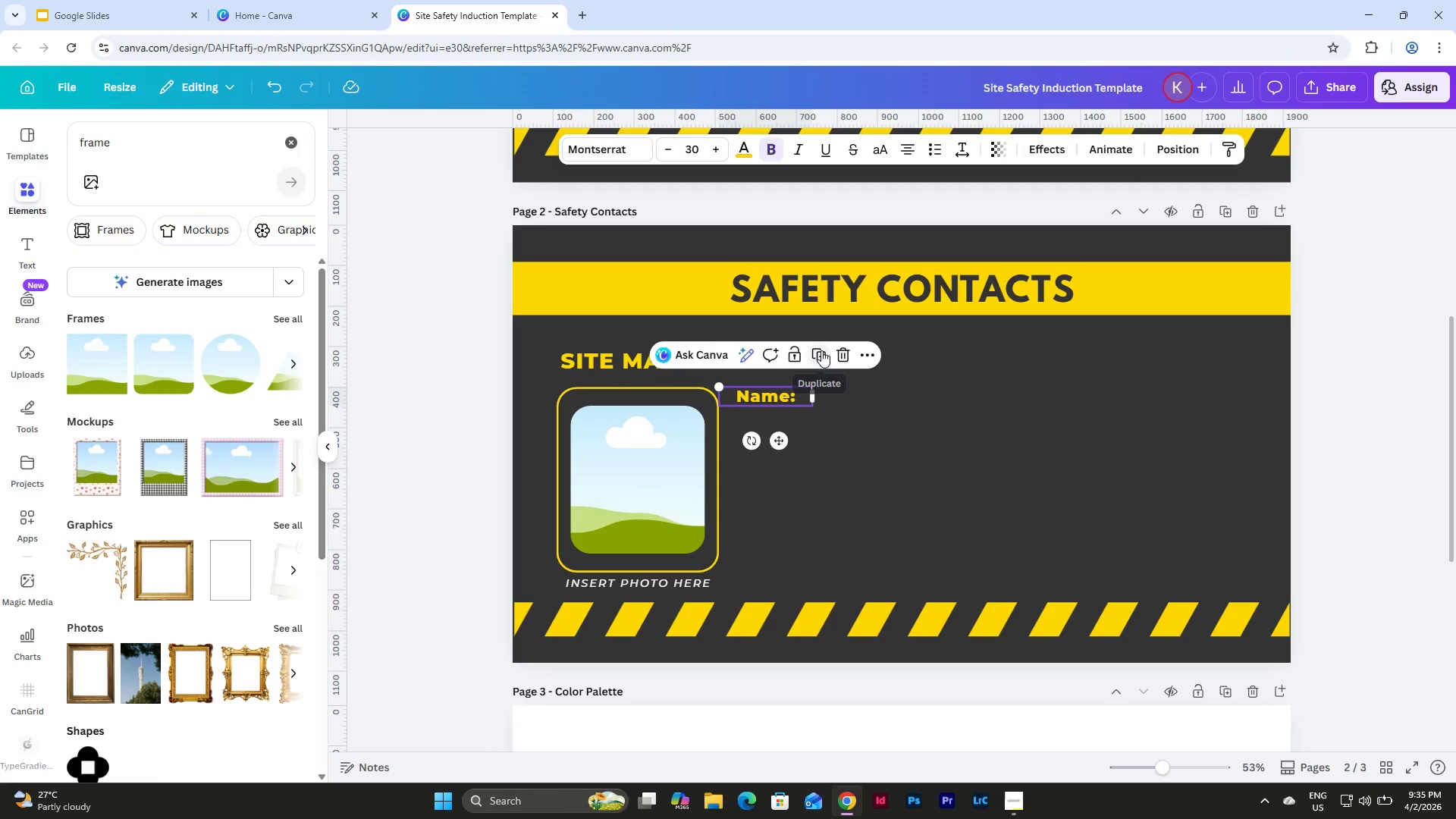 
left_click([821, 350])
 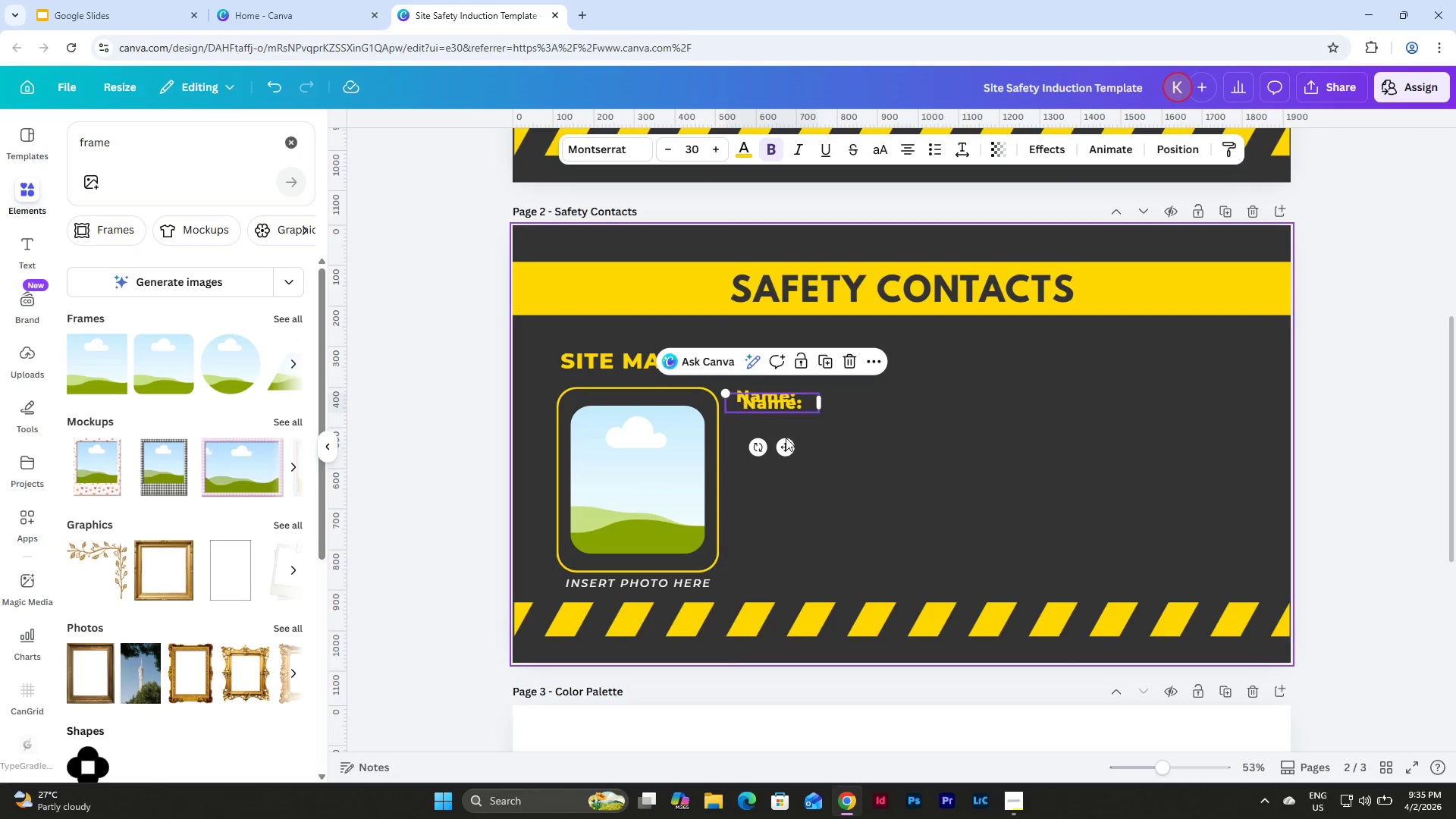 
left_click_drag(start_coordinate=[786, 443], to_coordinate=[779, 462])
 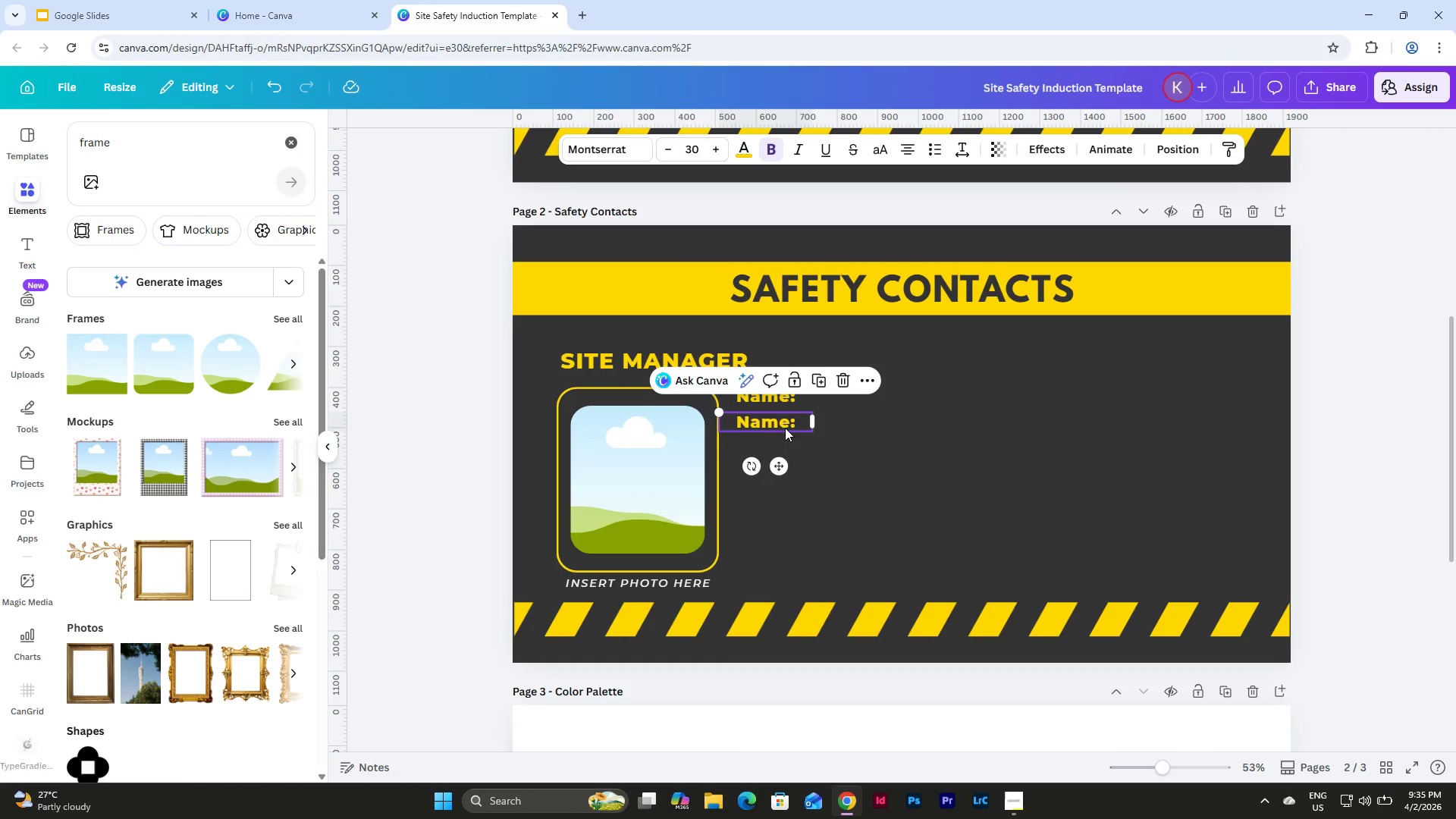 
left_click([785, 428])
 